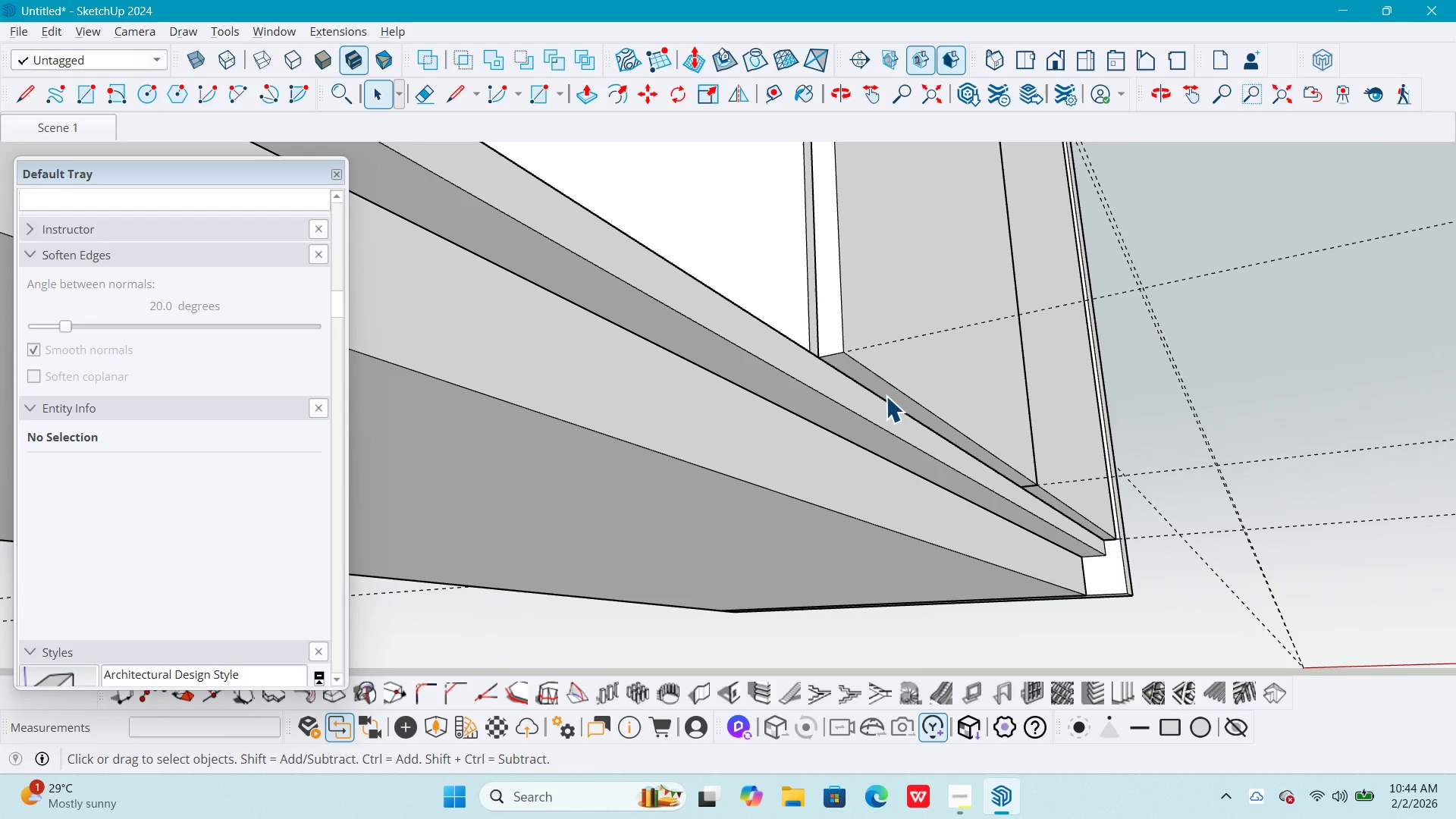 
double_click([886, 394])
 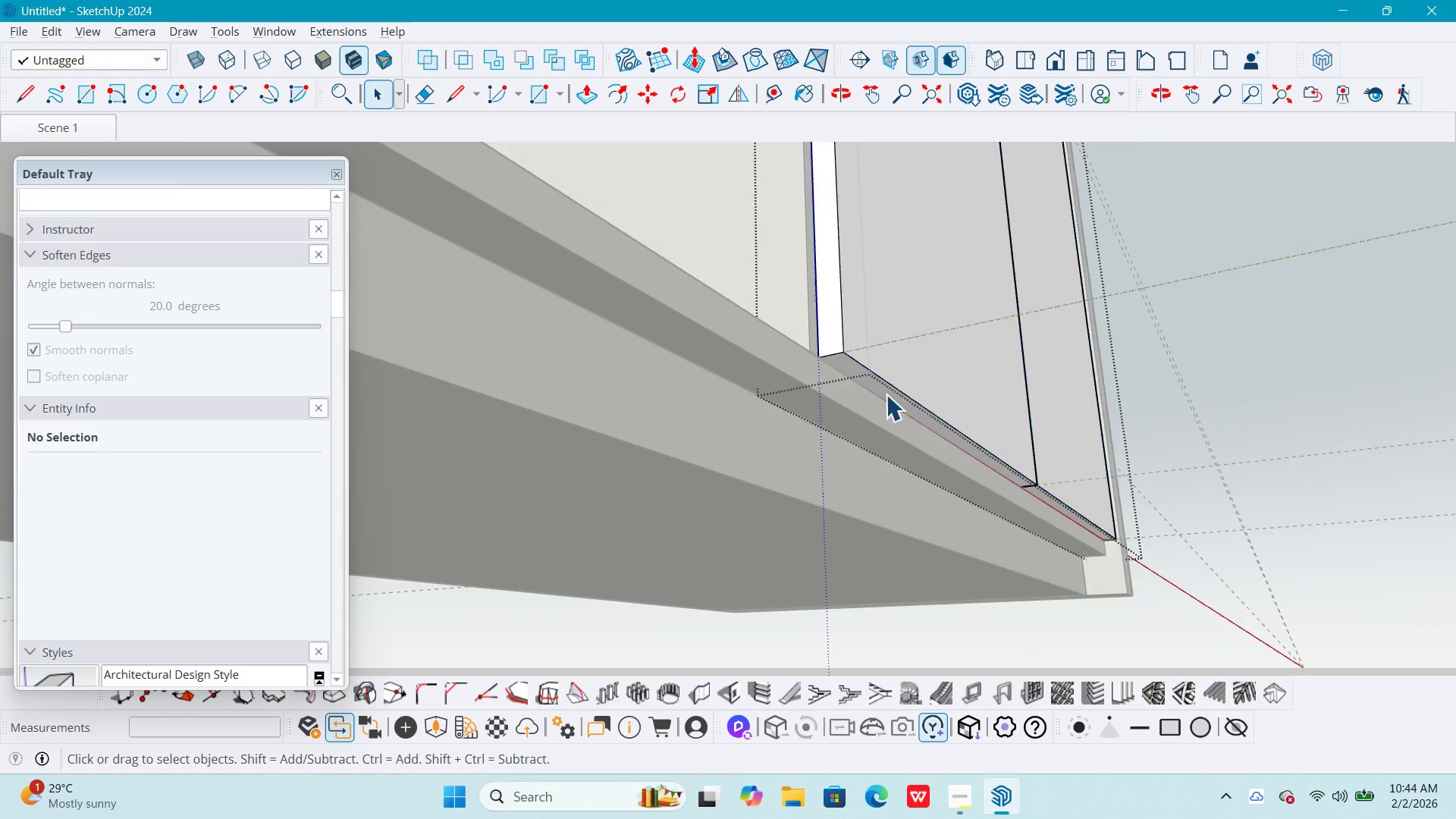 
triple_click([886, 394])
 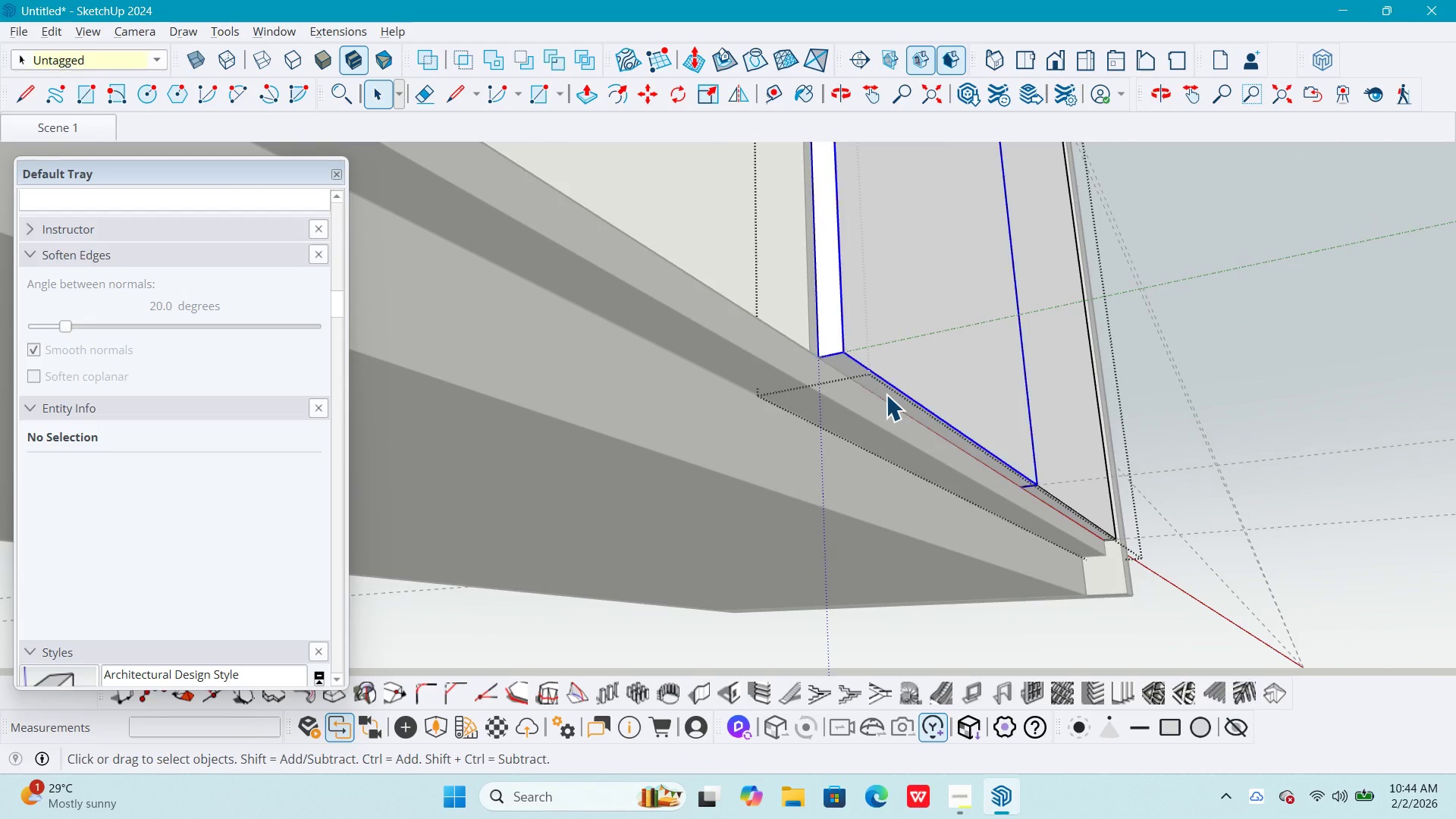 
triple_click([886, 394])
 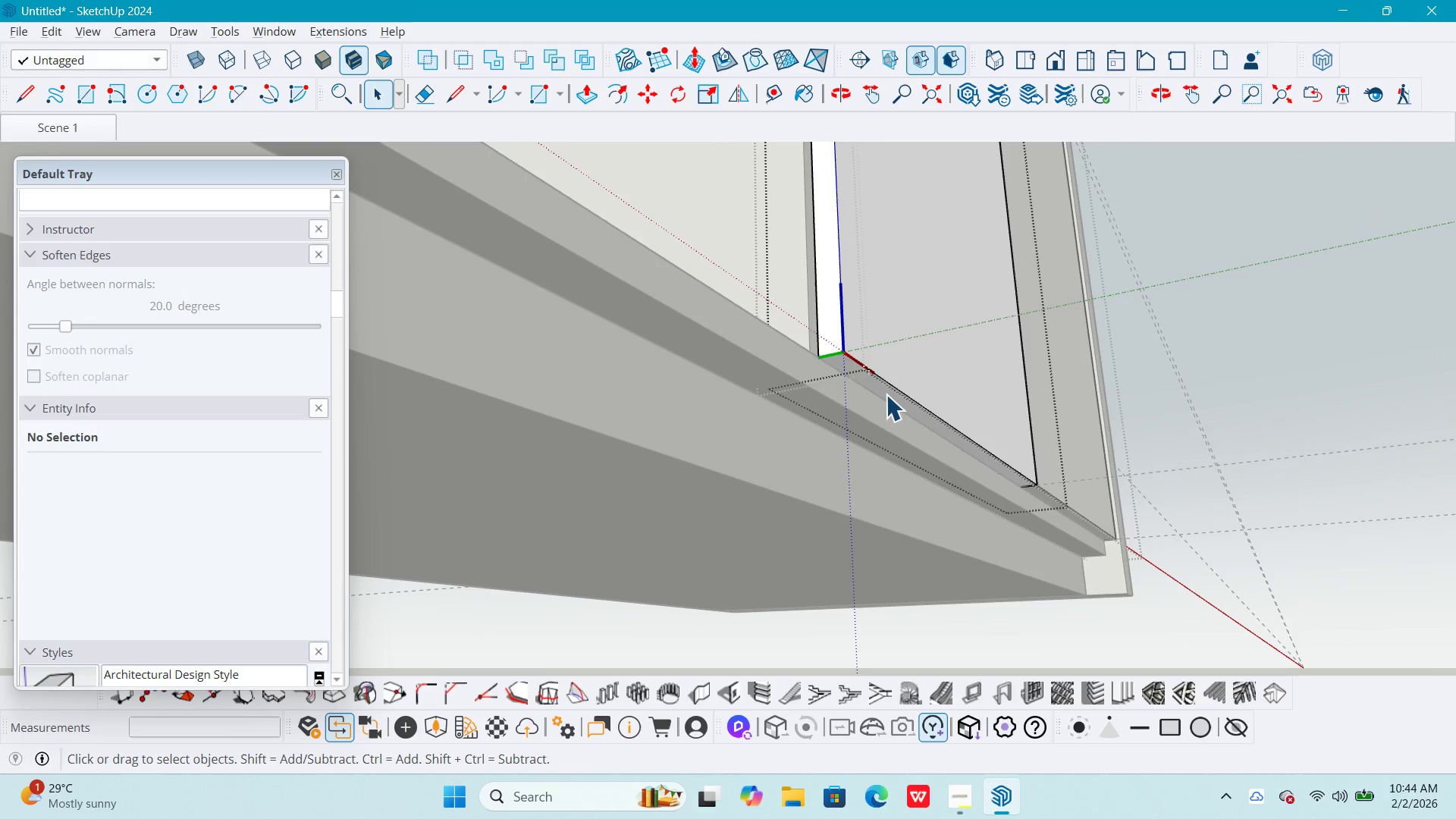 
triple_click([886, 394])
 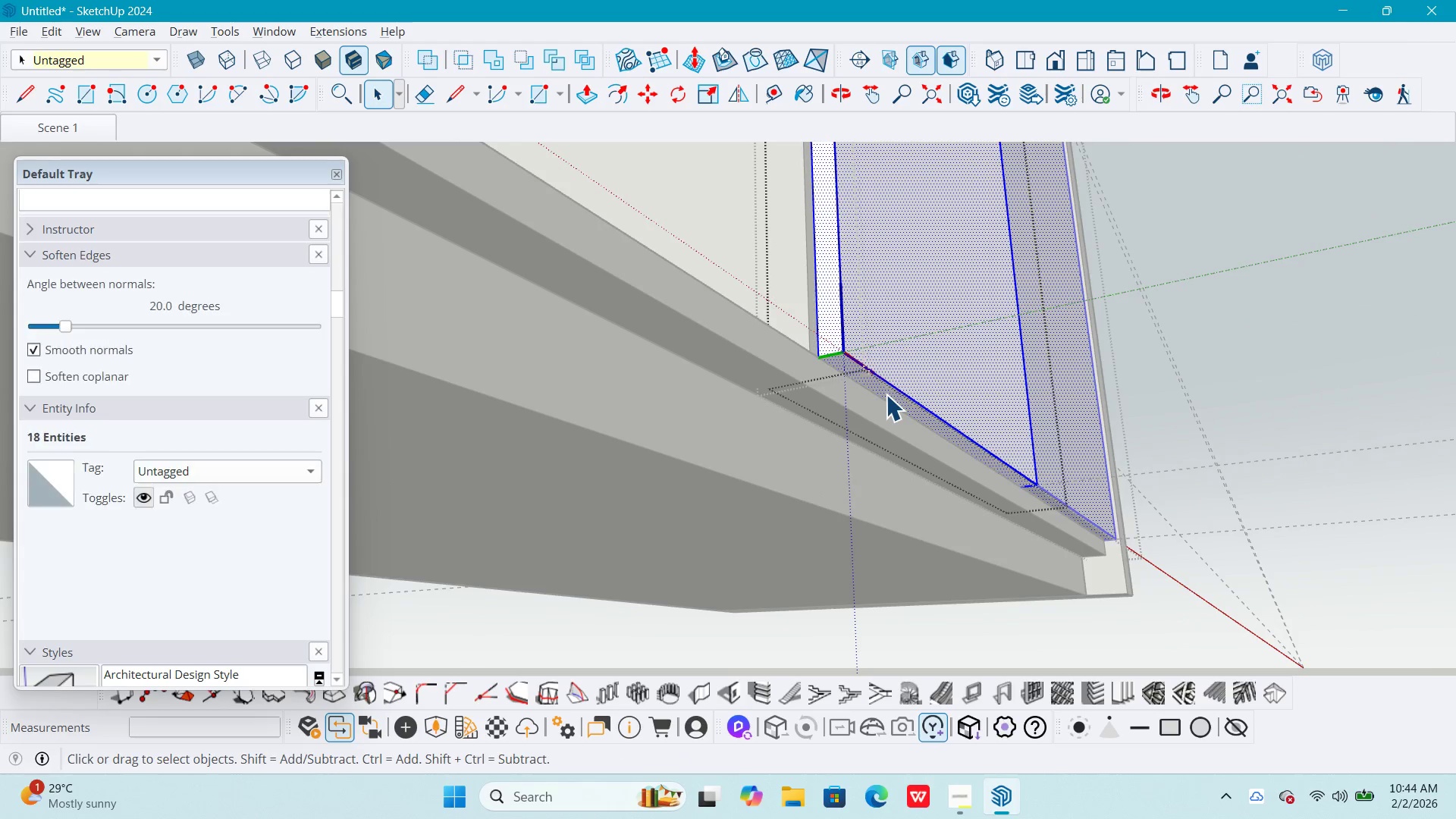 
key(P)
 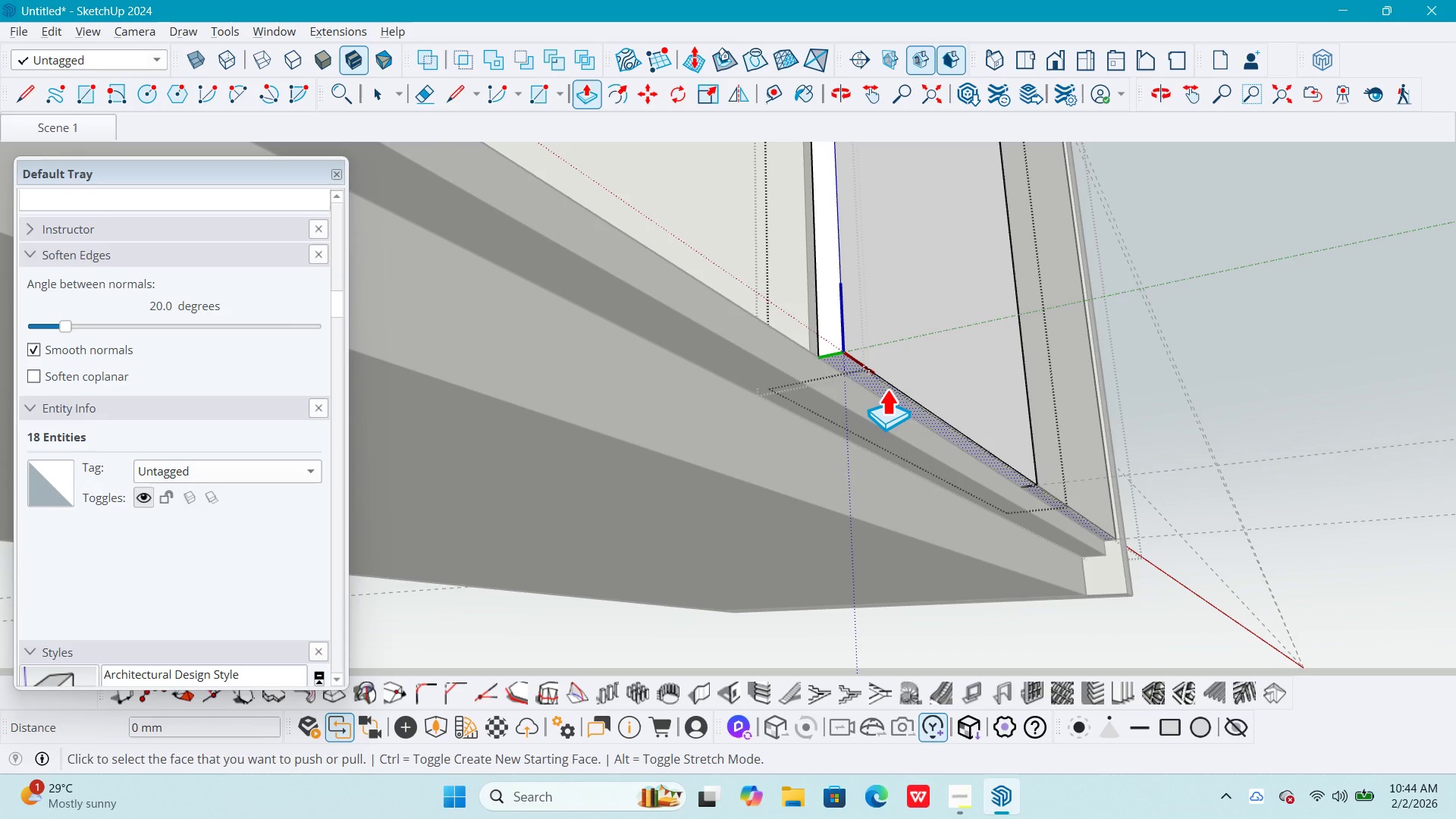 
left_click([886, 389])
 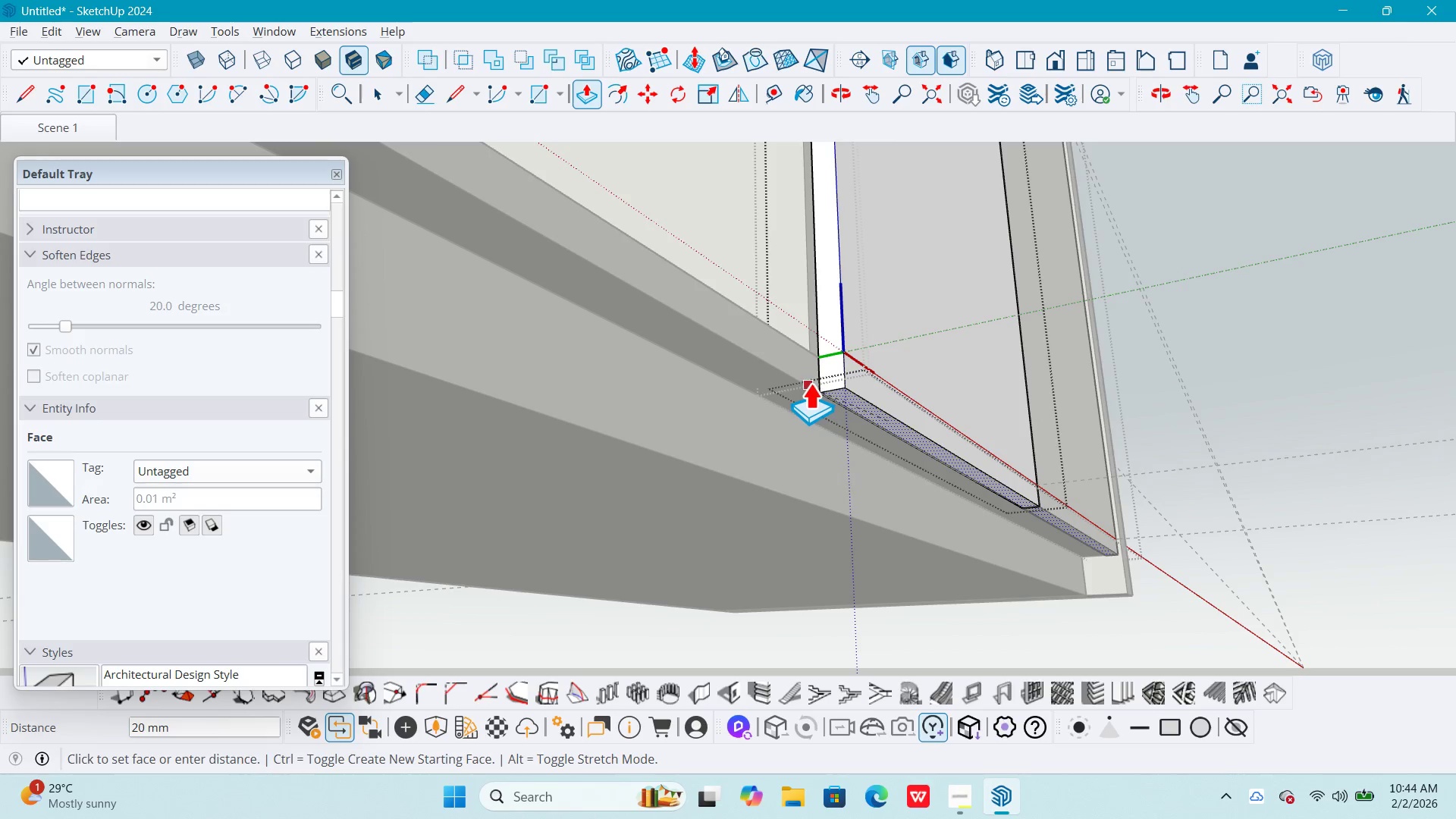 
left_click([808, 384])
 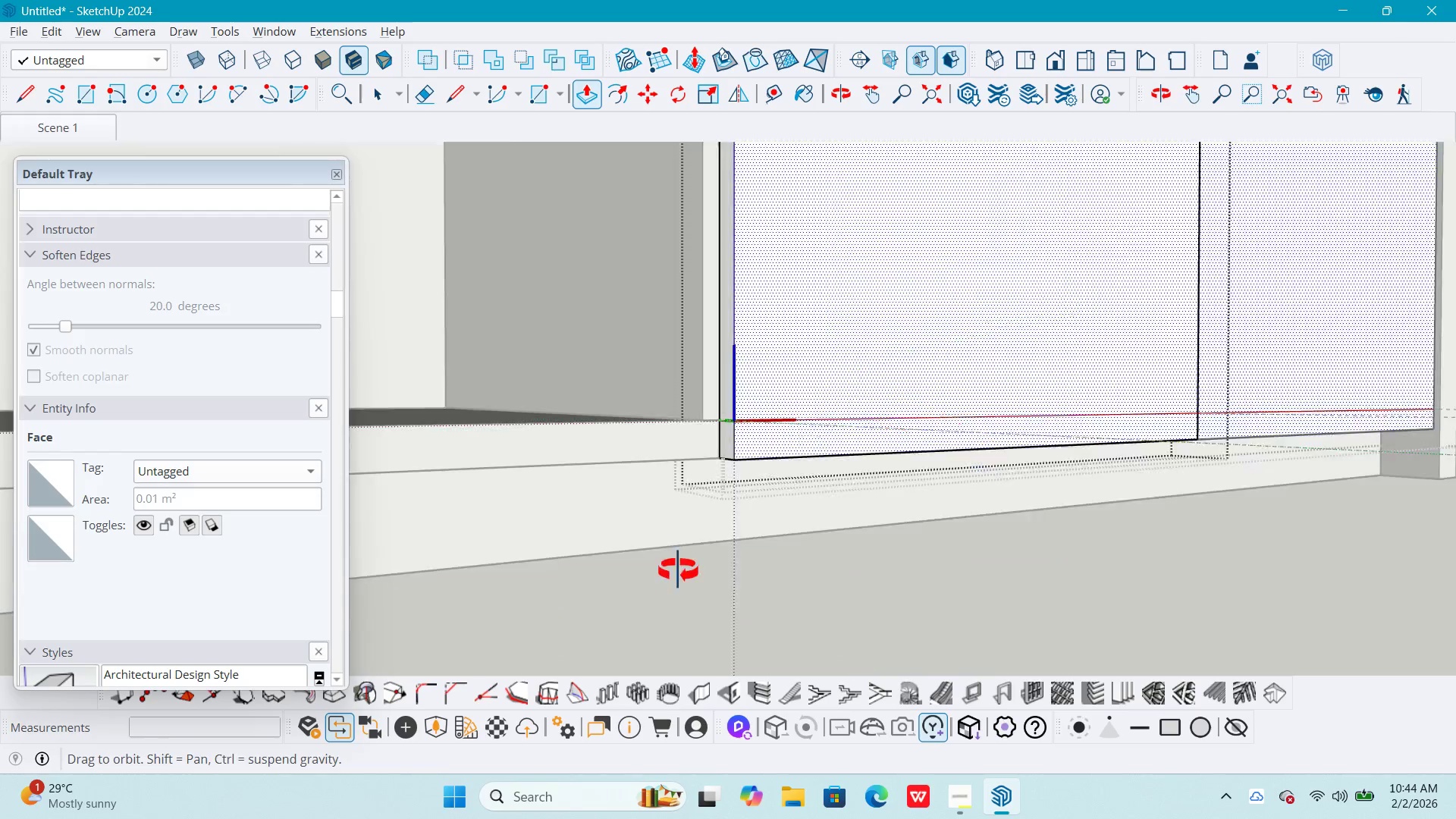 
key(Shift+ShiftLeft)
 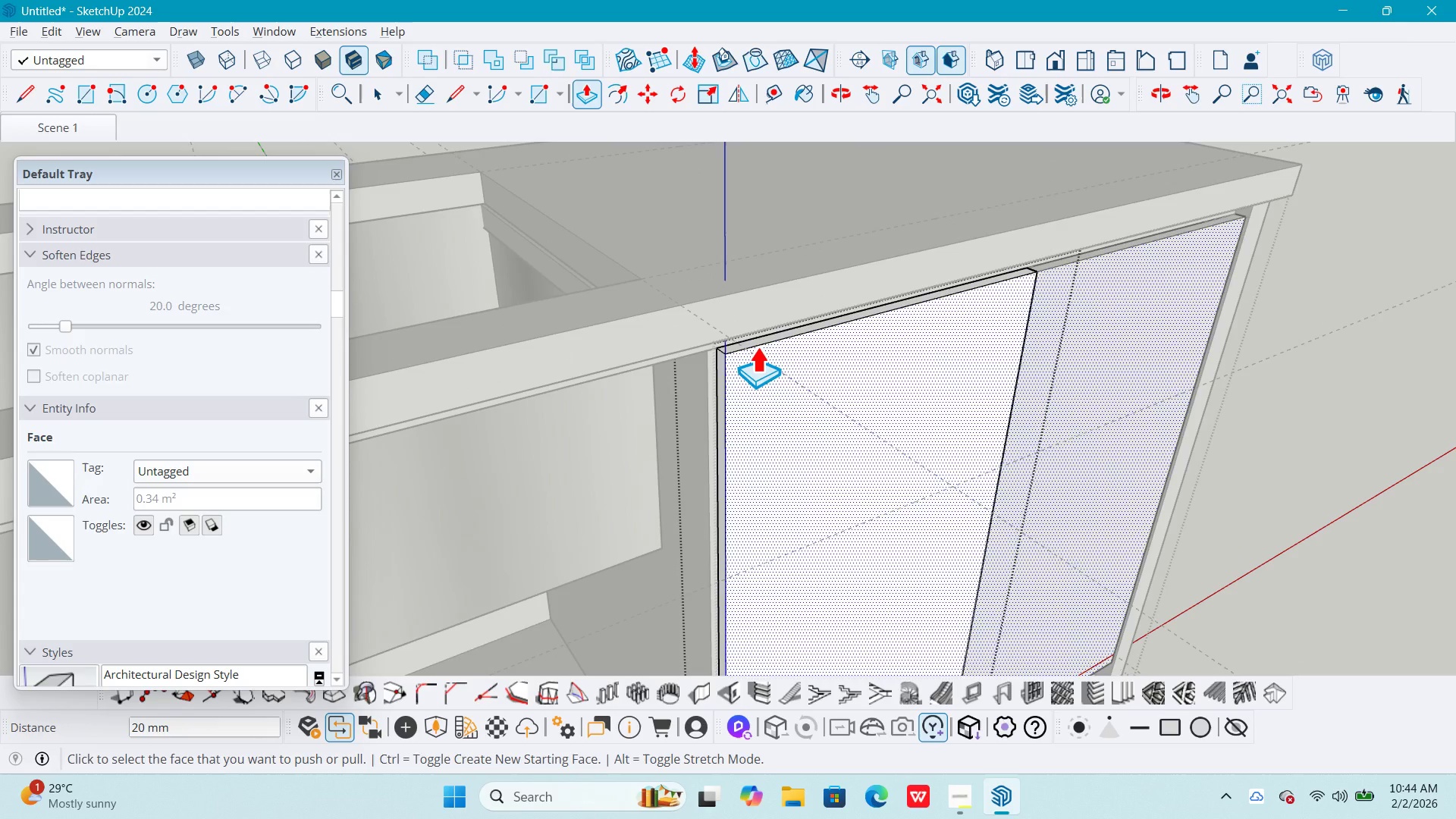 
scroll: coordinate [774, 297], scroll_direction: down, amount: 8.0
 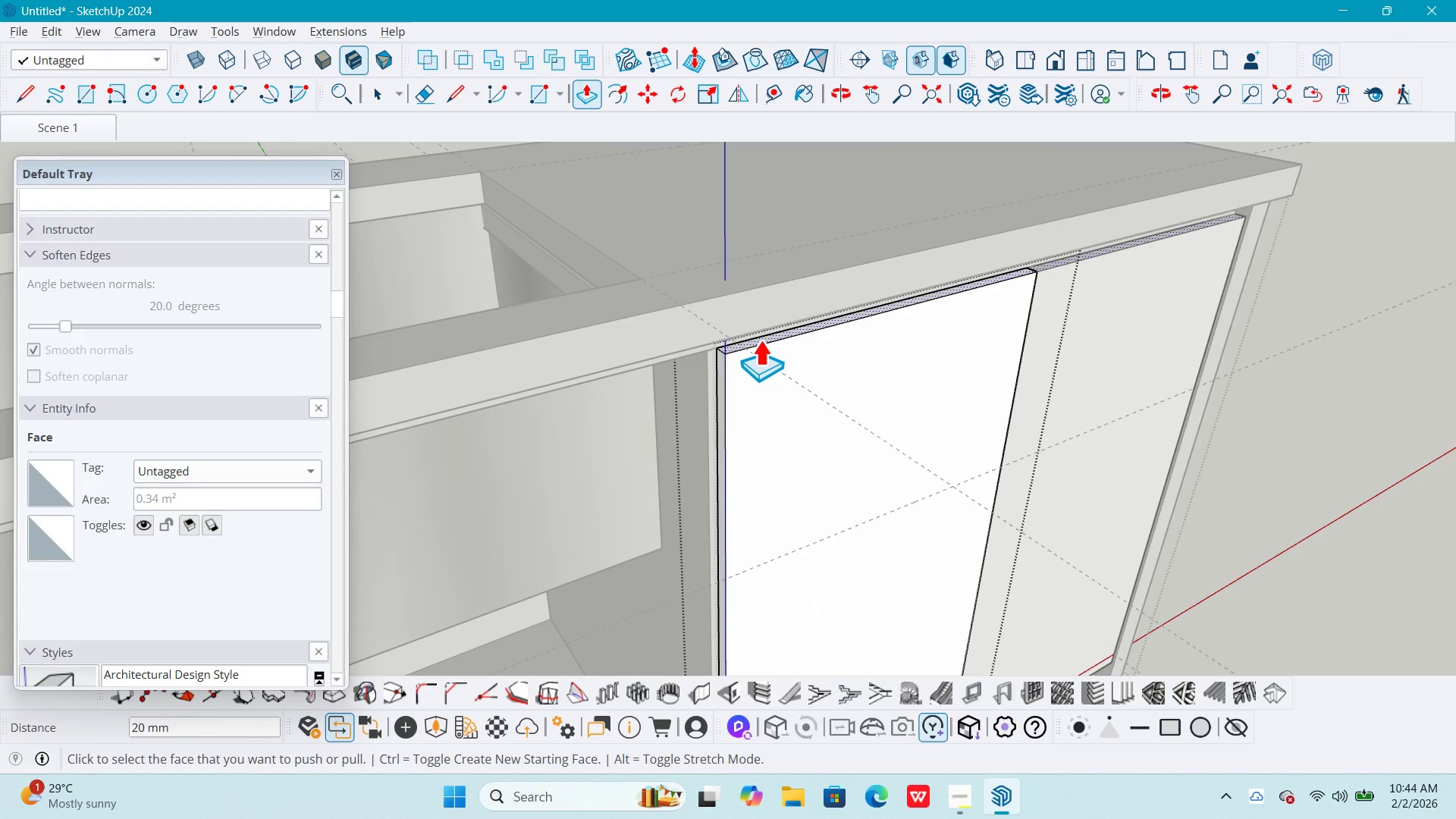 
left_click([760, 340])
 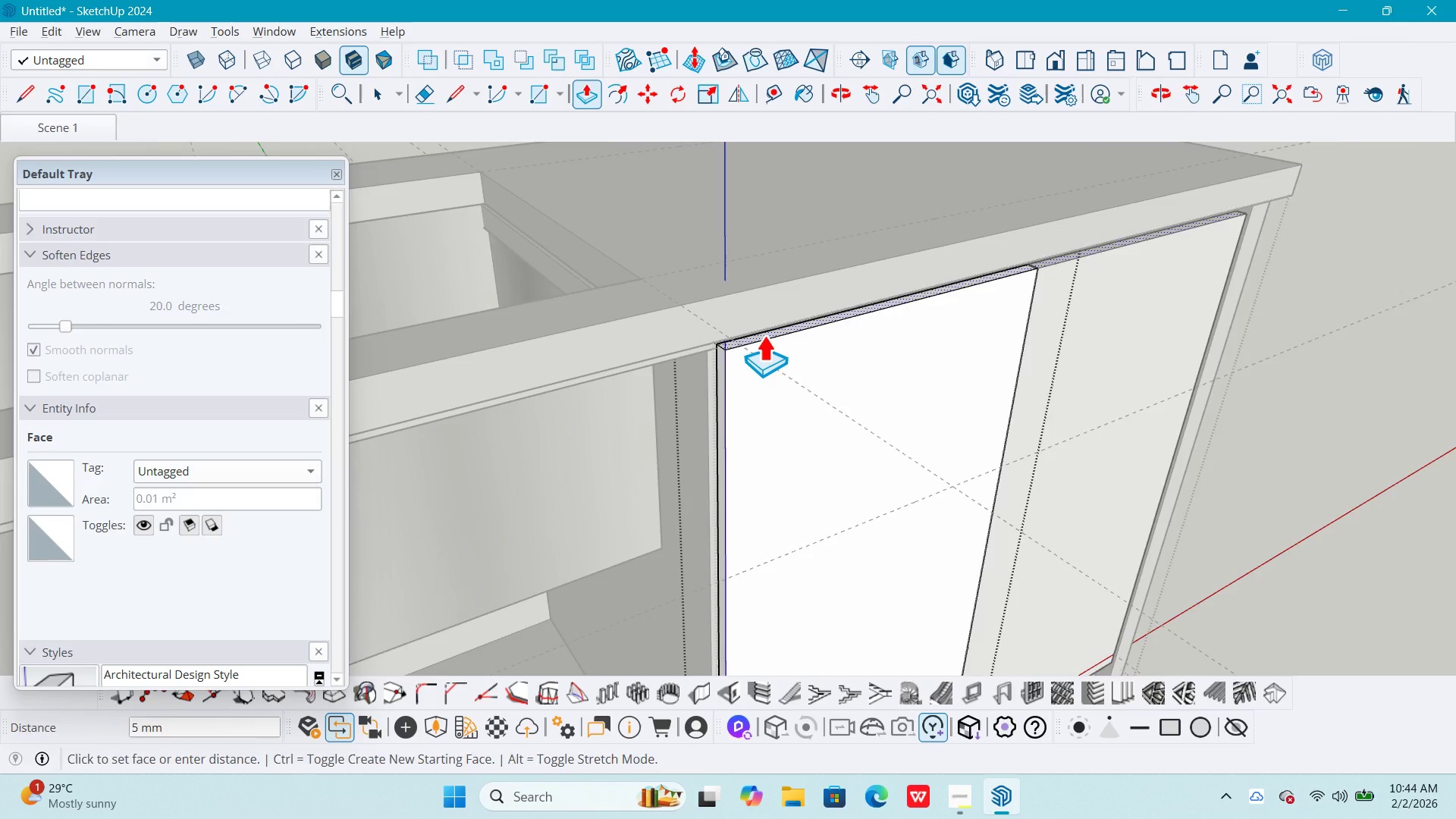 
scroll: coordinate [764, 331], scroll_direction: up, amount: 1.0
 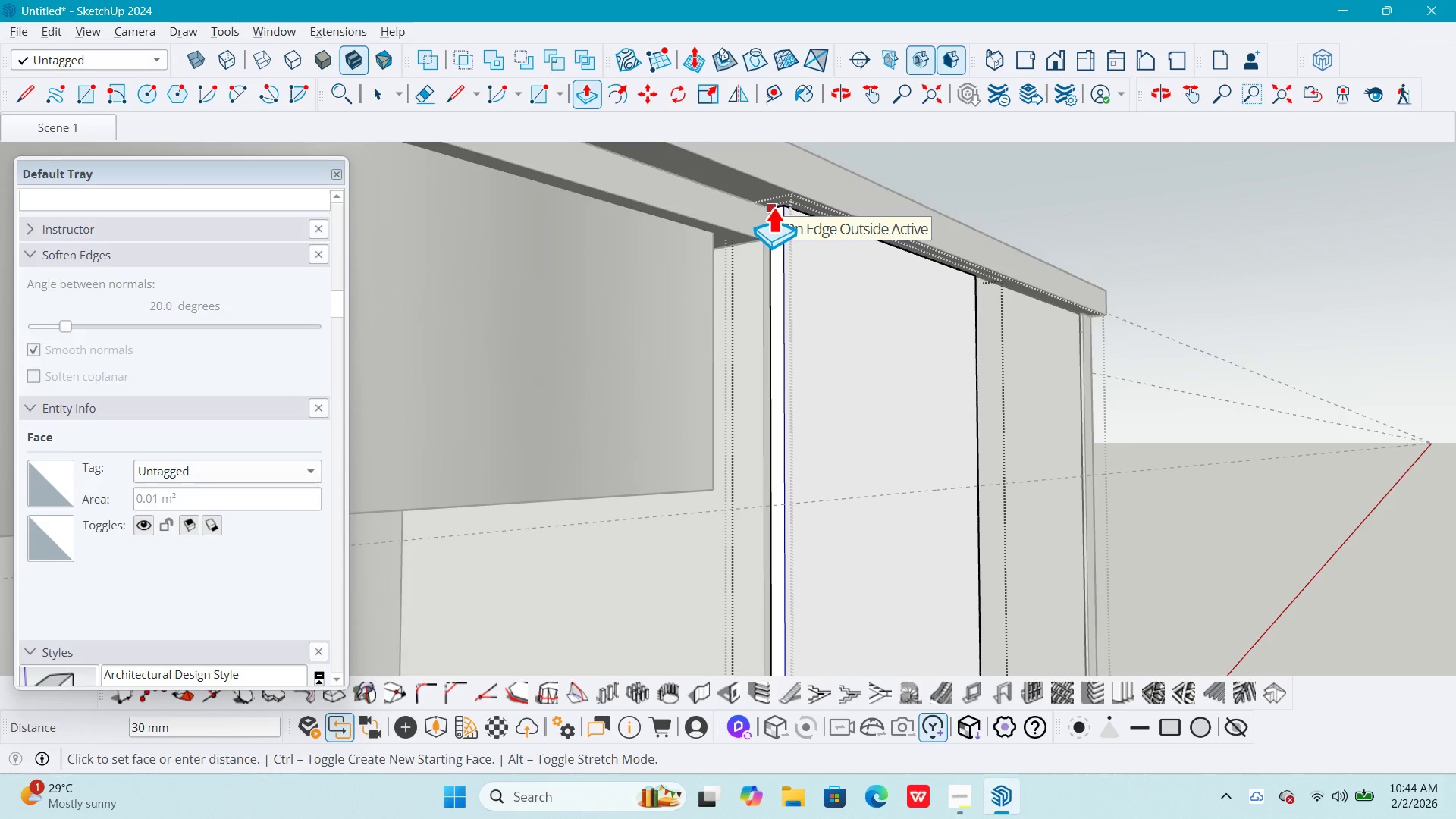 
key(Numpad1)
 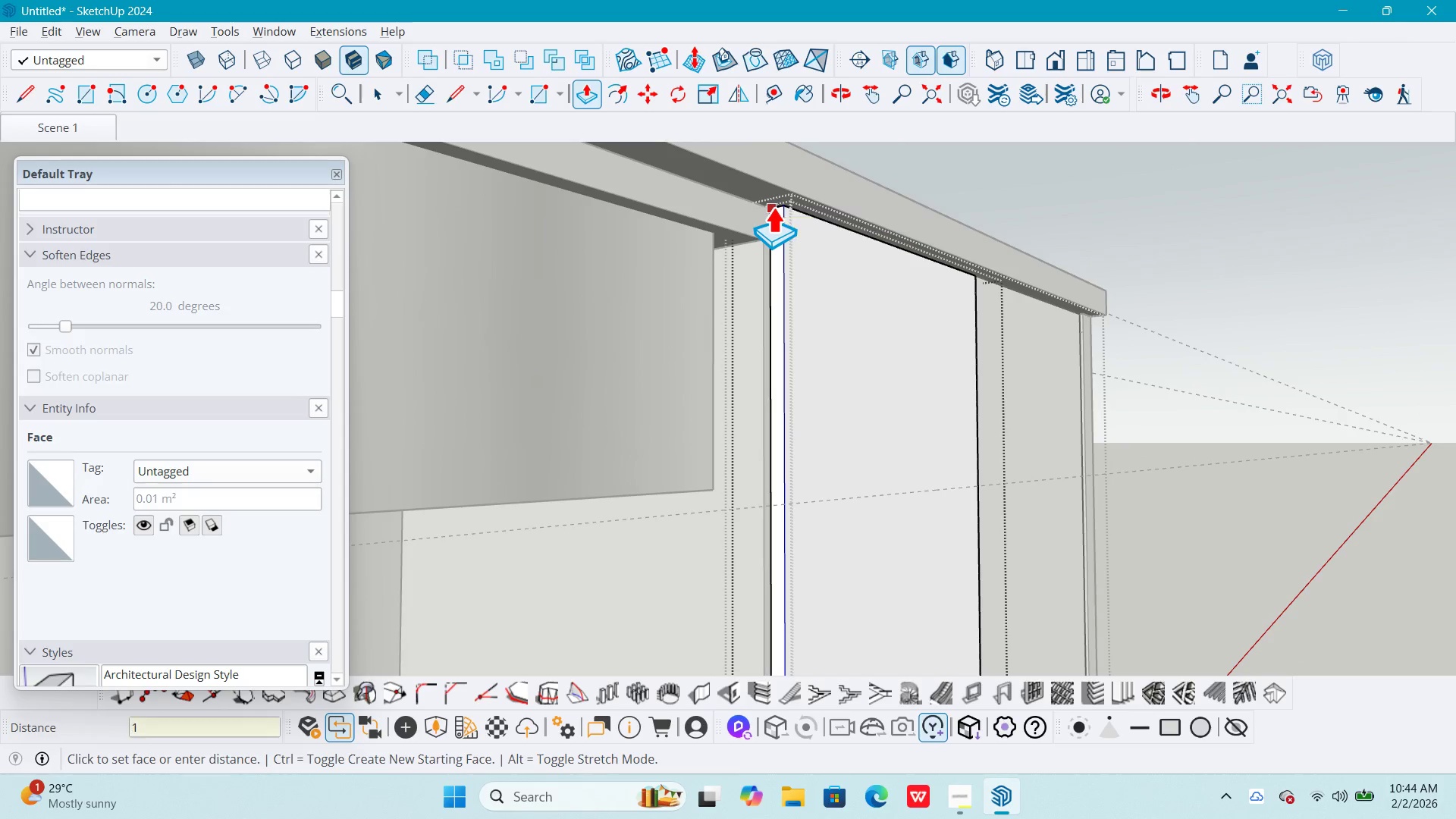 
key(Numpad5)
 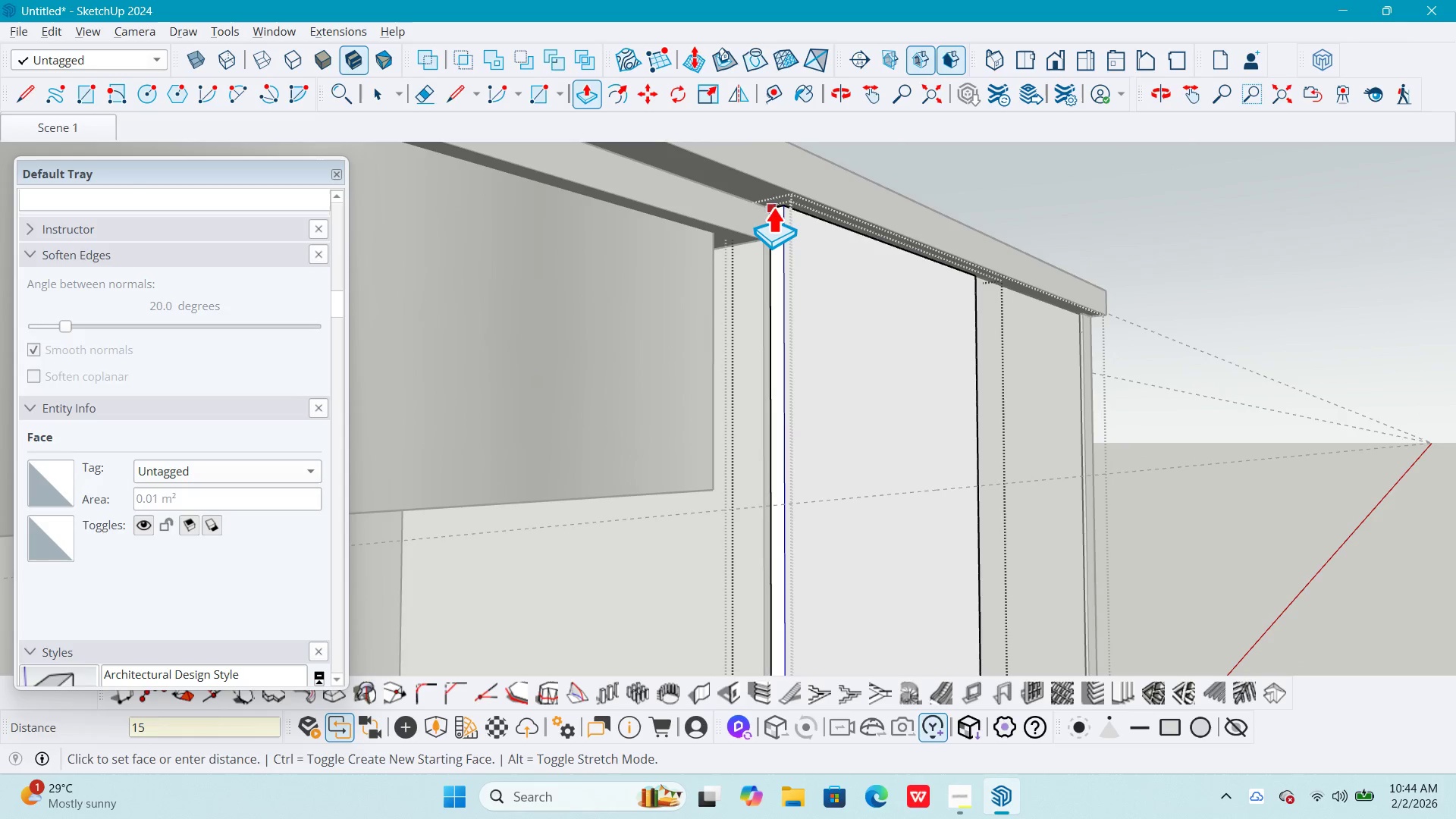 
key(NumpadEnter)
 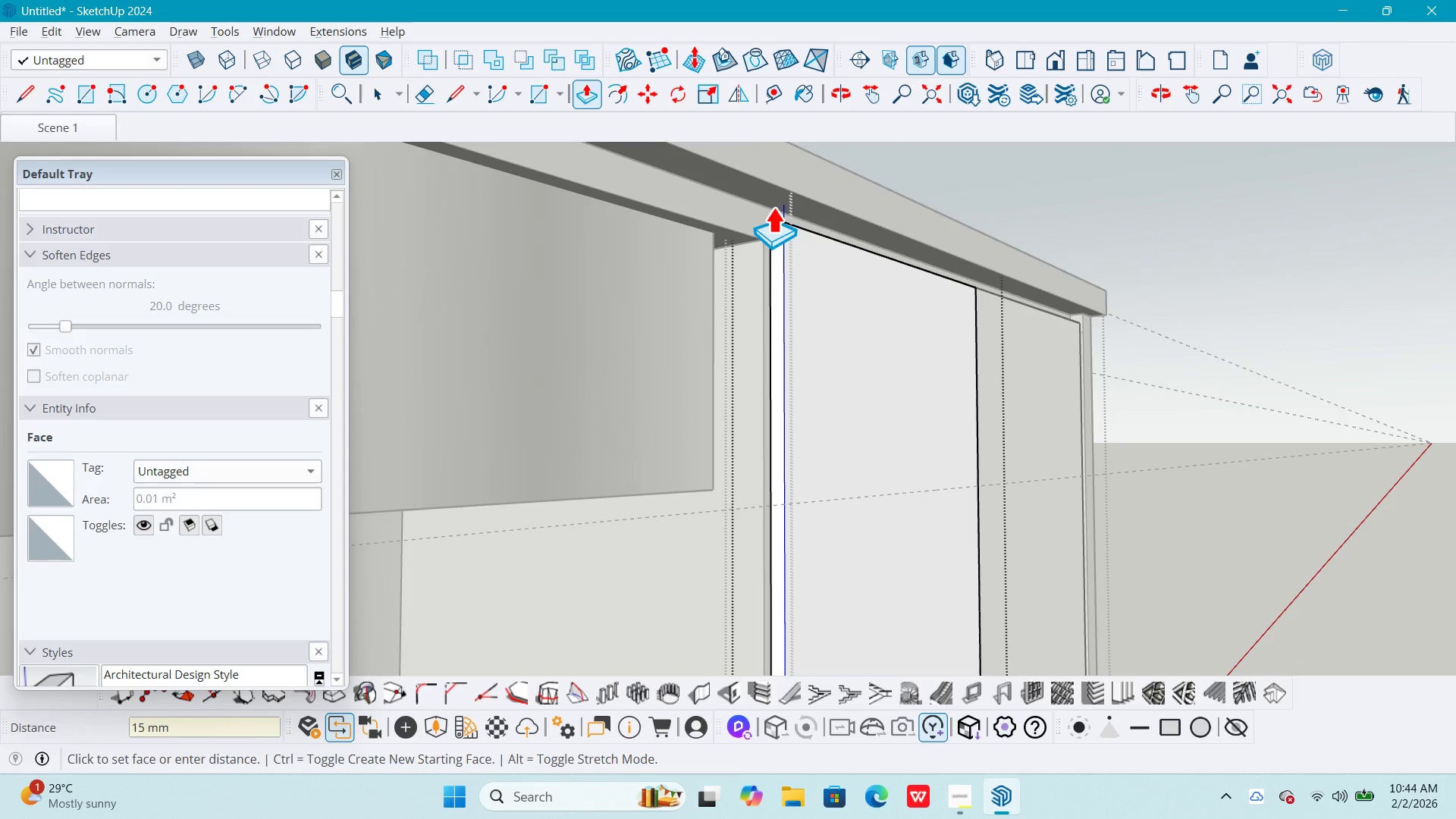 
key(Space)
 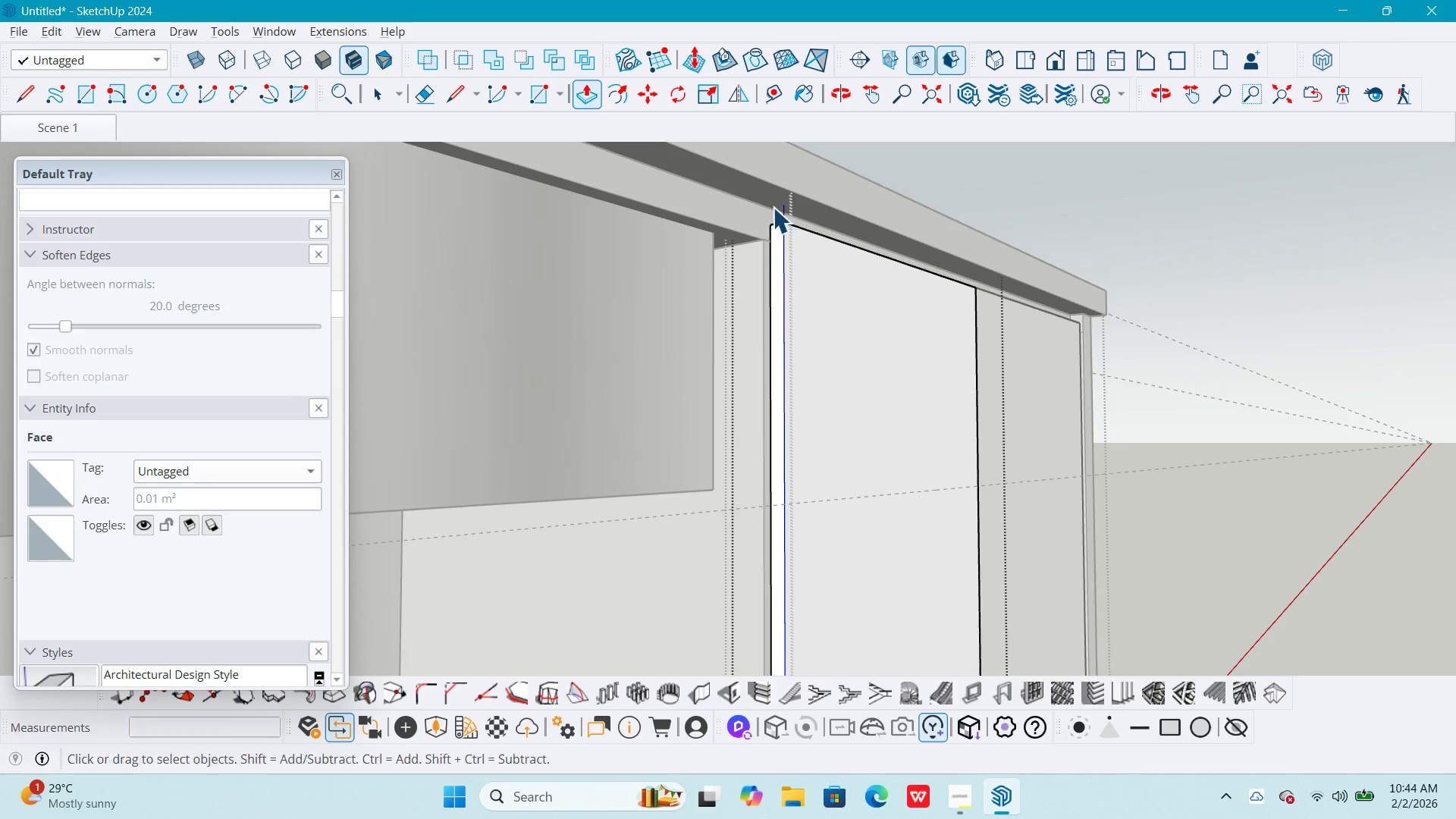 
key(Escape)
 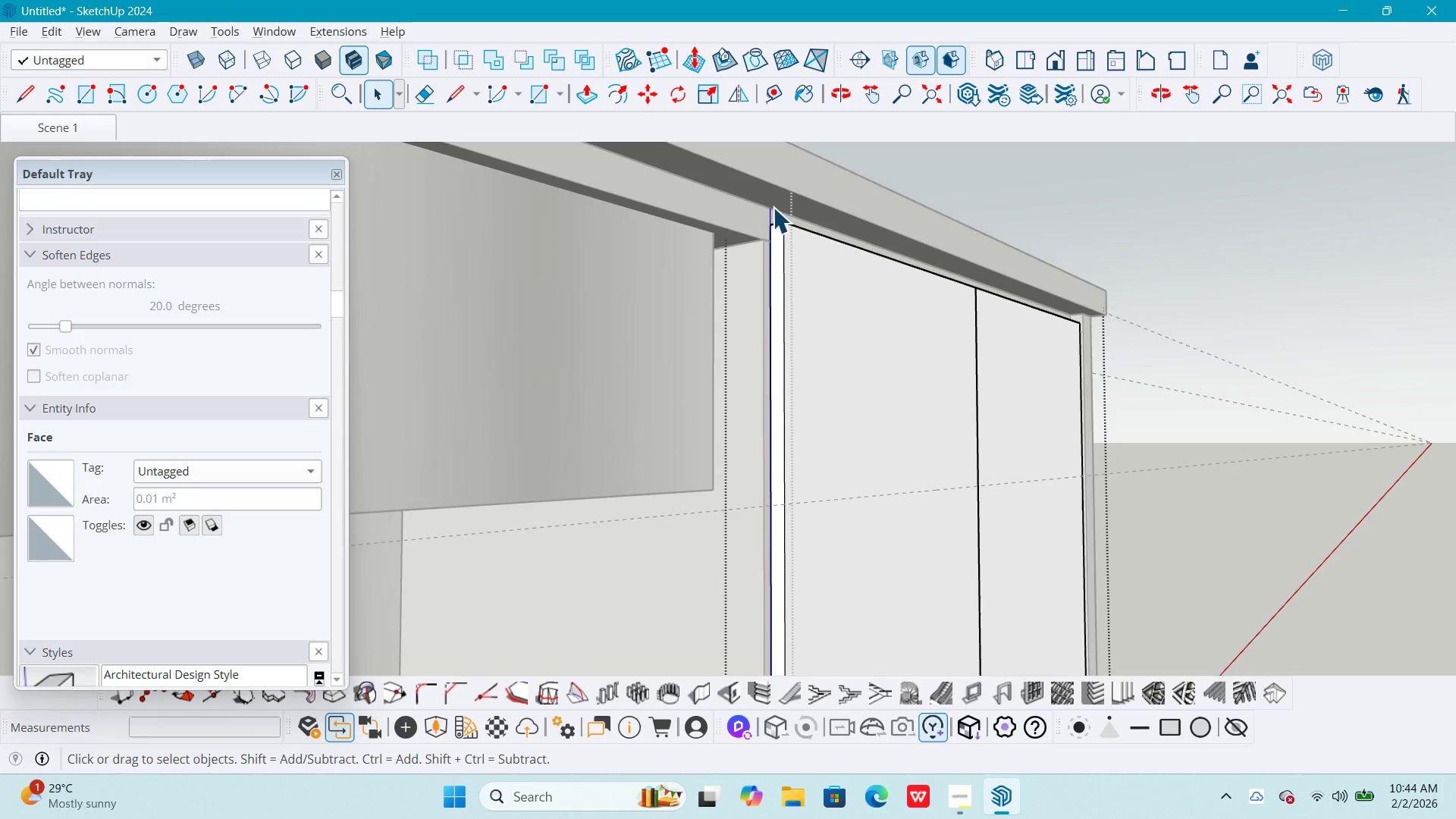 
key(Escape)
 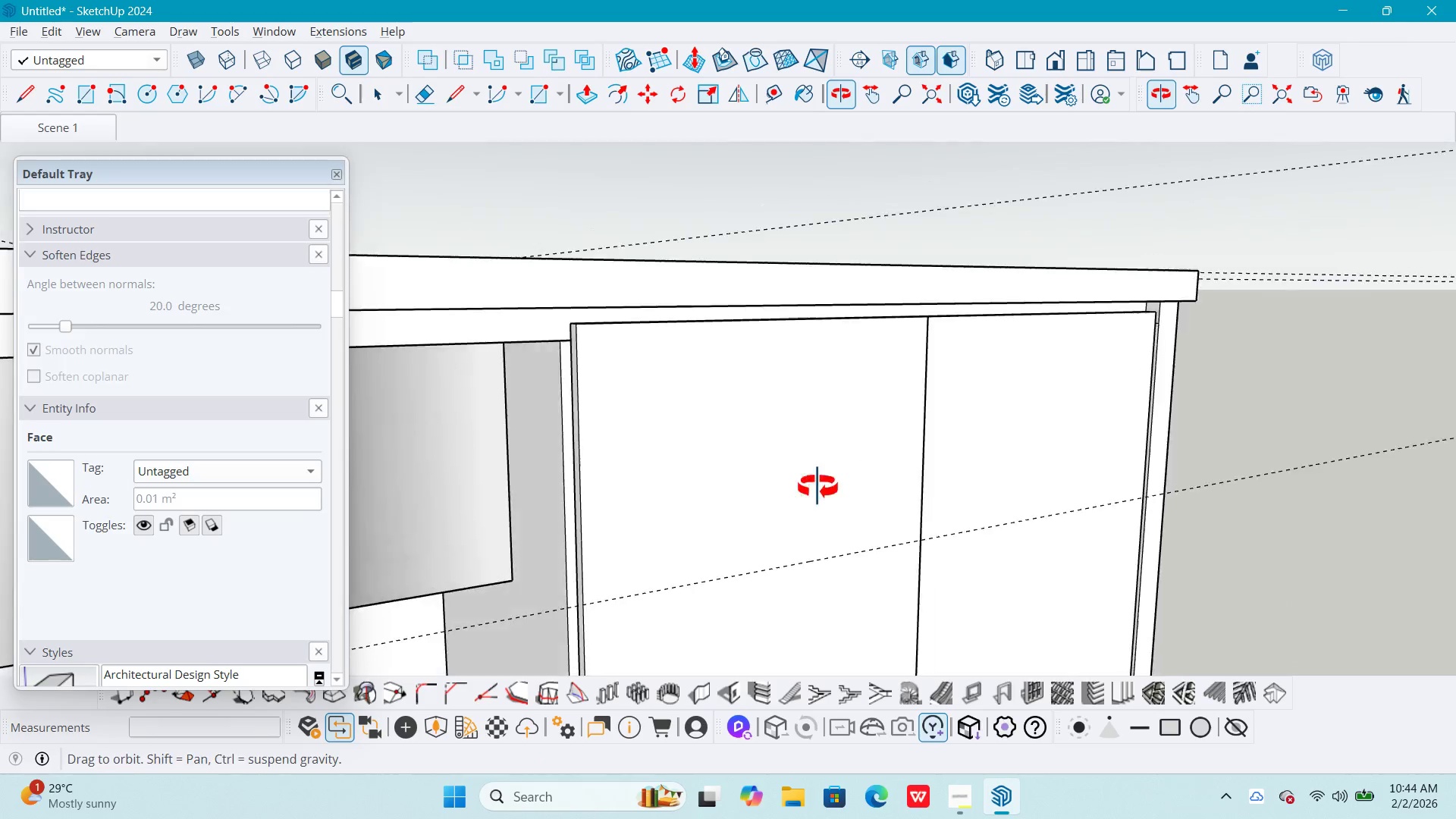 
hold_key(key=ShiftLeft, duration=0.31)
 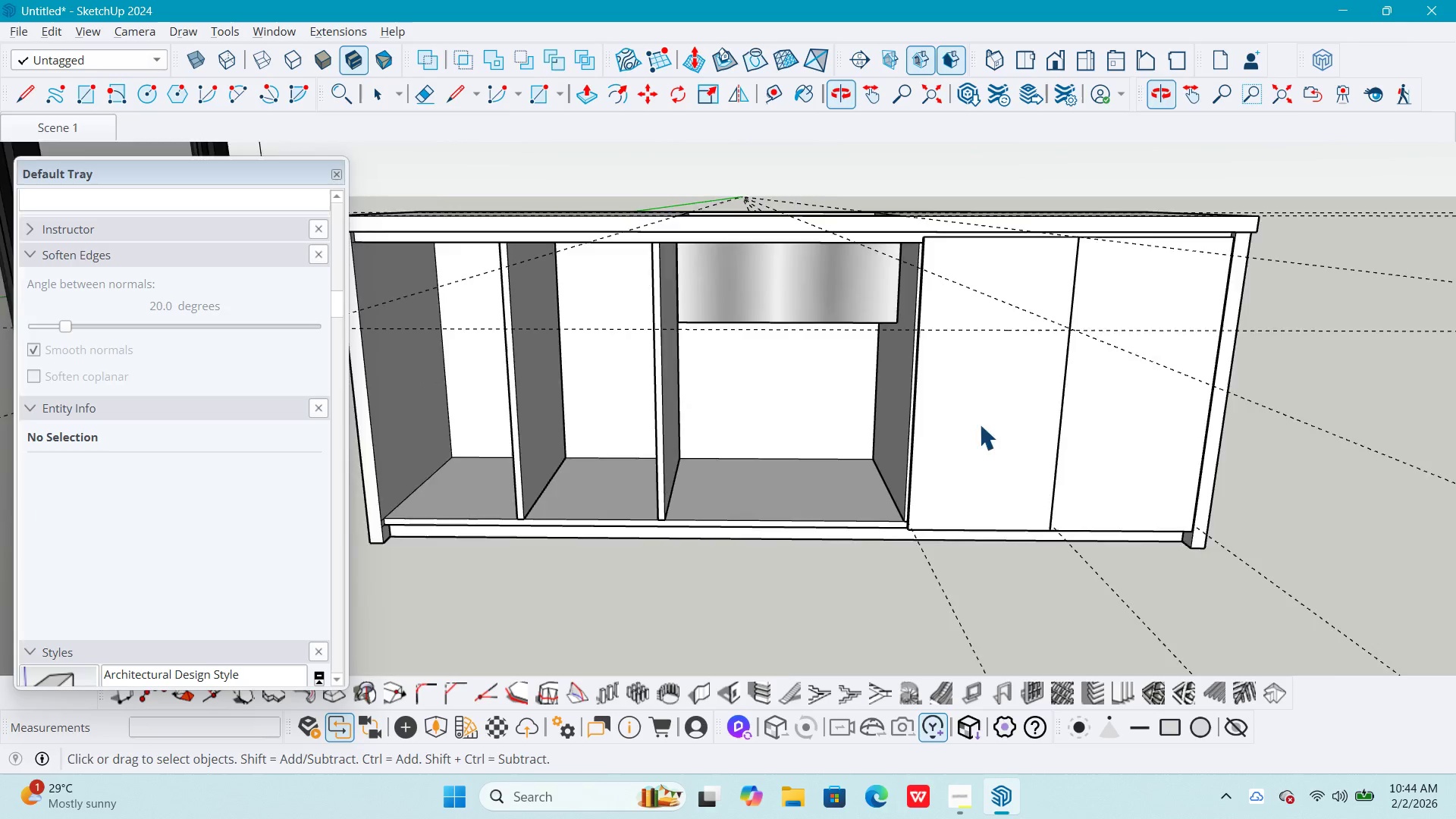 
scroll: coordinate [955, 437], scroll_direction: down, amount: 14.0
 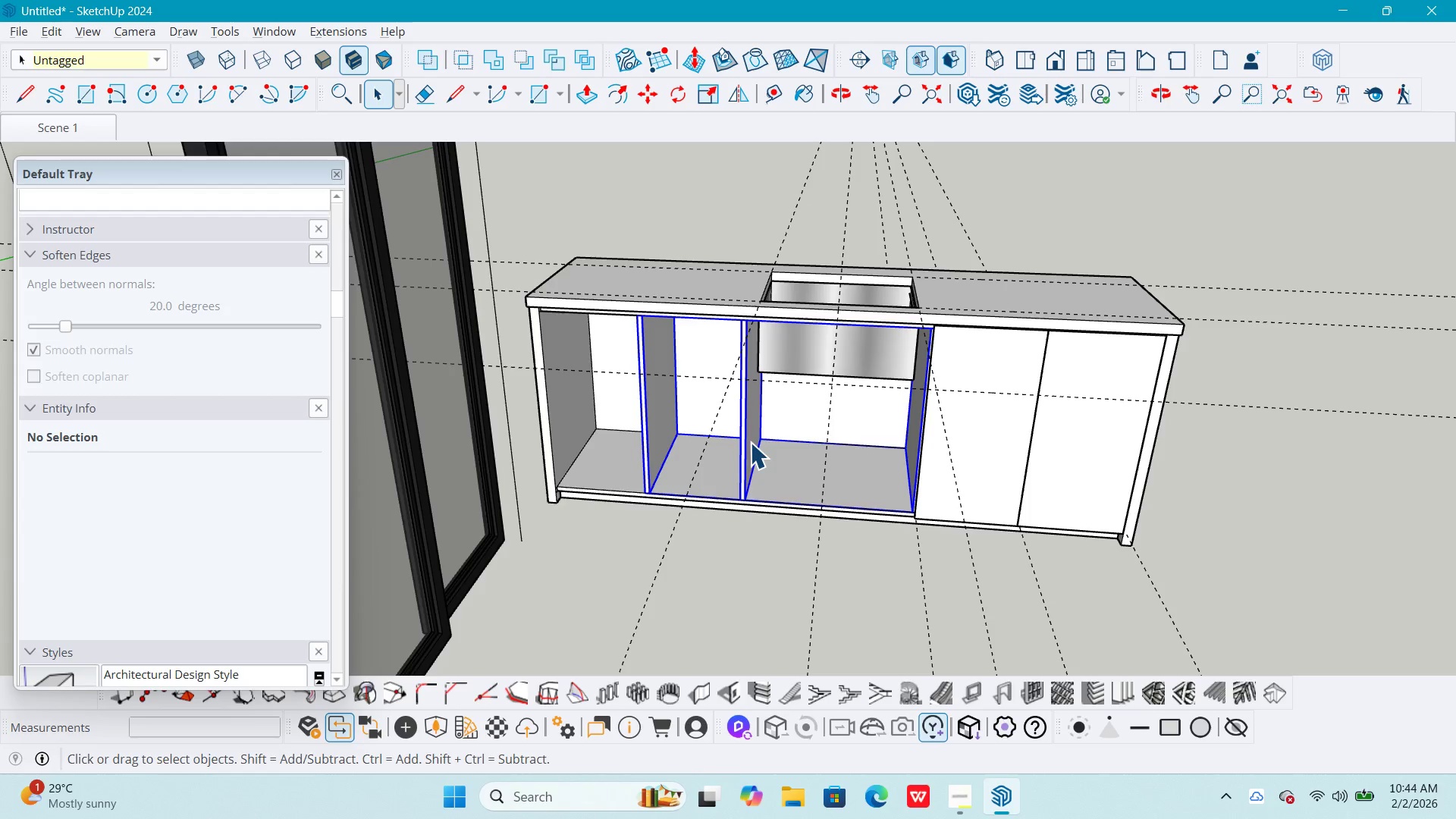 
double_click([750, 442])
 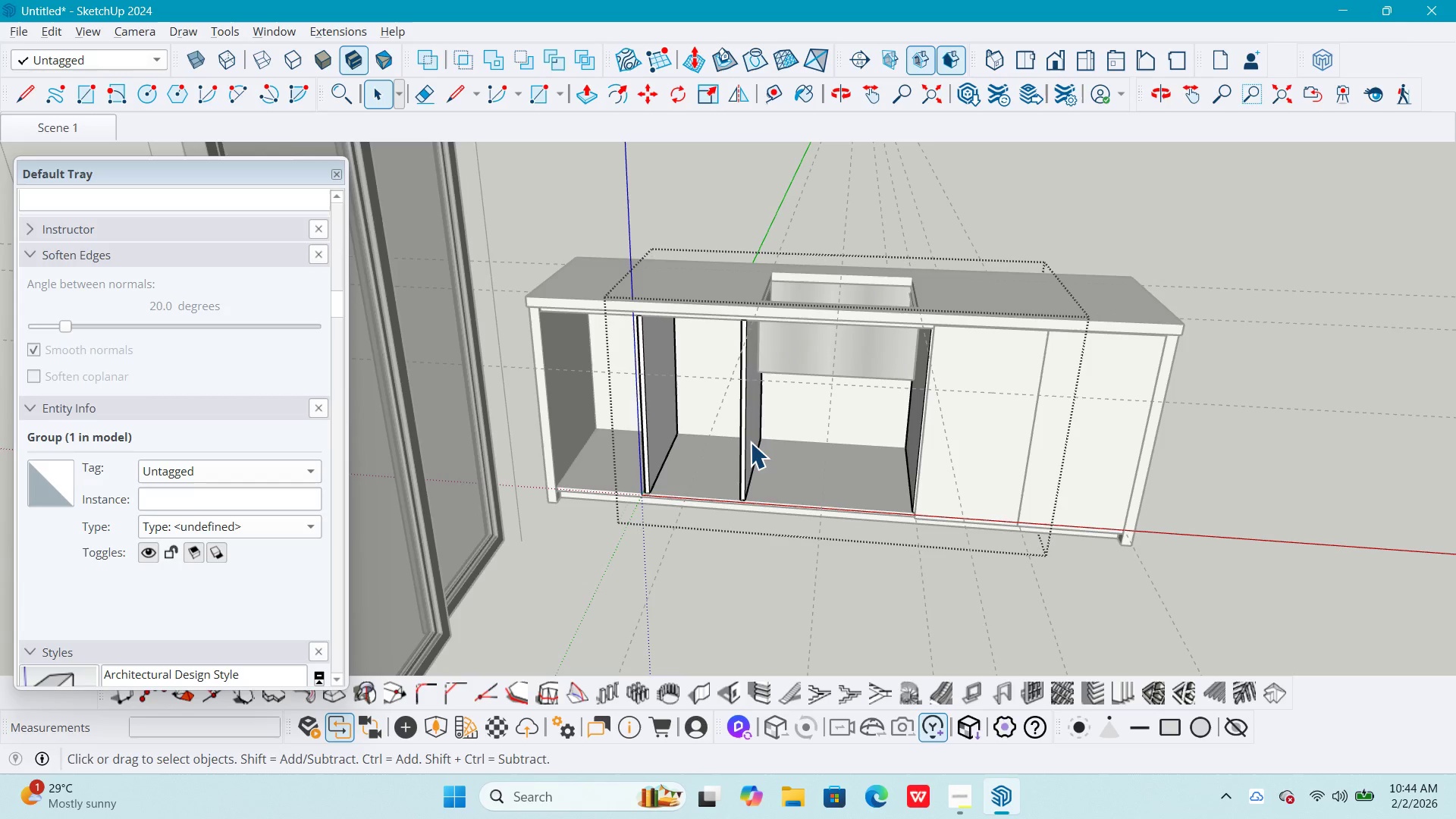 
triple_click([750, 442])
 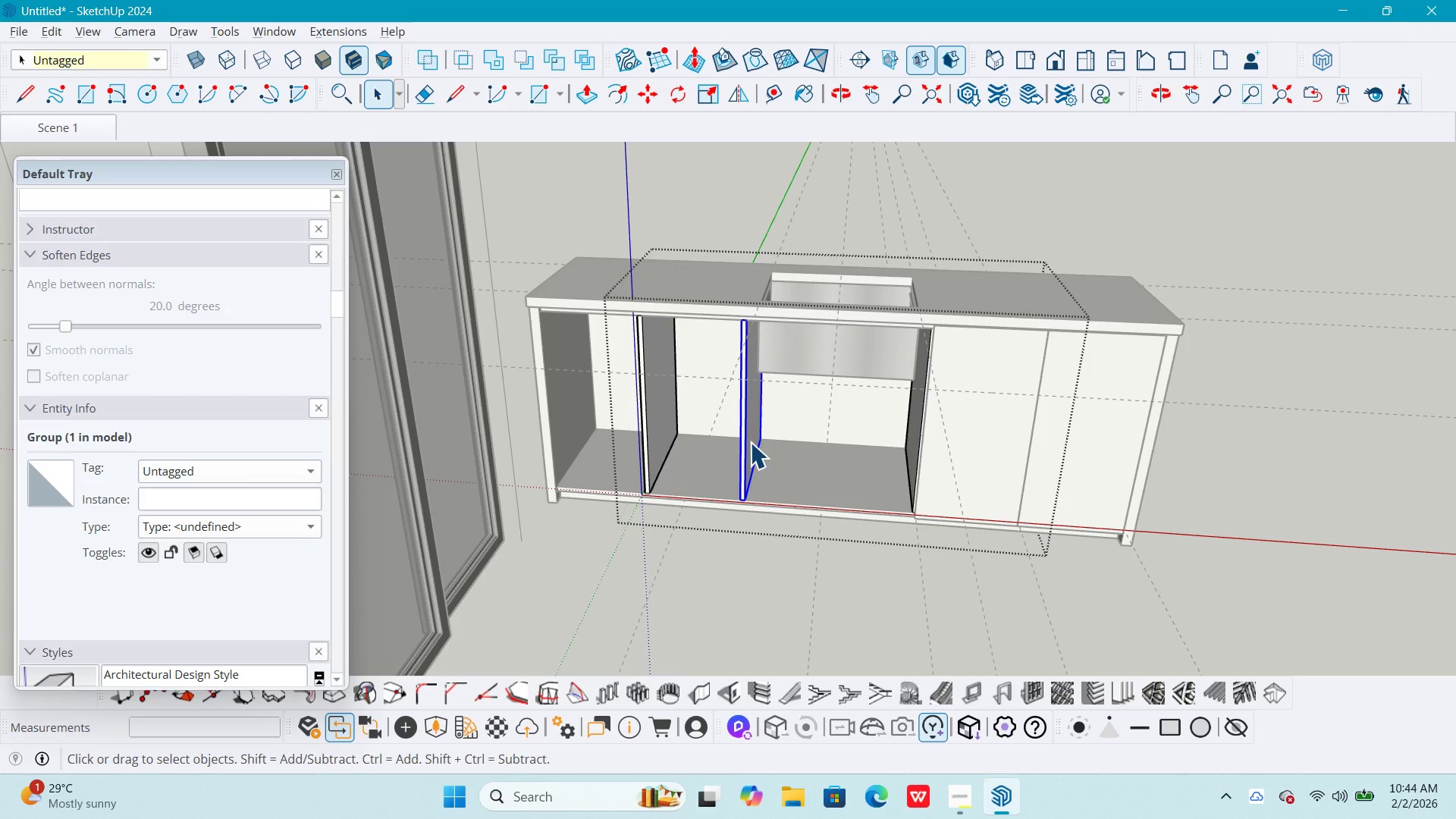 
key(Delete)
 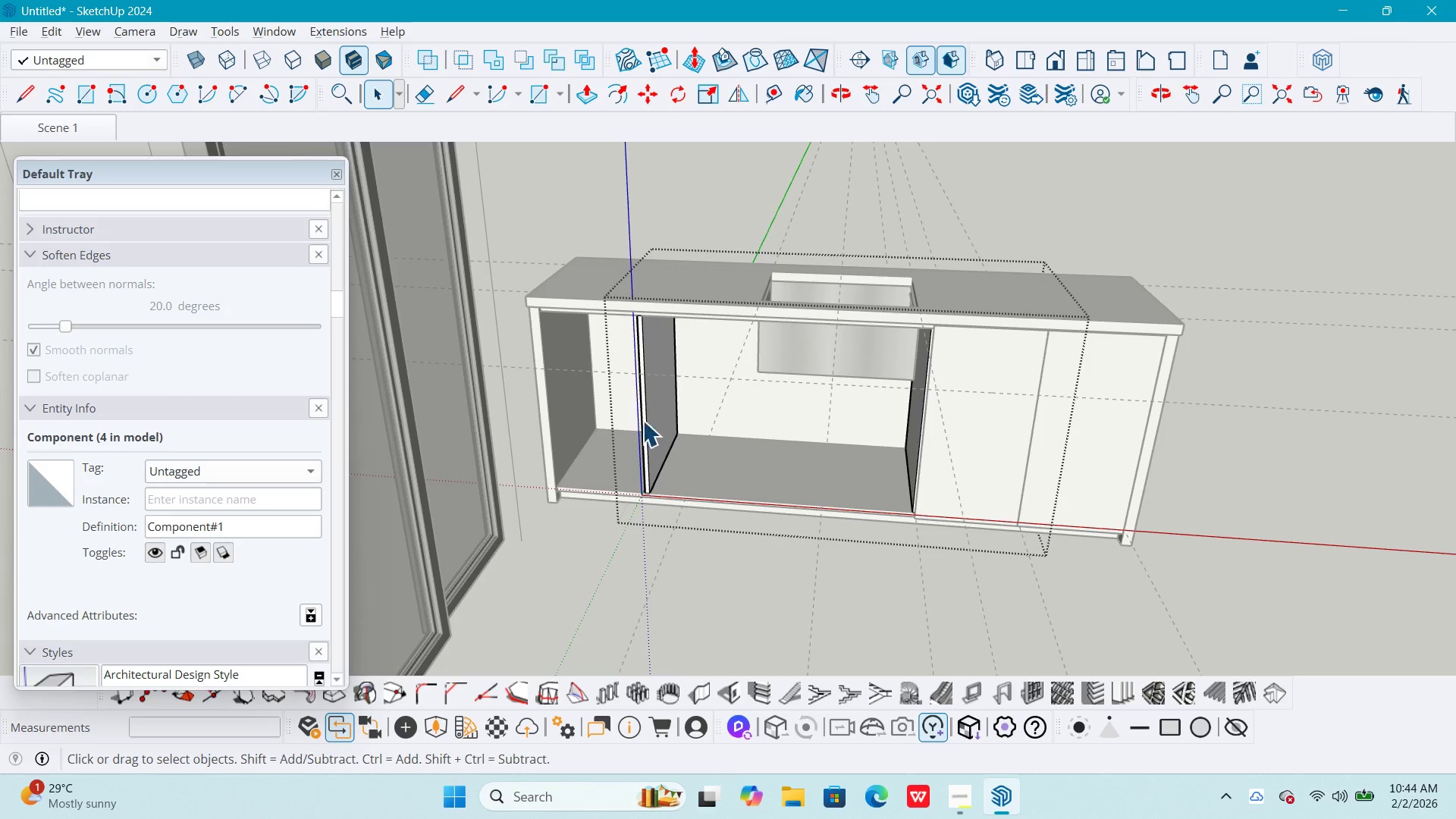 
left_click([646, 418])
 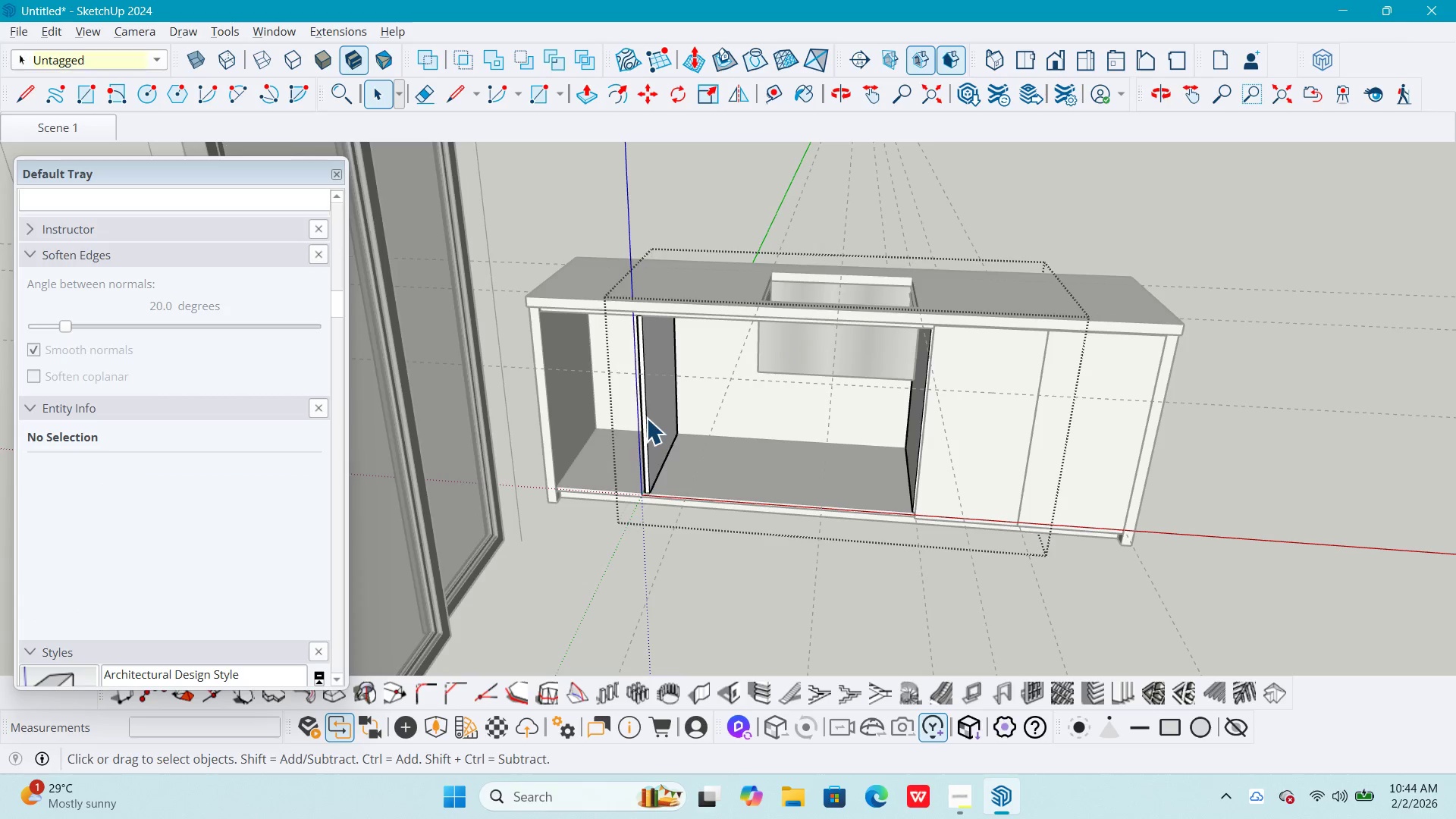 
key(Delete)
 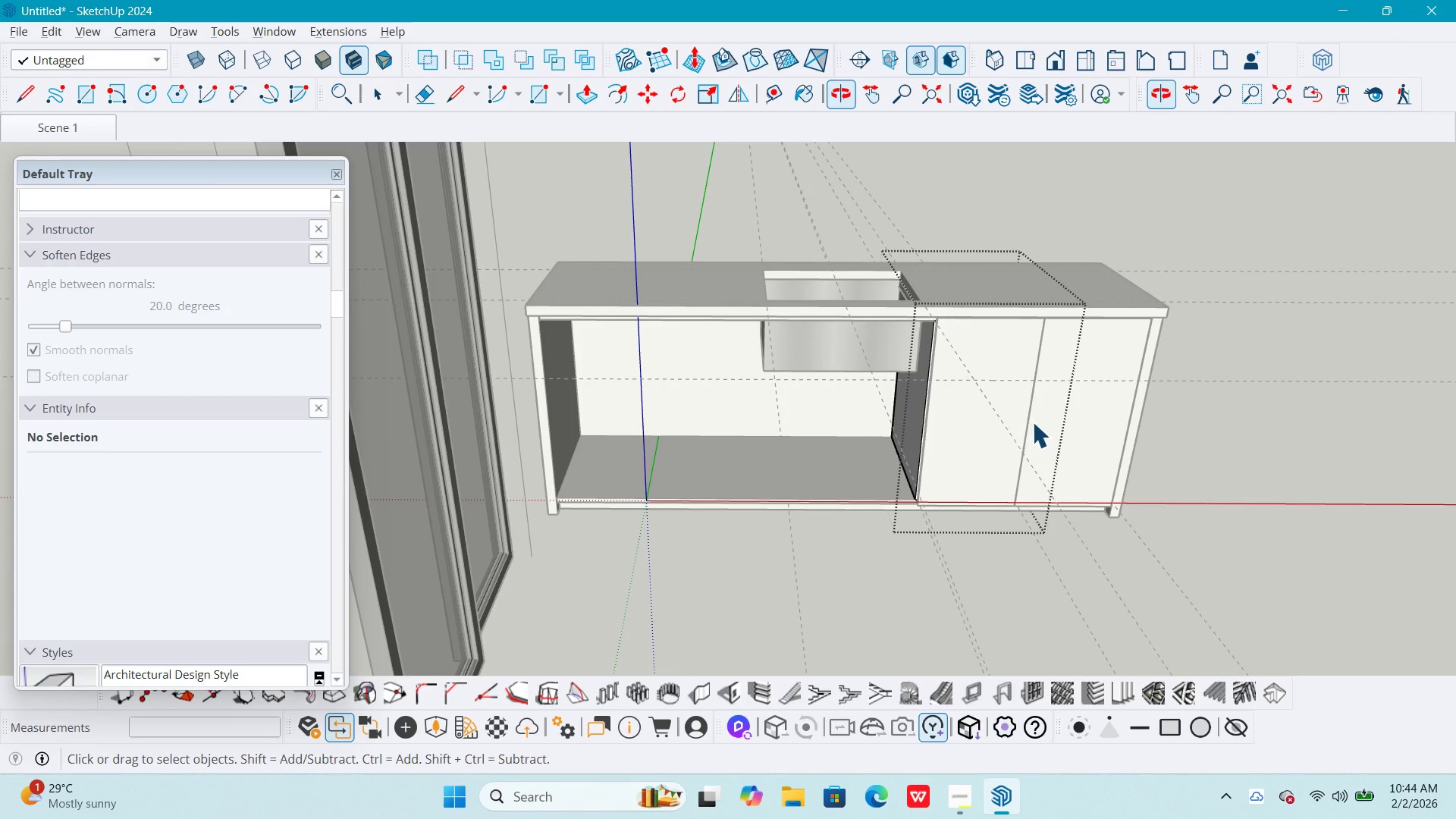 
key(Escape)
 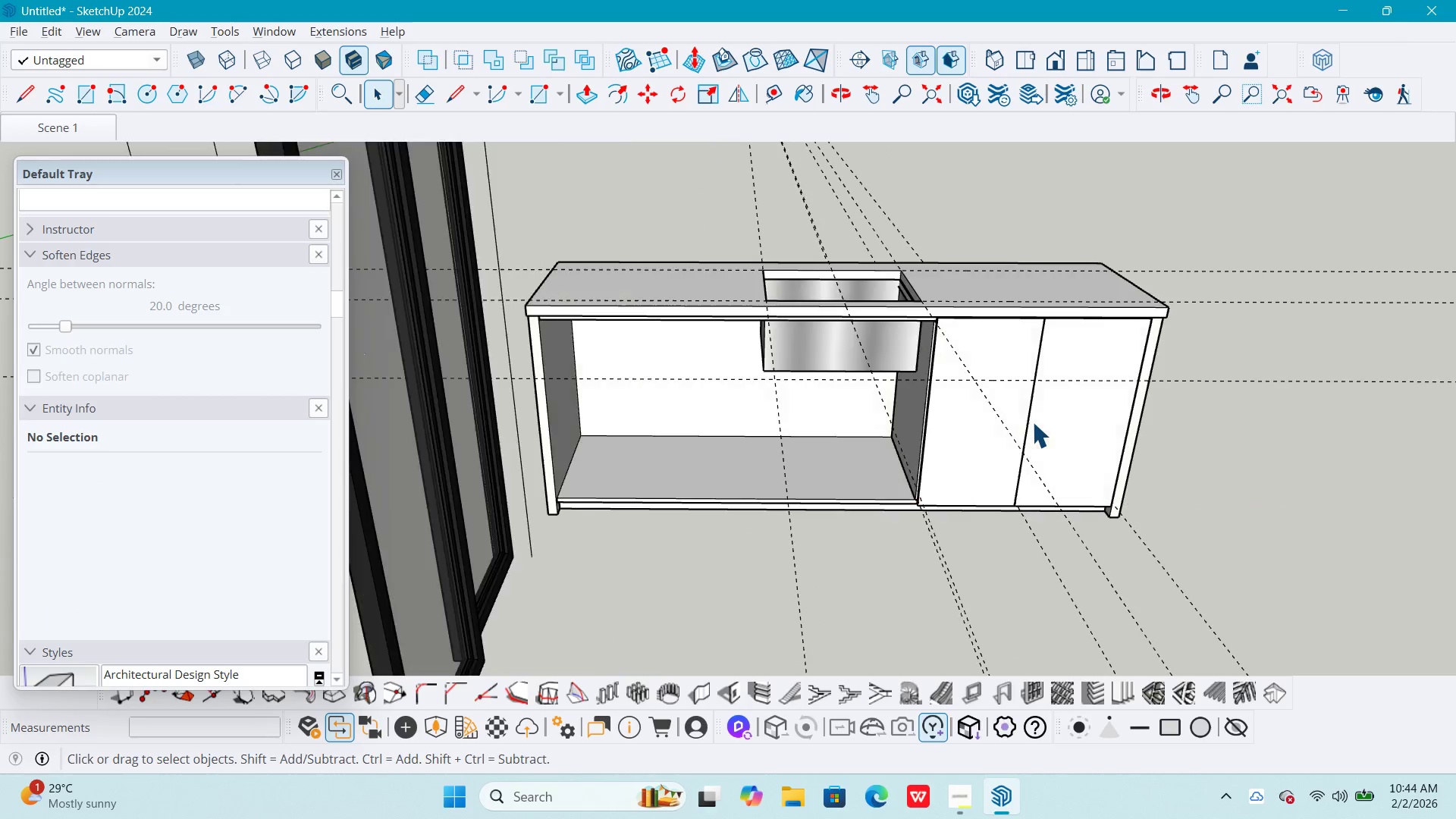 
key(Escape)
 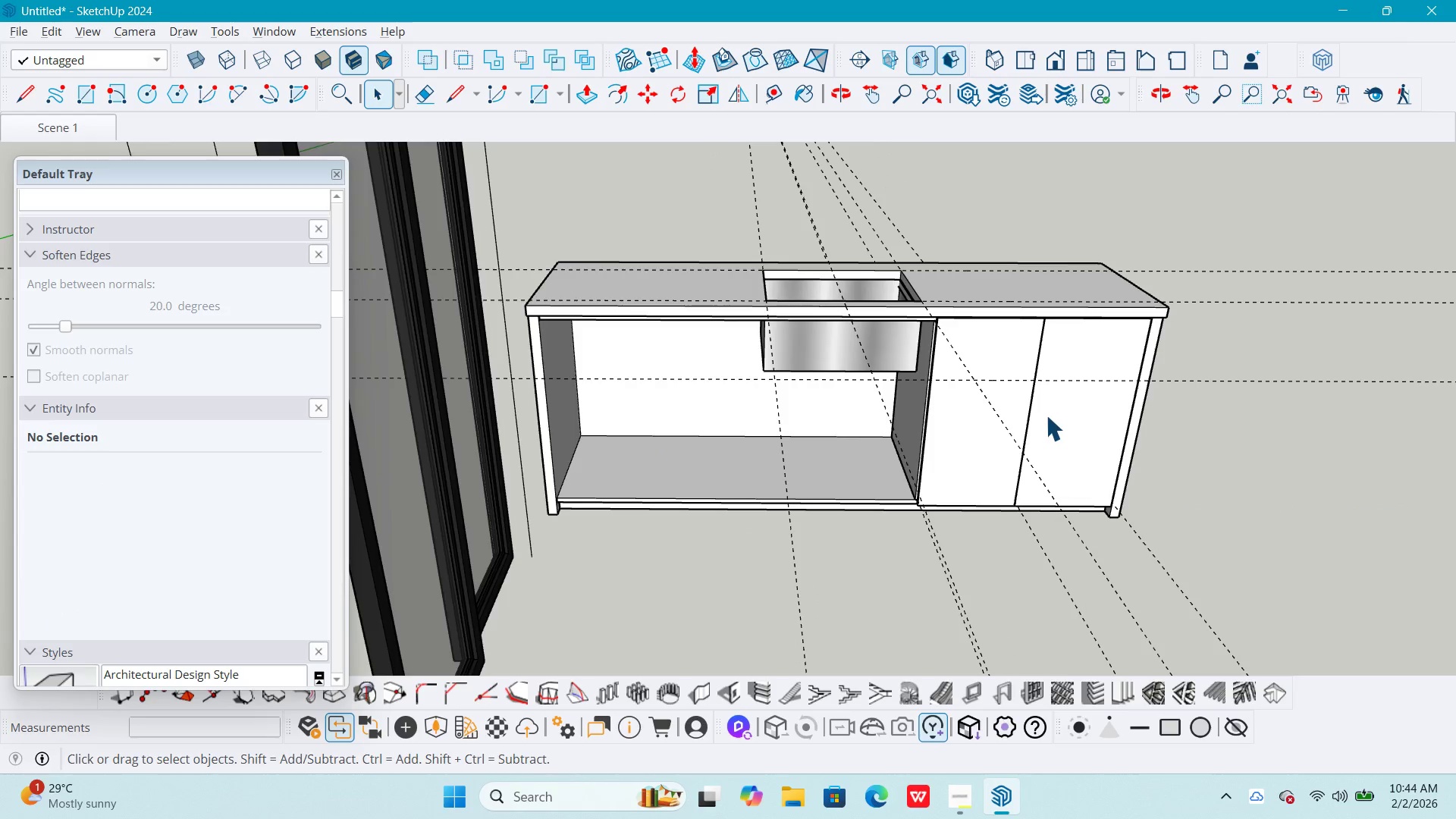 
left_click([1054, 416])
 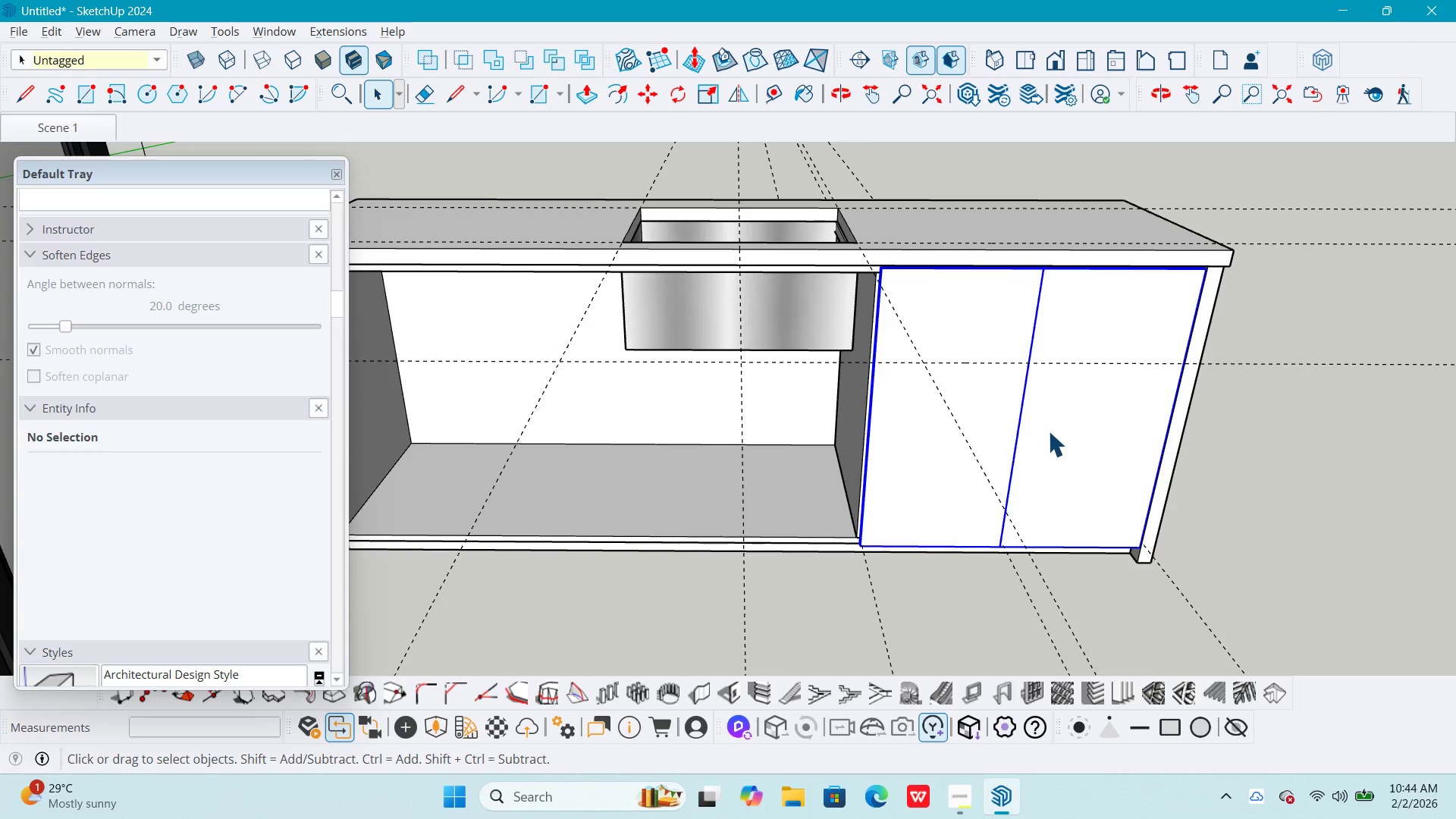 
scroll: coordinate [1048, 415], scroll_direction: up, amount: 4.0
 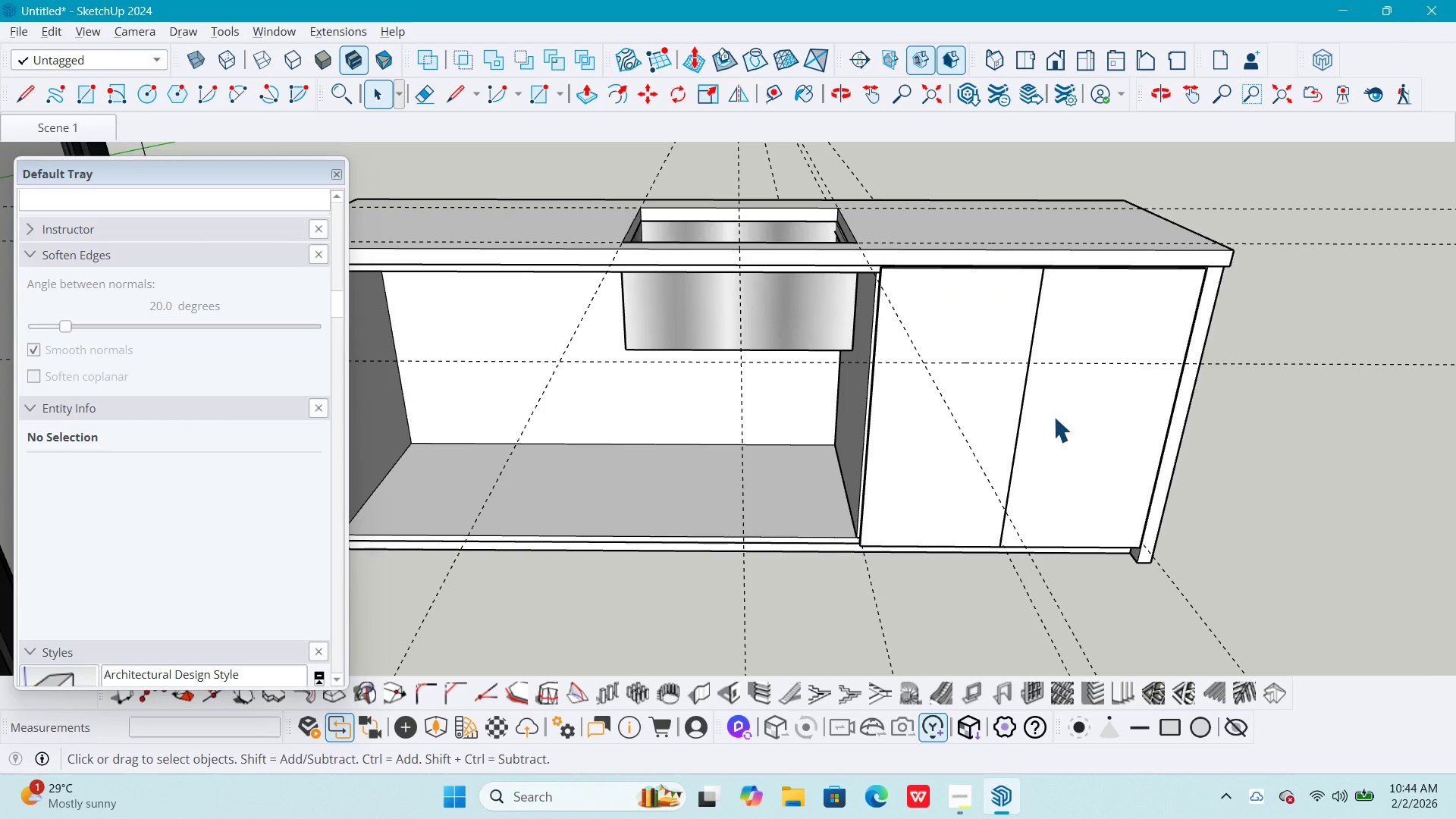 
key(Shift+ShiftLeft)
 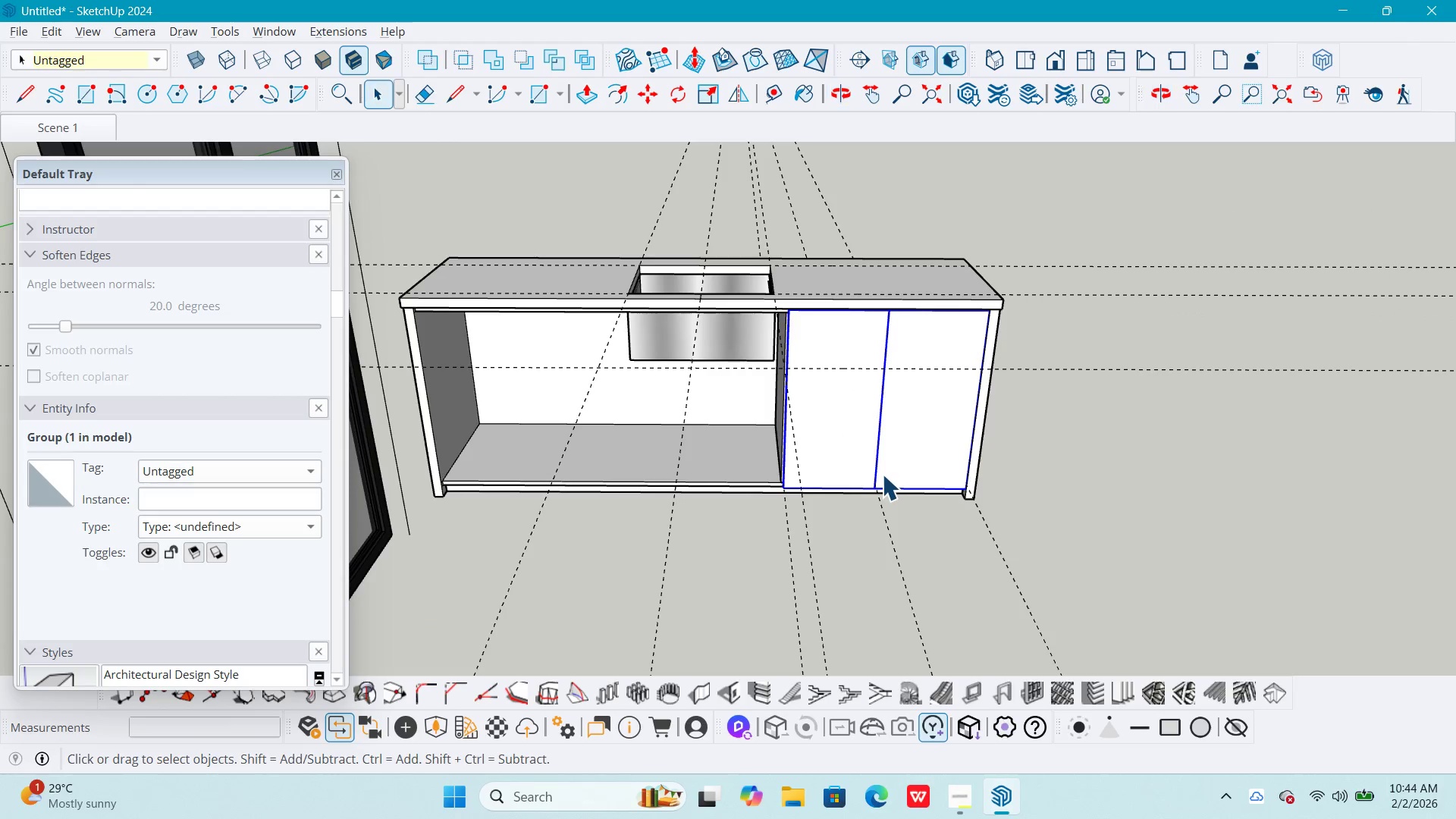 
scroll: coordinate [1045, 435], scroll_direction: down, amount: 5.0
 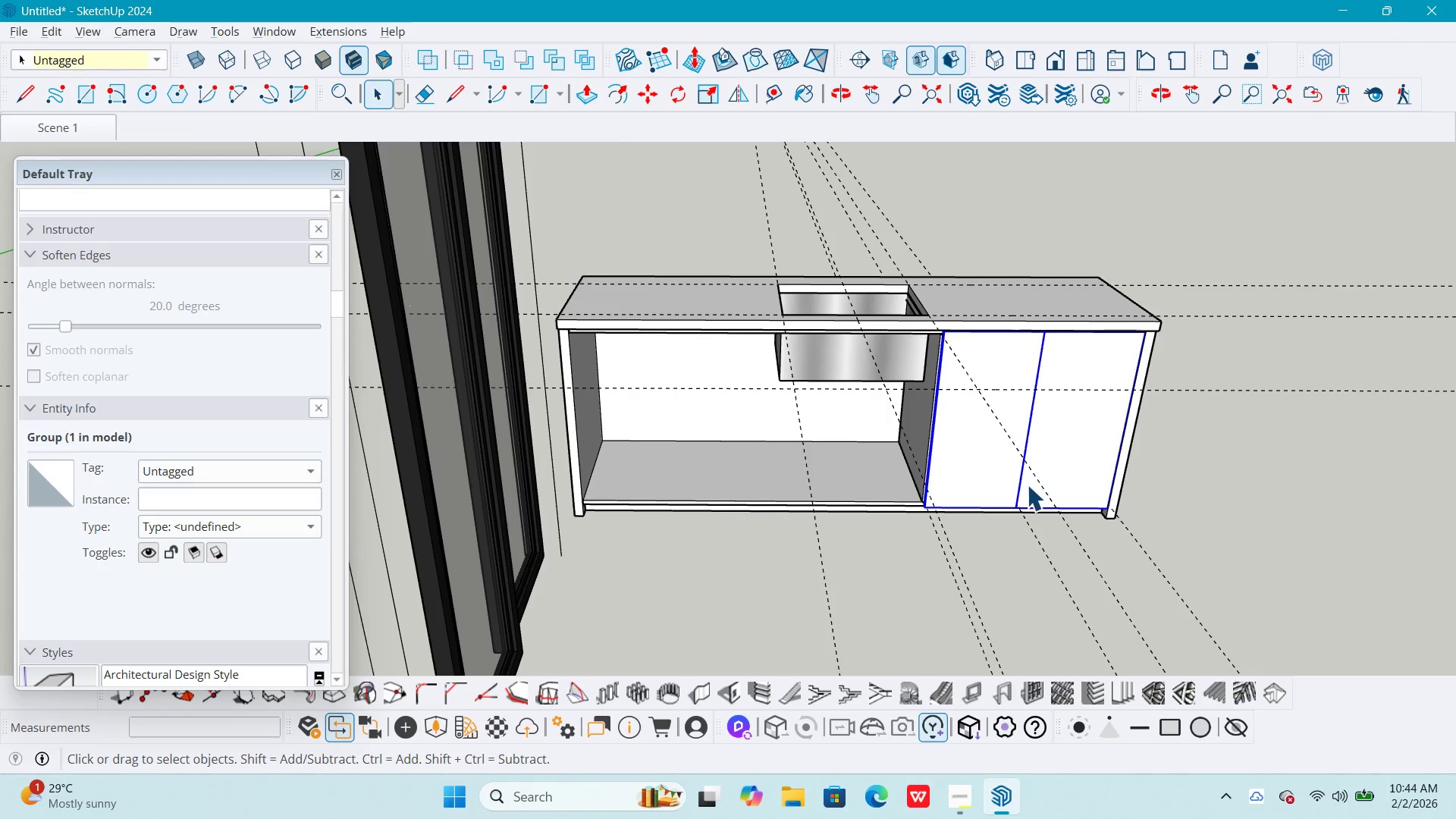 
key(M)
 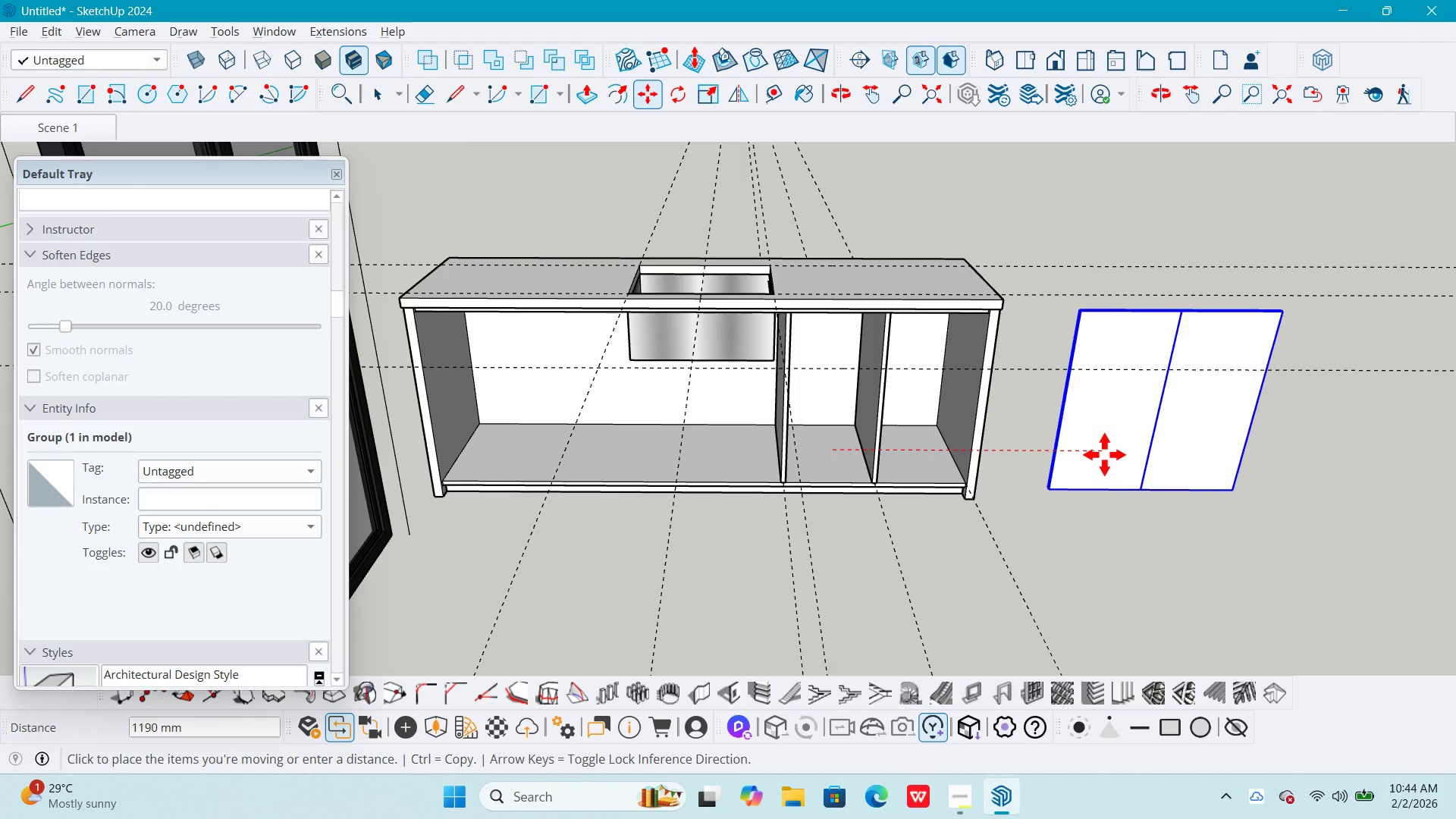 
key(Numpad1)
 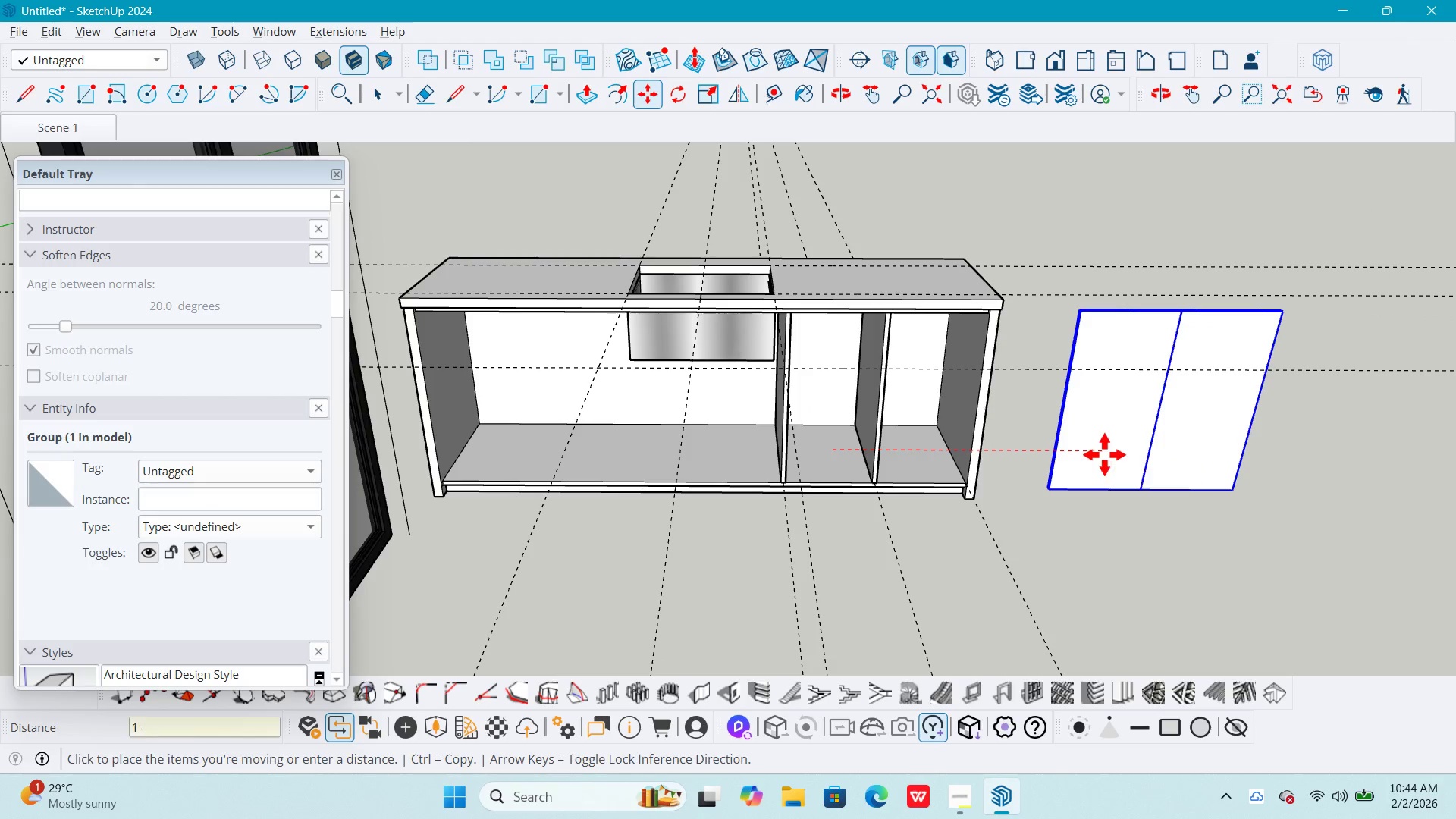 
key(Numpad0)
 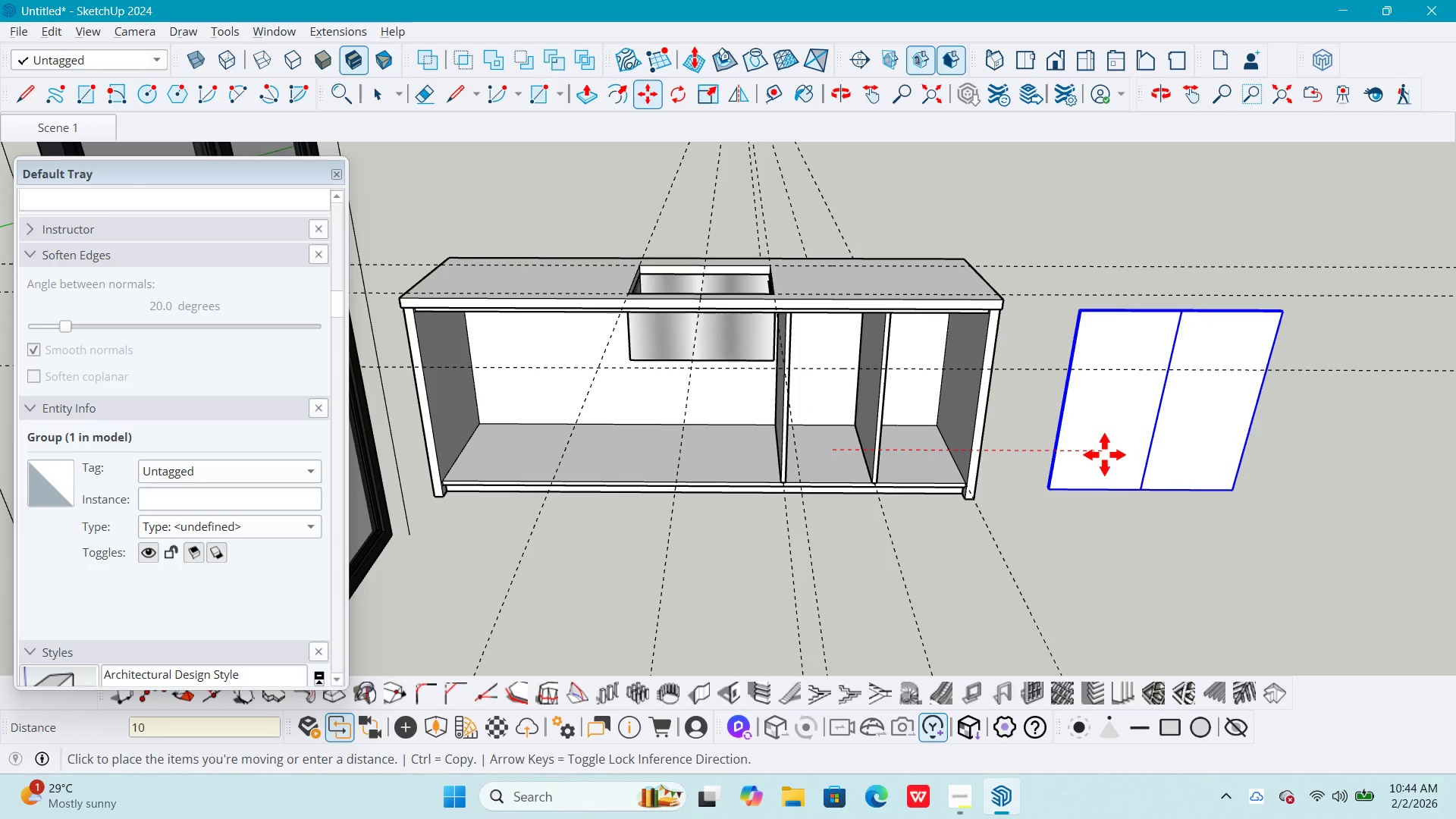 
key(Numpad0)
 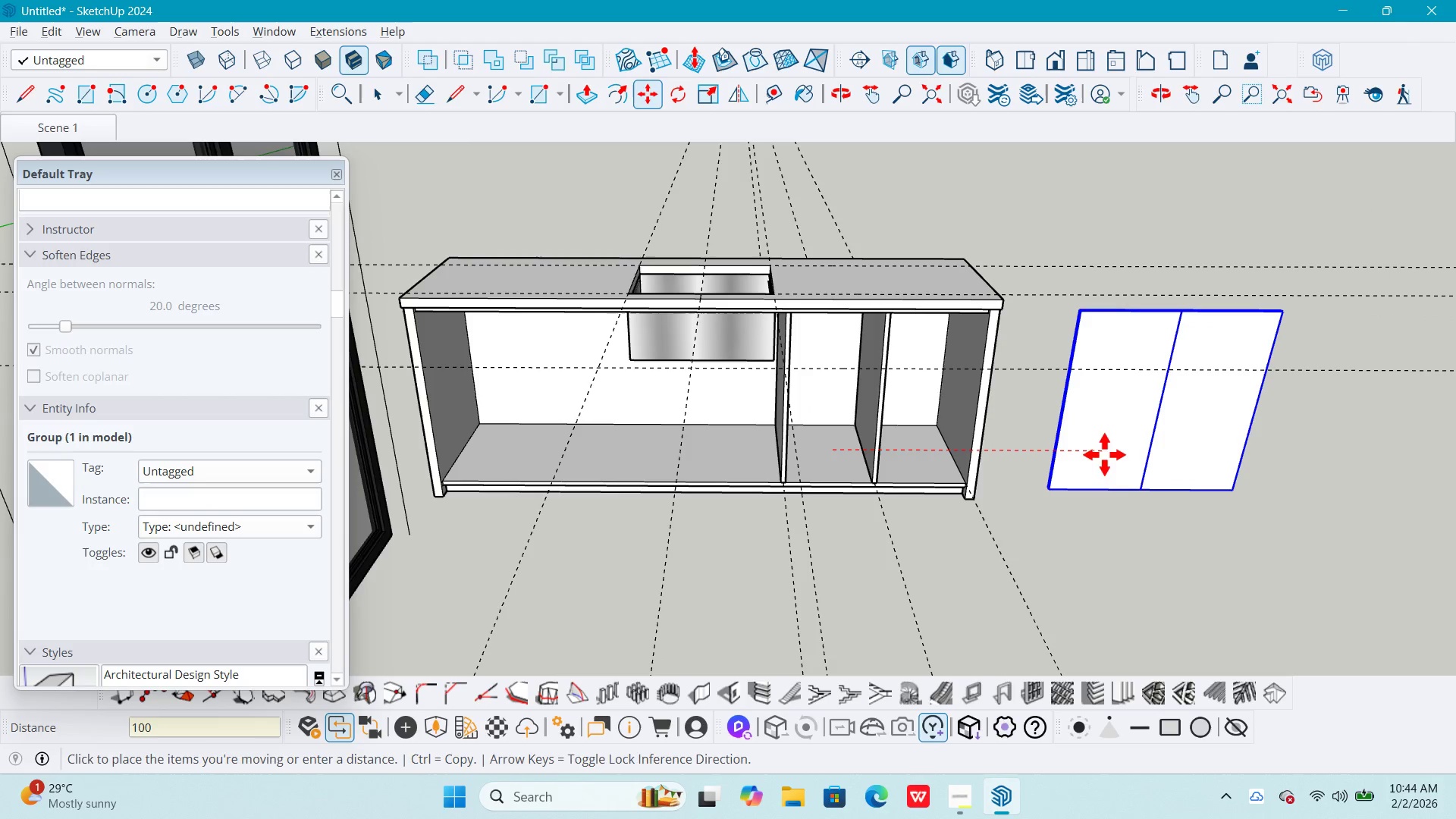 
key(Numpad0)
 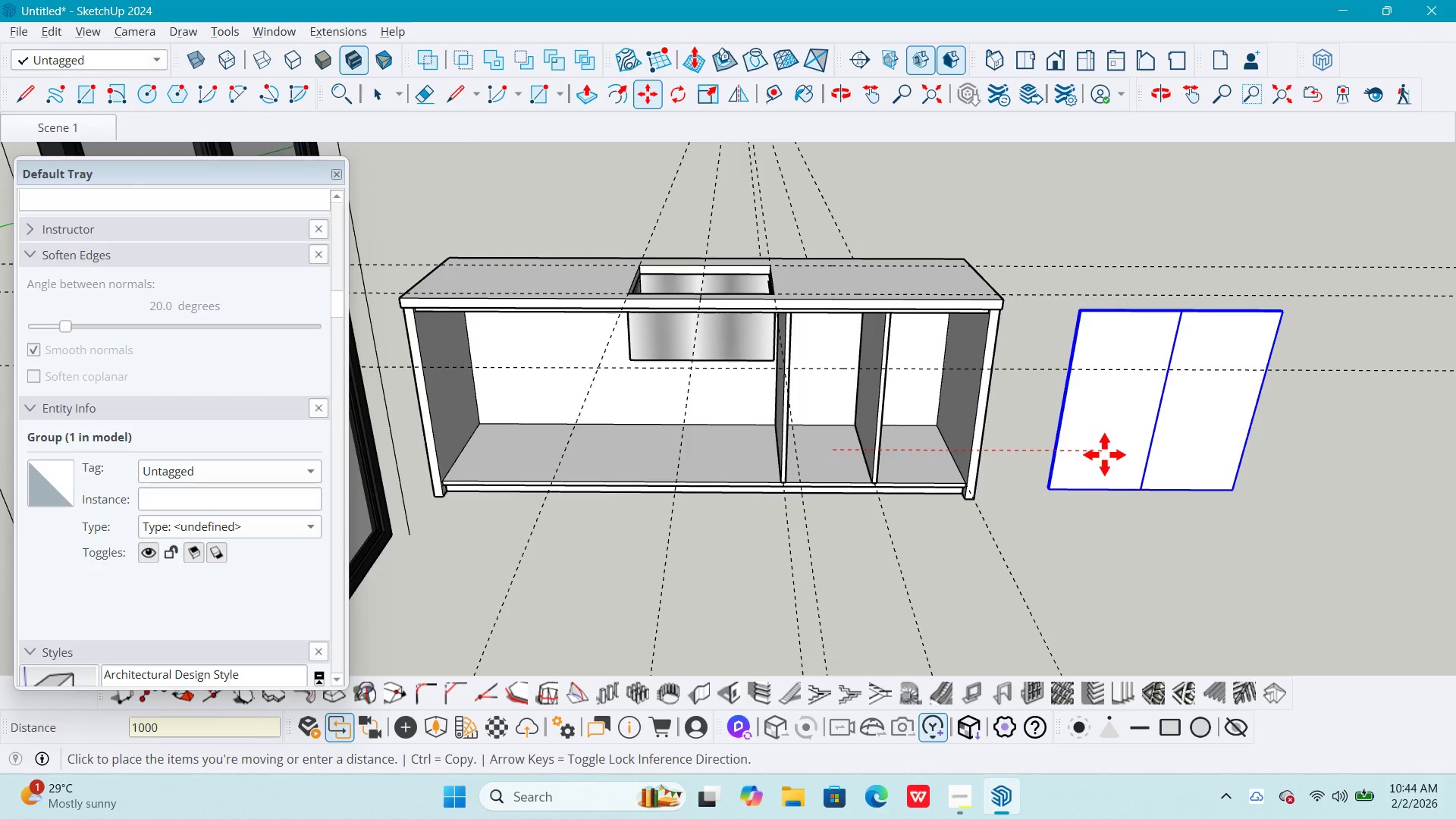 
key(NumpadEnter)
 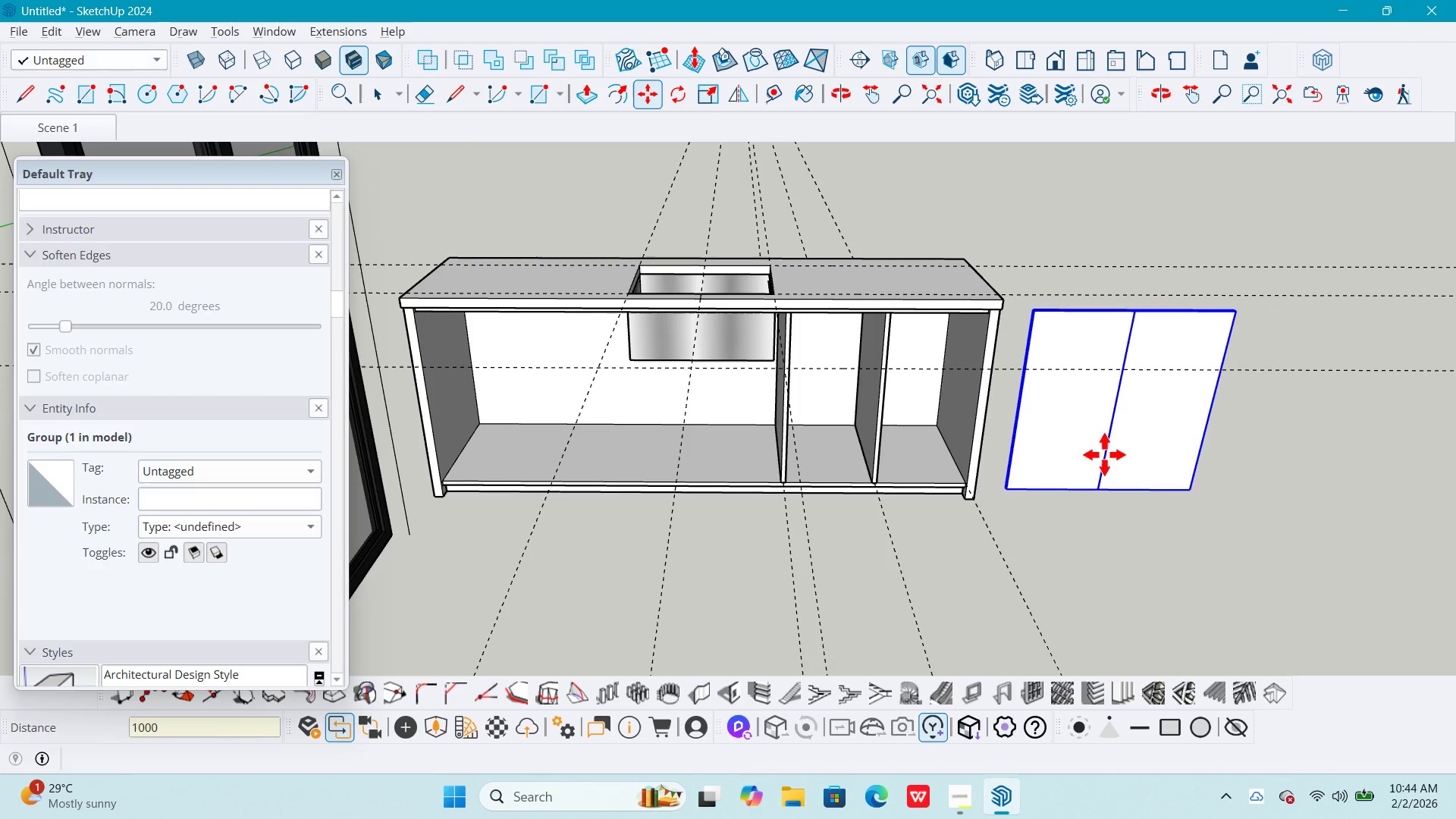 
key(Space)
 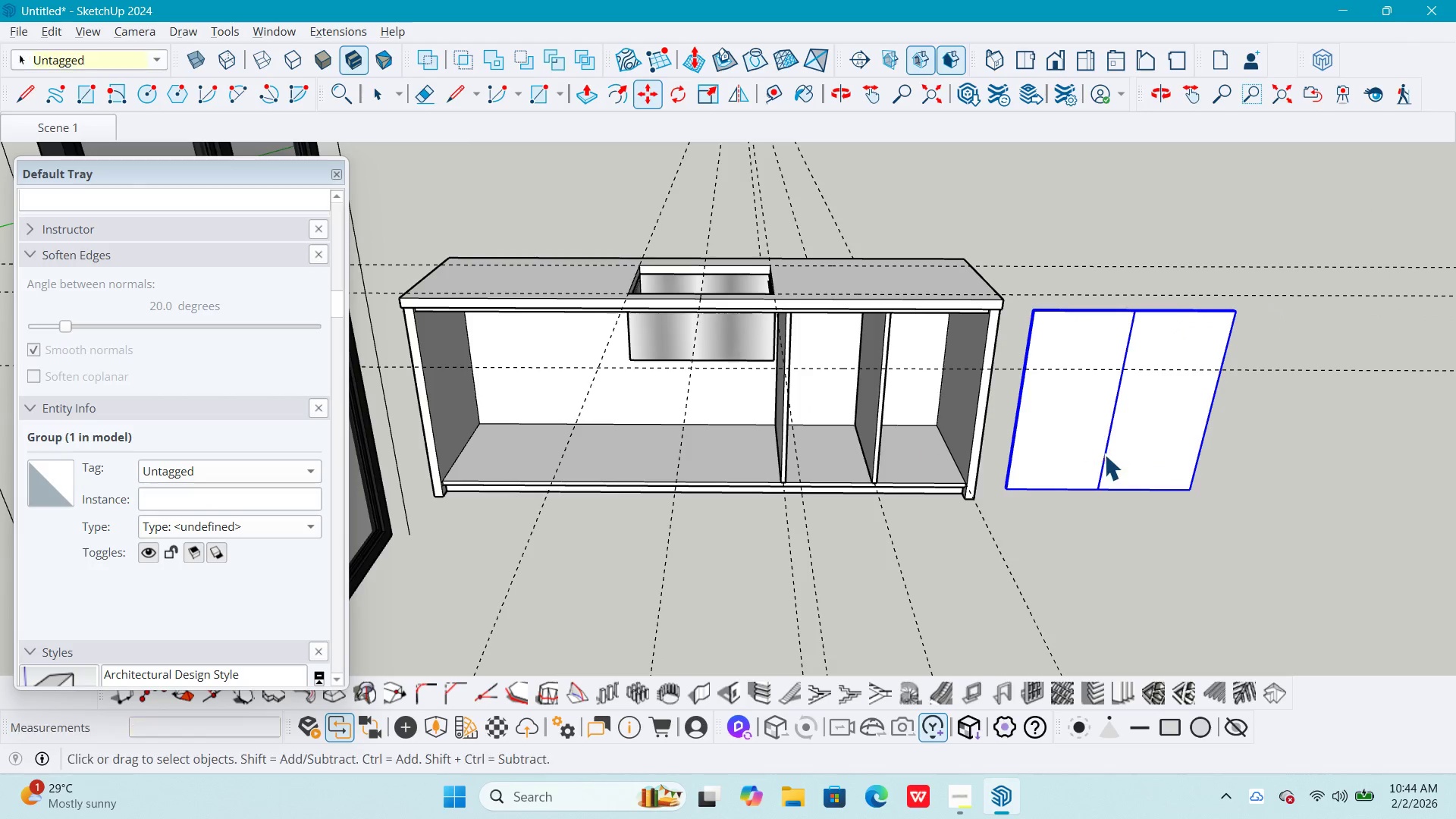 
key(Escape)
 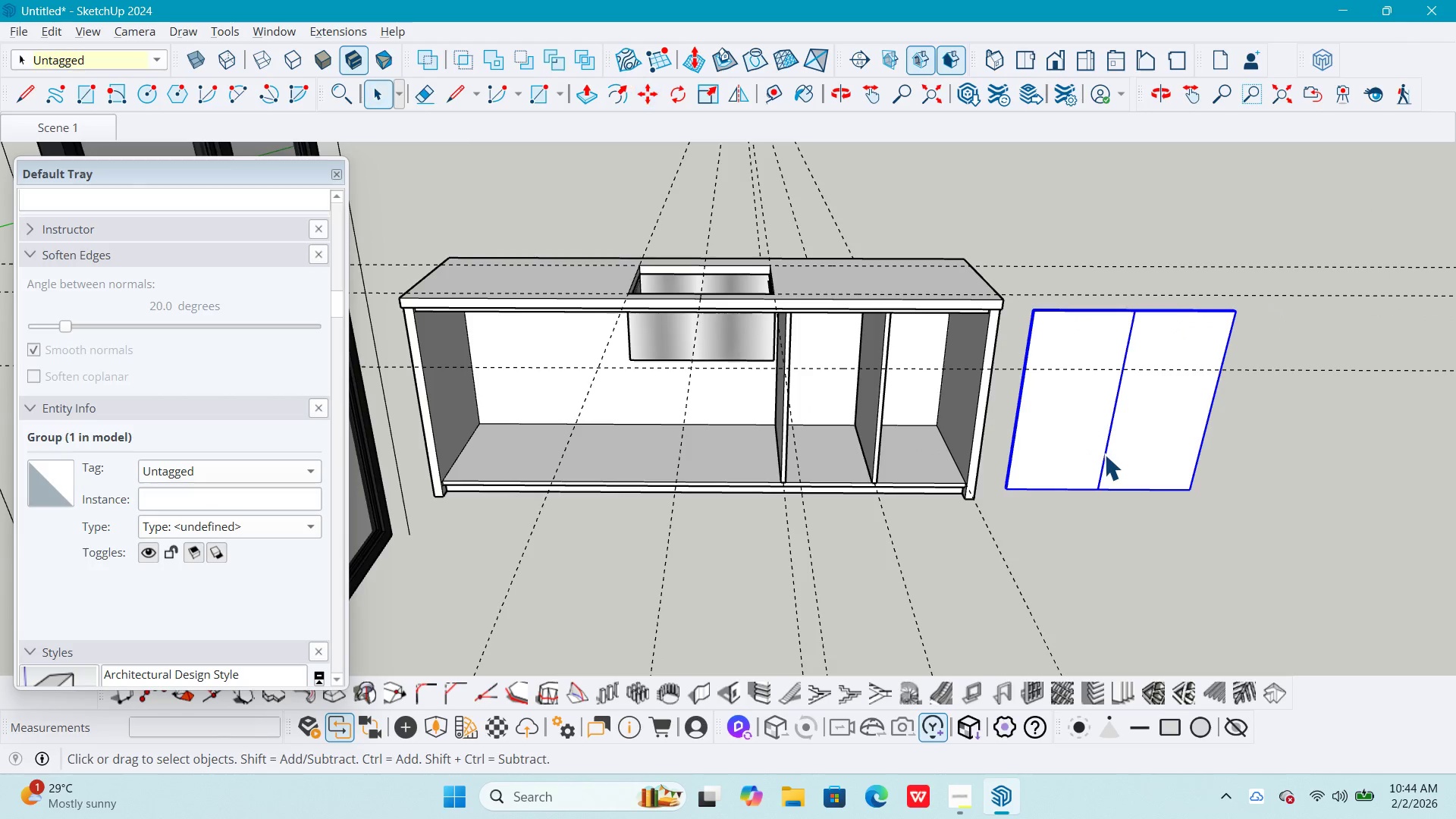 
key(Escape)
 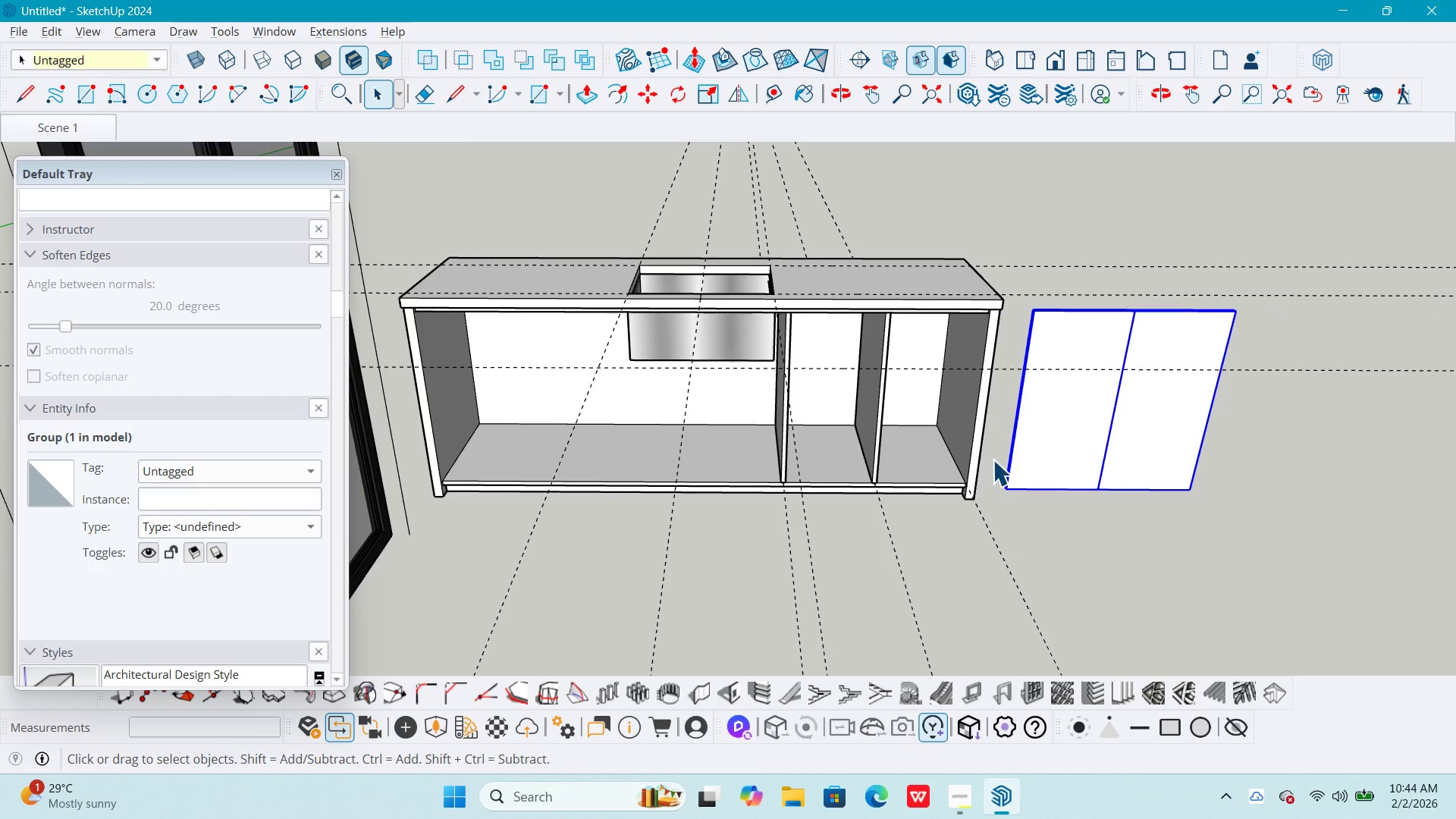 
key(Escape)
 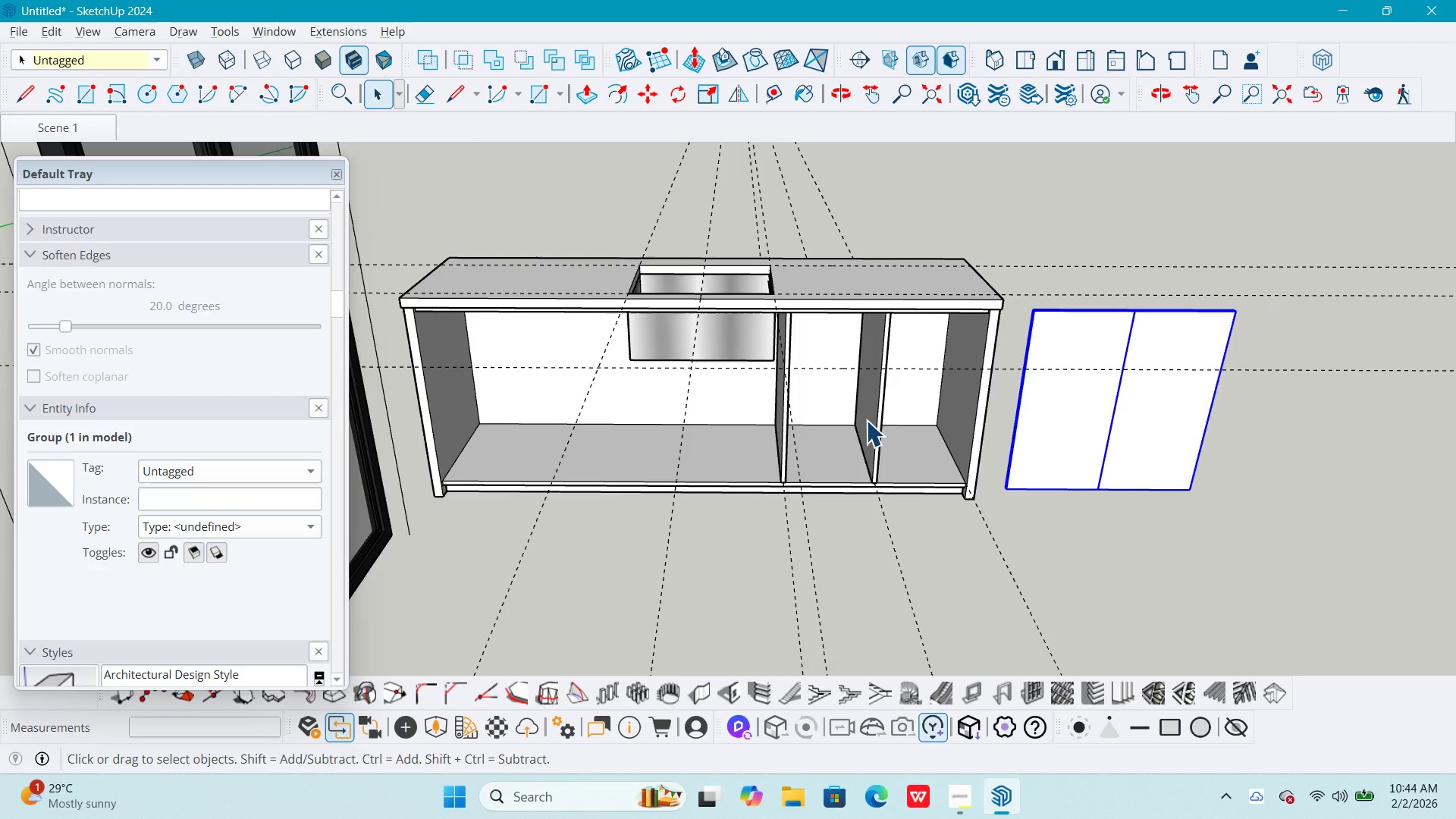 
left_click_drag(start_coordinate=[866, 420], to_coordinate=[870, 421])
 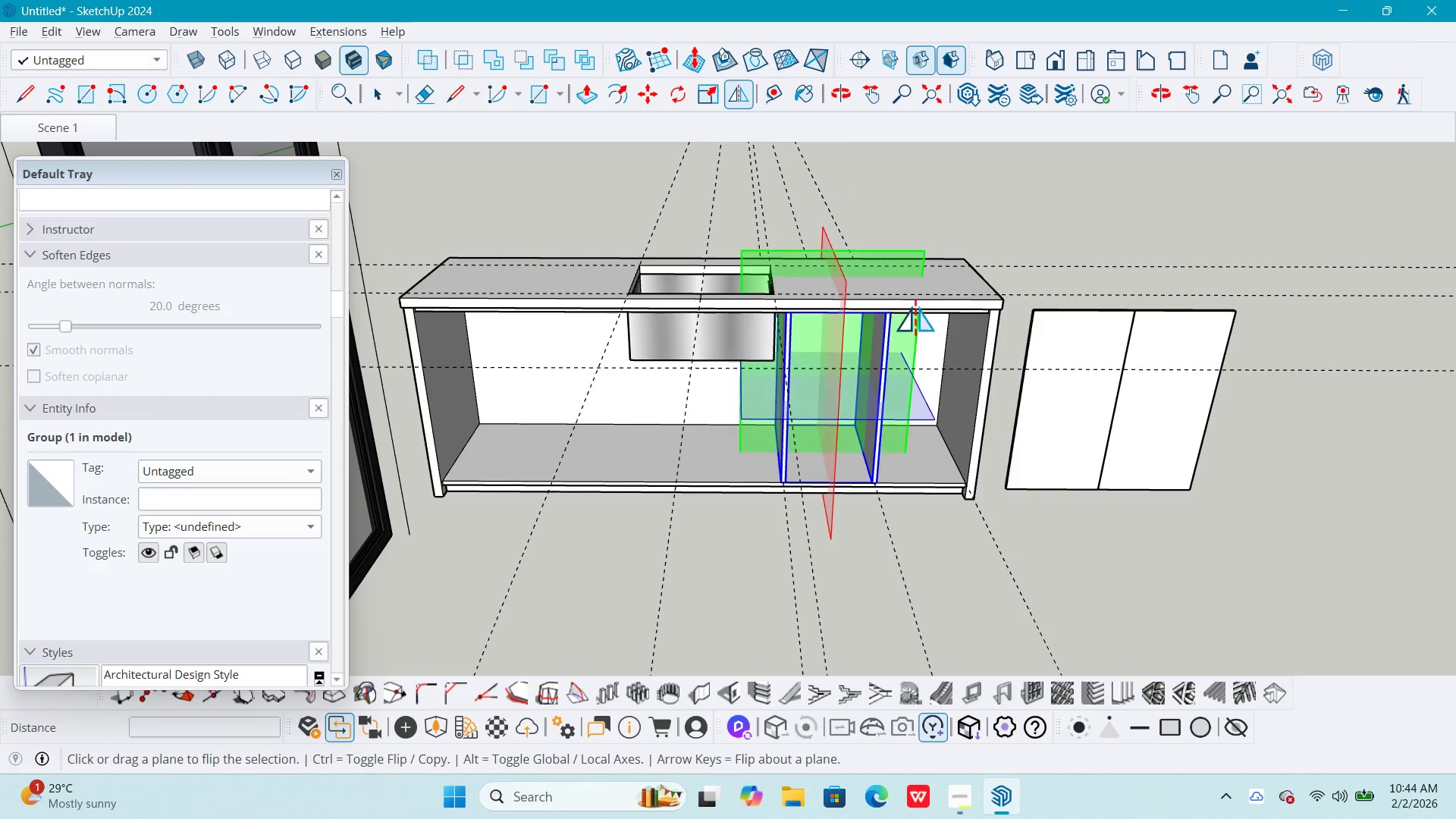 
left_click_drag(start_coordinate=[833, 262], to_coordinate=[696, 303])
 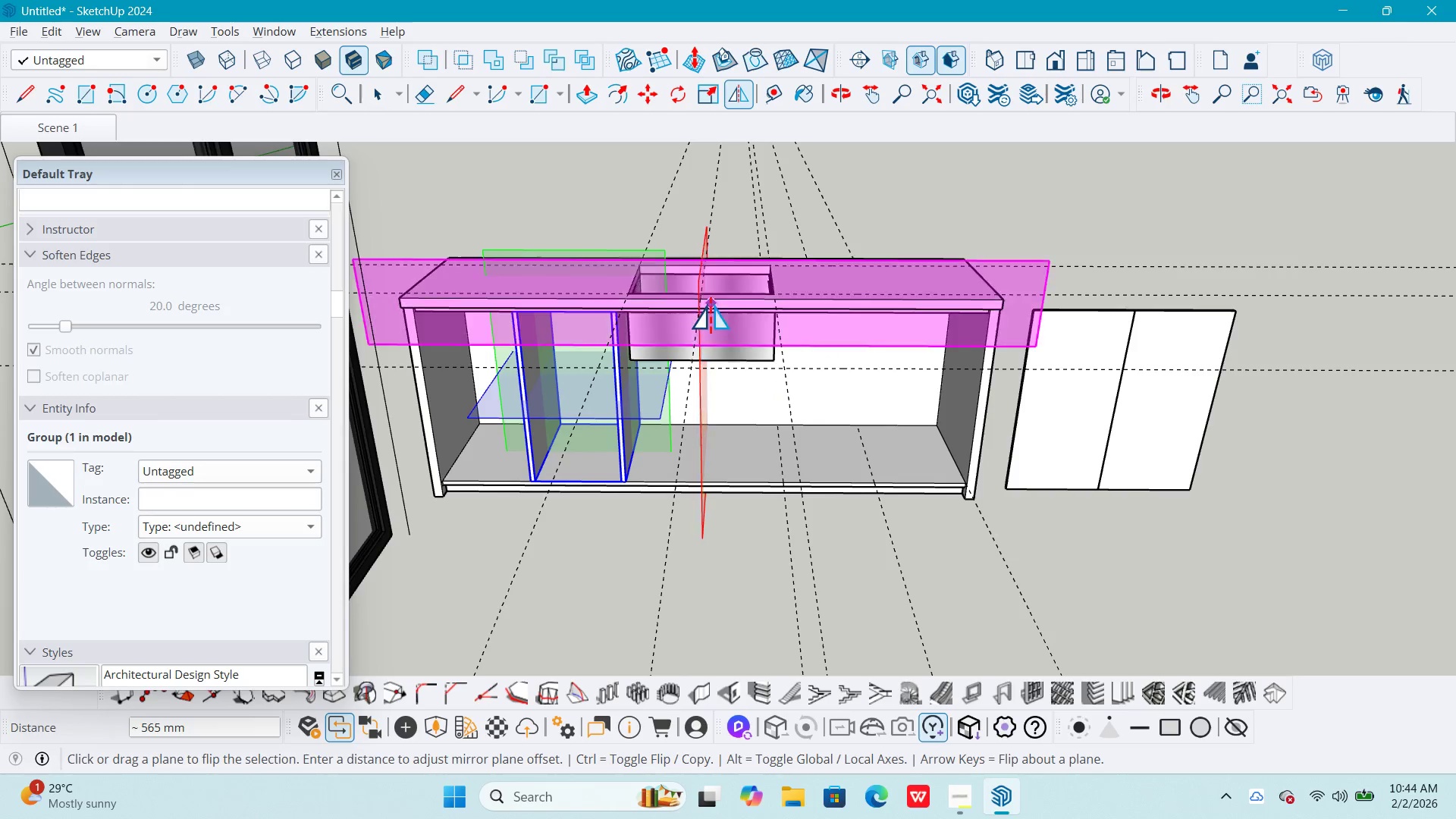 
key(Control+ControlLeft)
 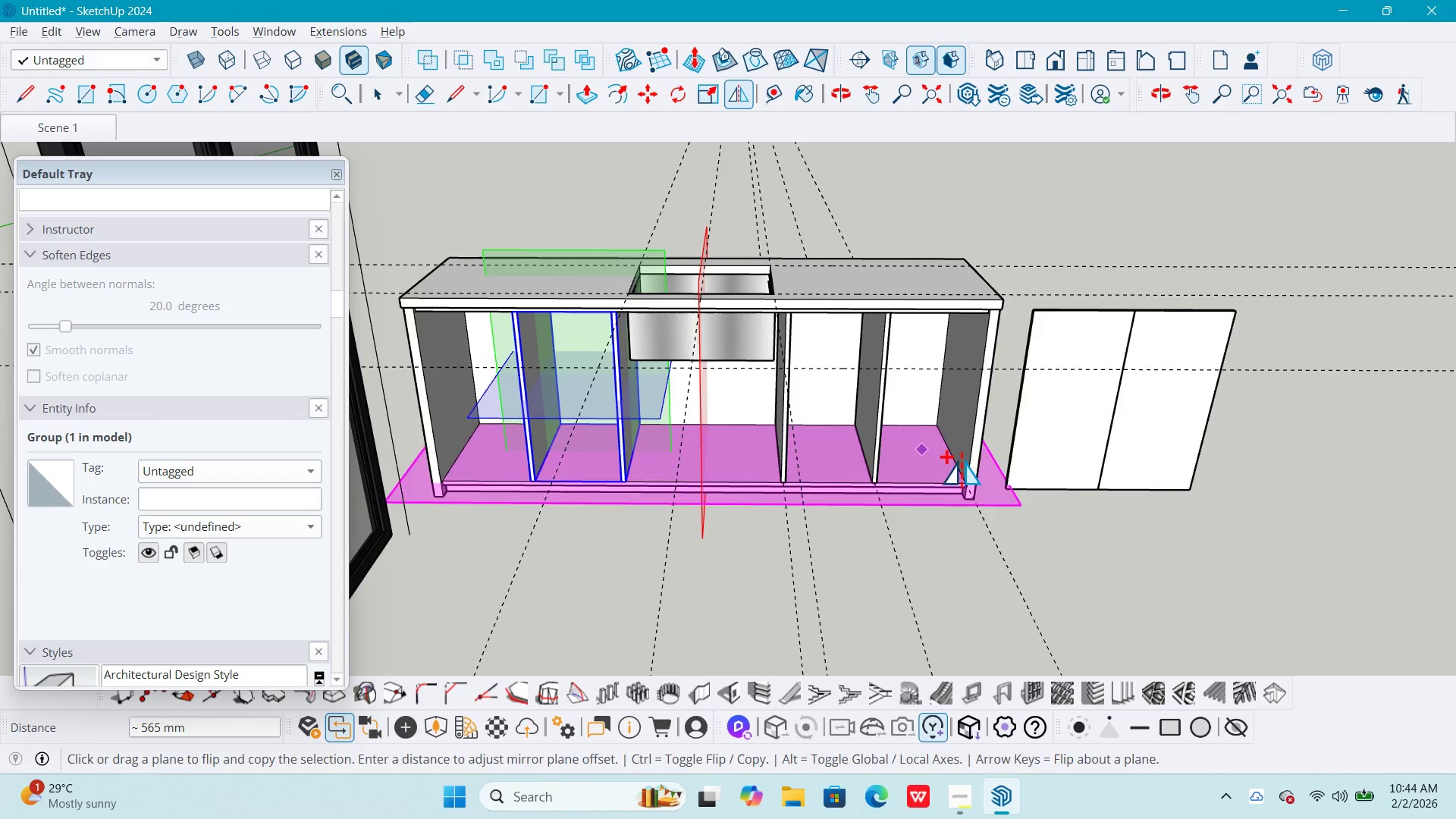 
key(Space)
 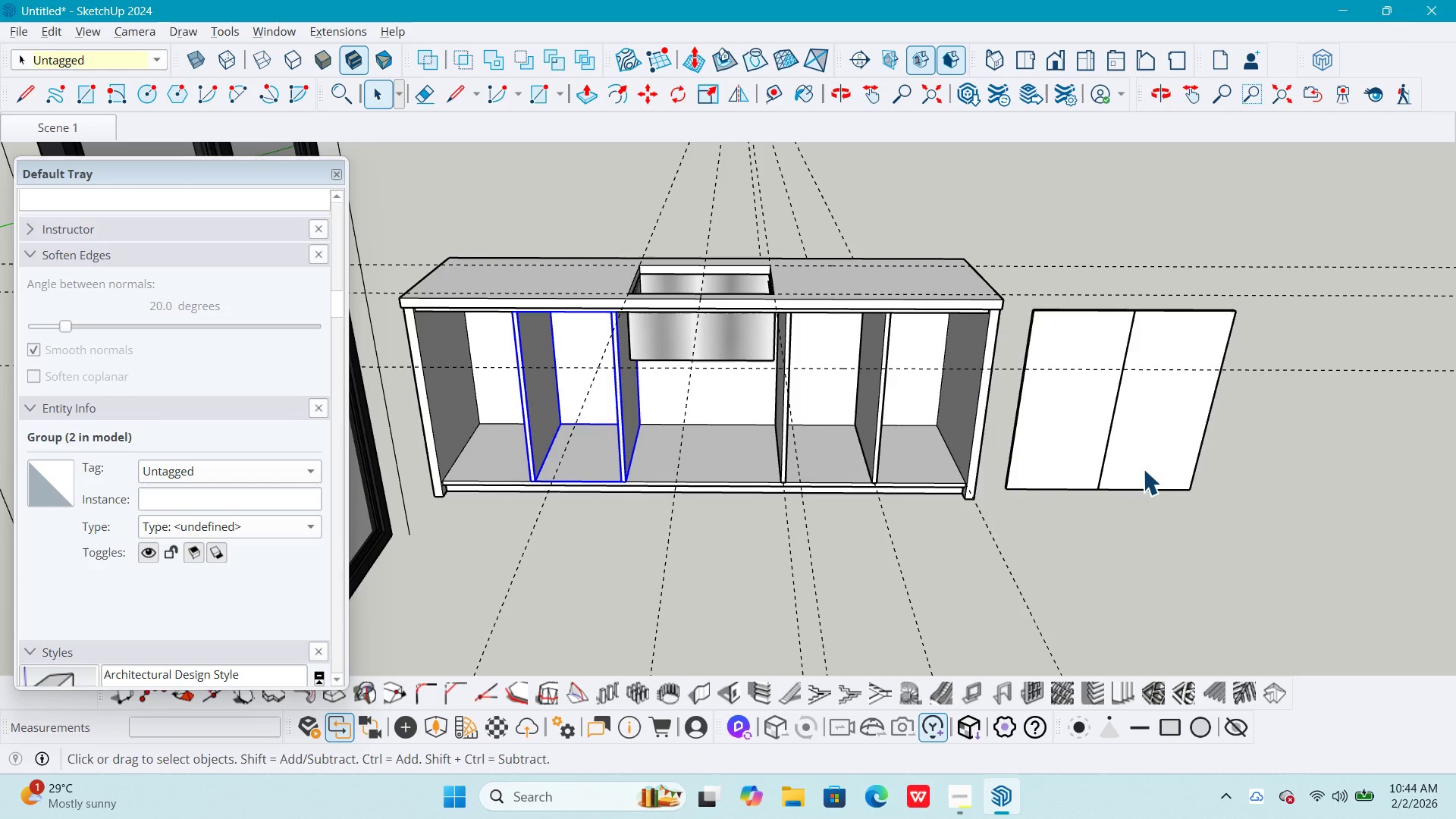 
key(Escape)
 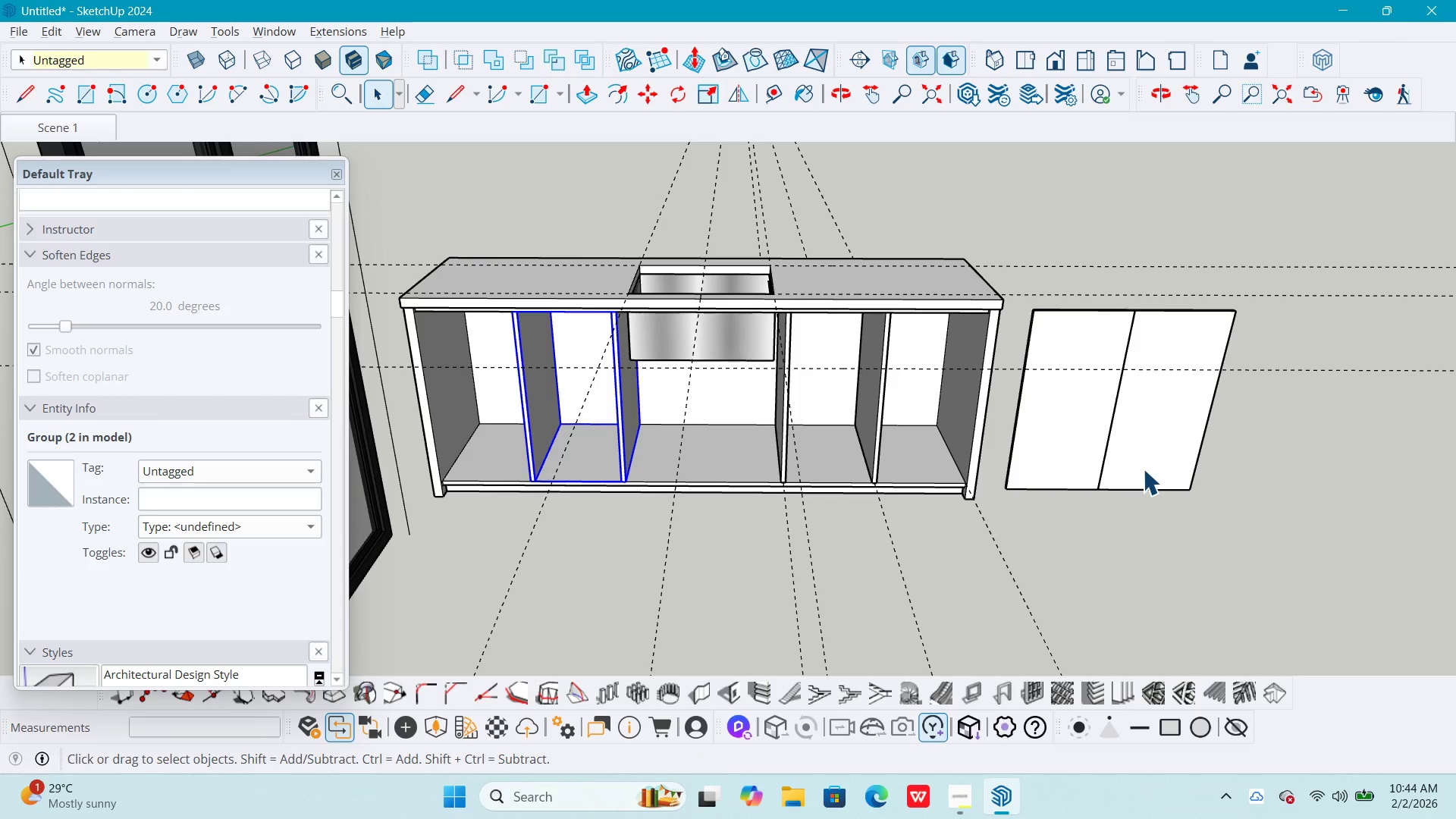 
key(Escape)
 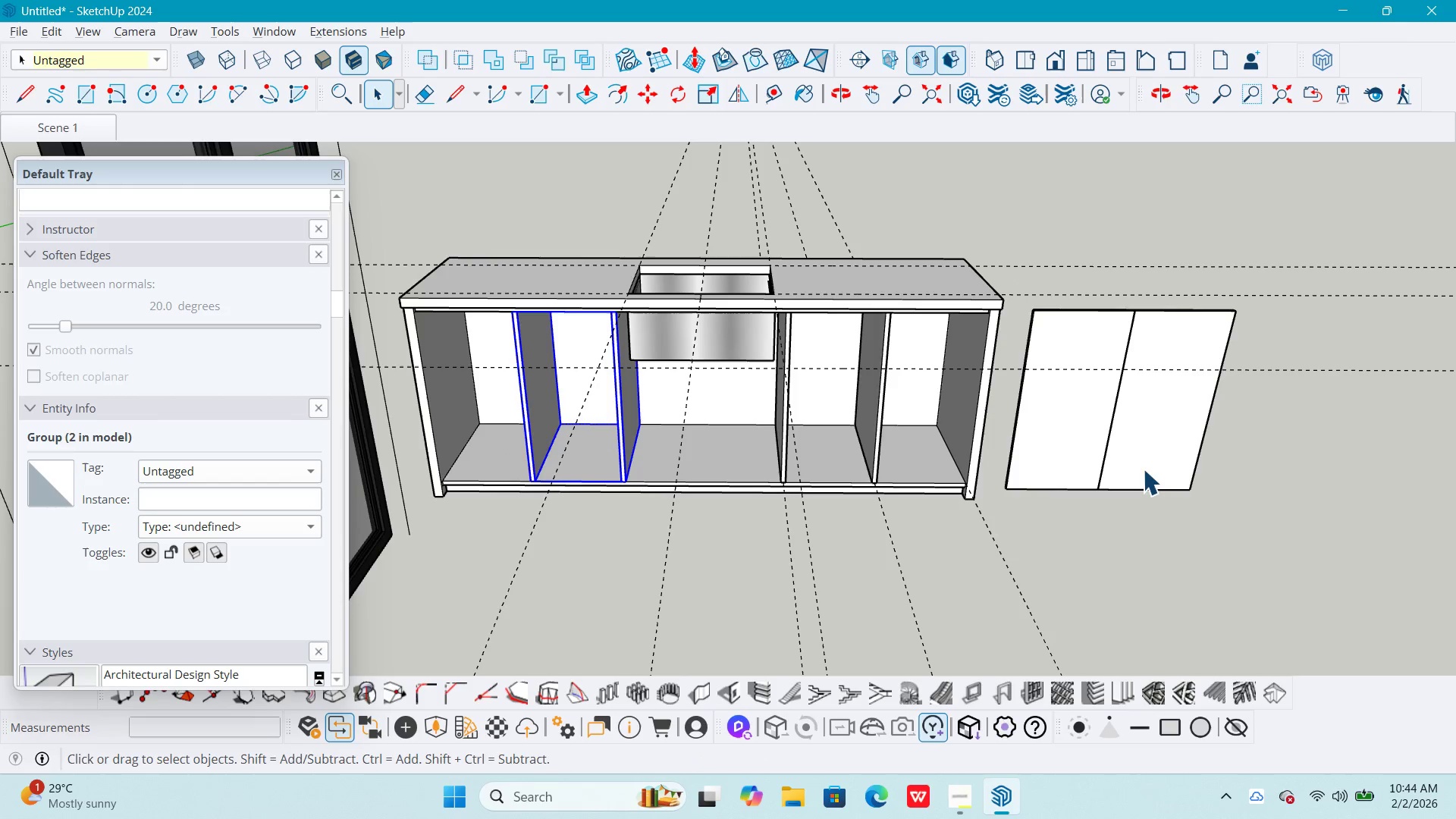 
left_click([1143, 469])
 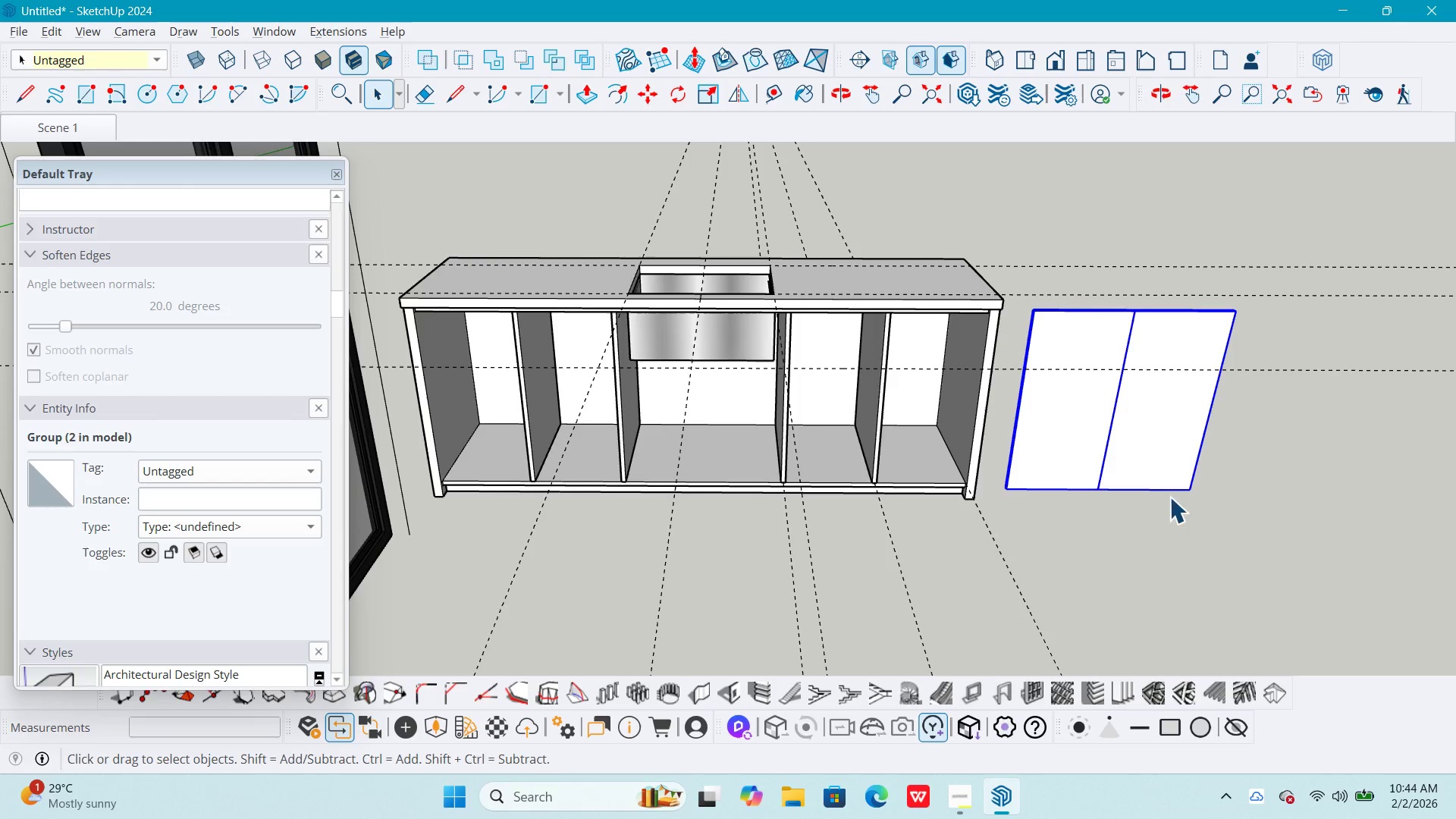 
key(M)
 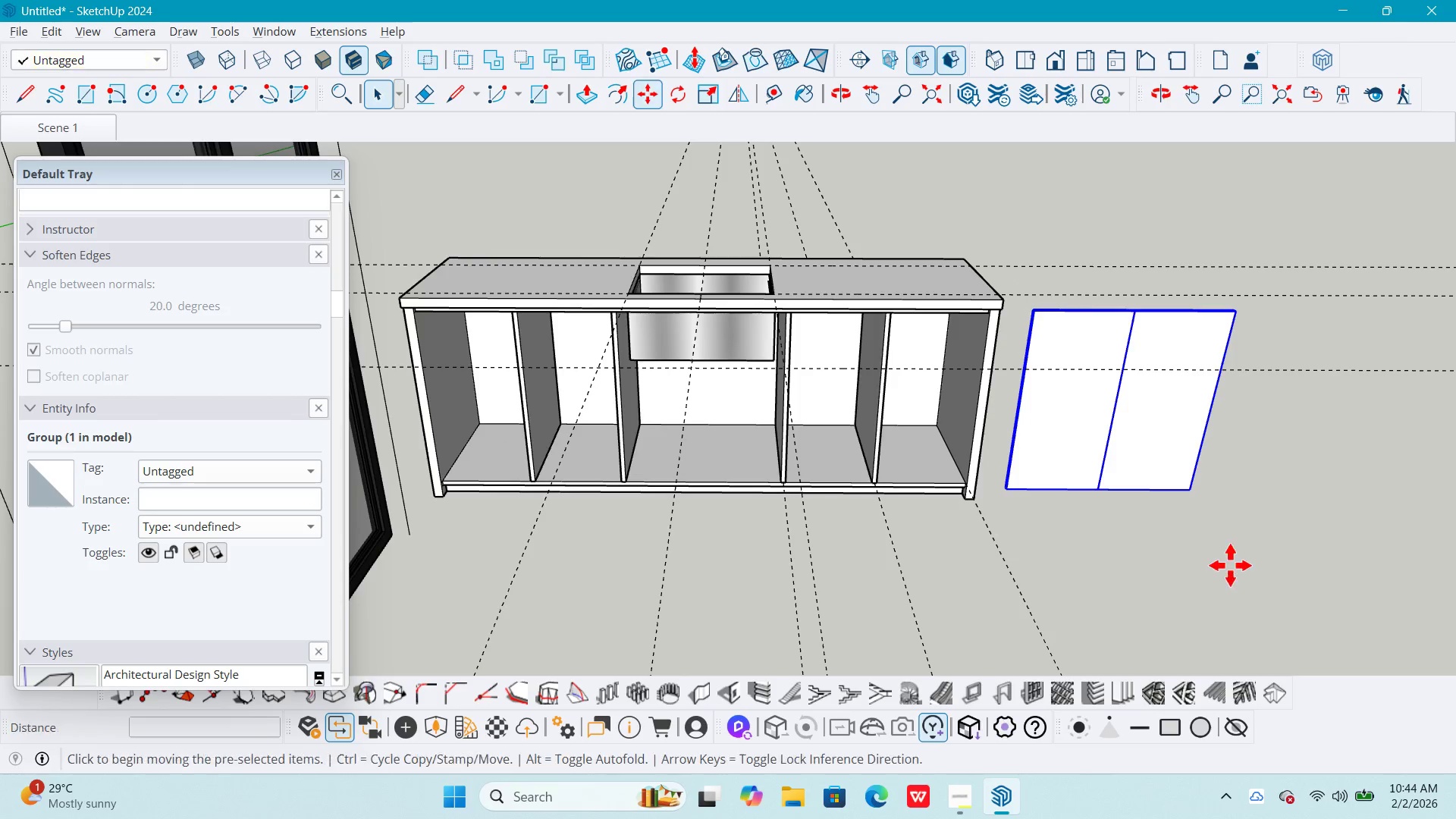 
left_click([1232, 566])
 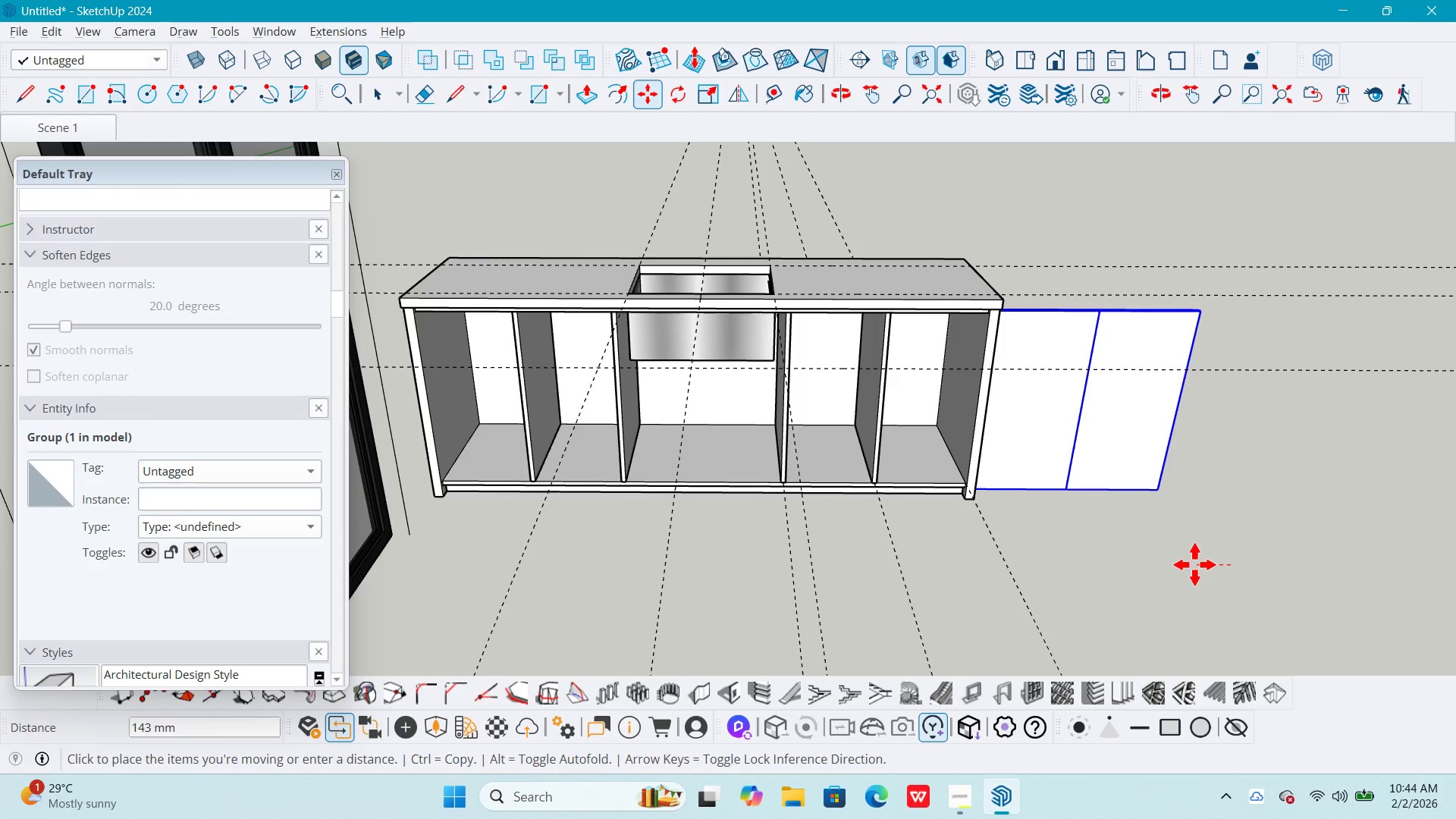 
key(Numpad1)
 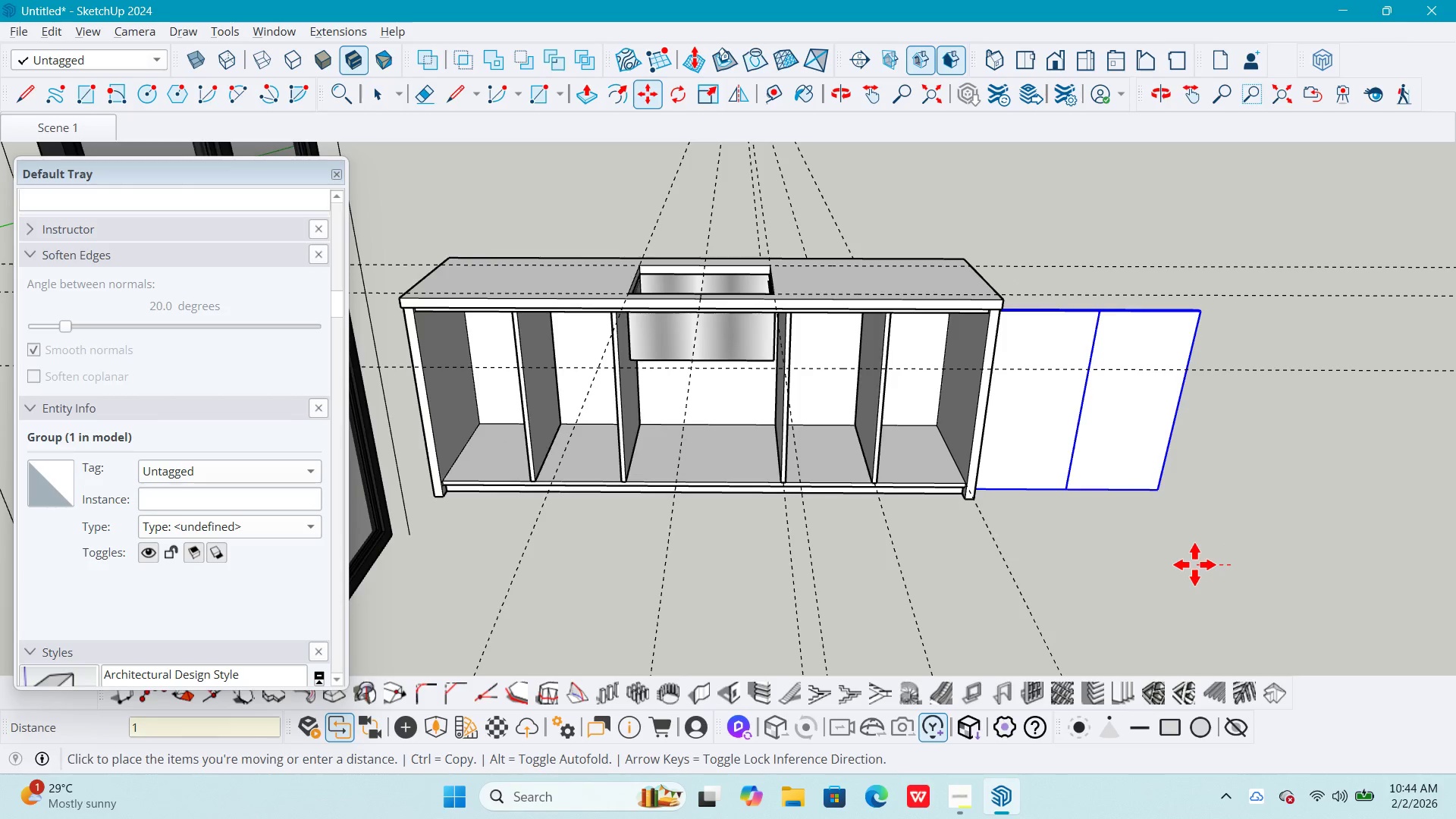 
key(Numpad0)
 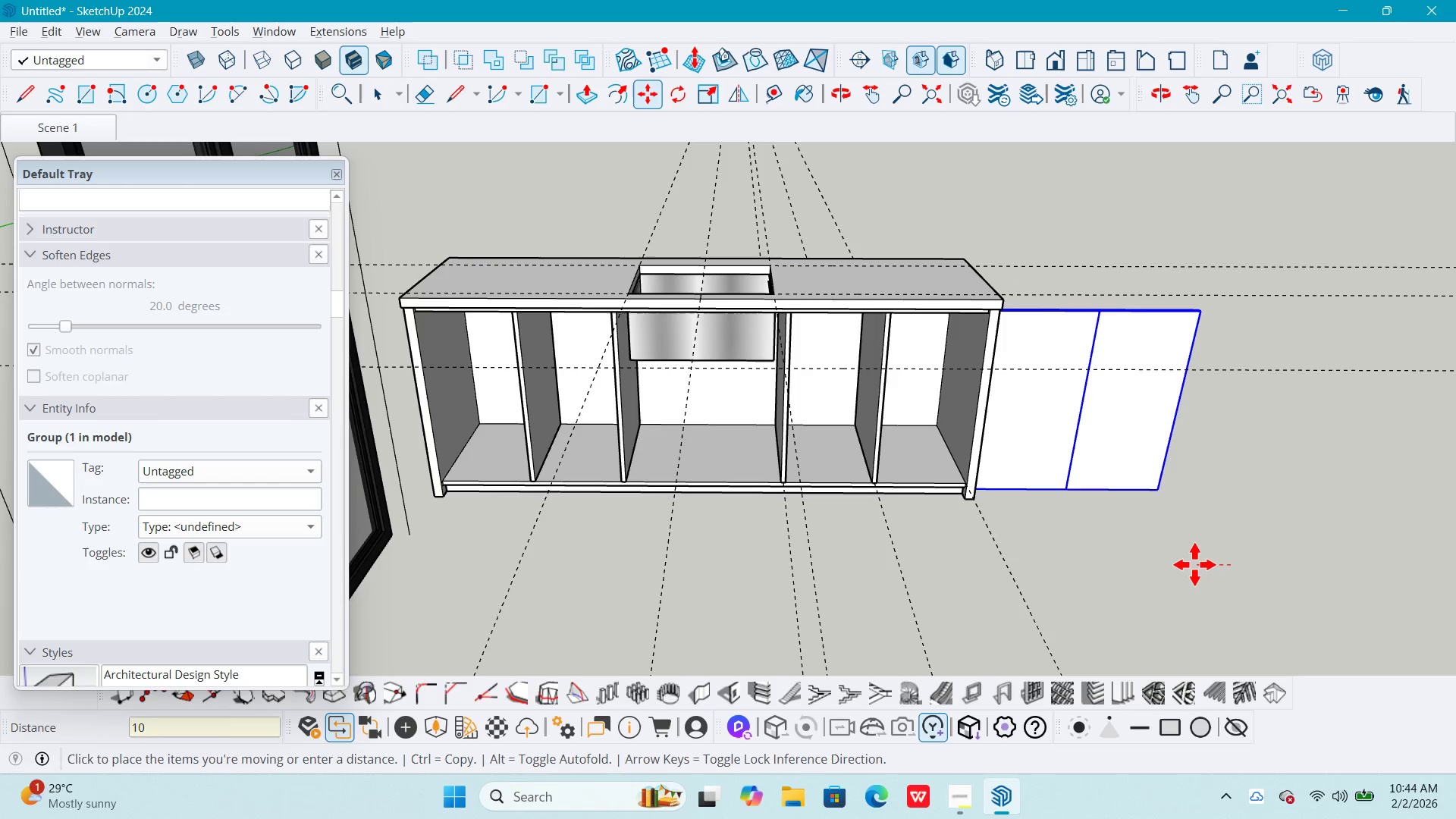 
key(Numpad0)
 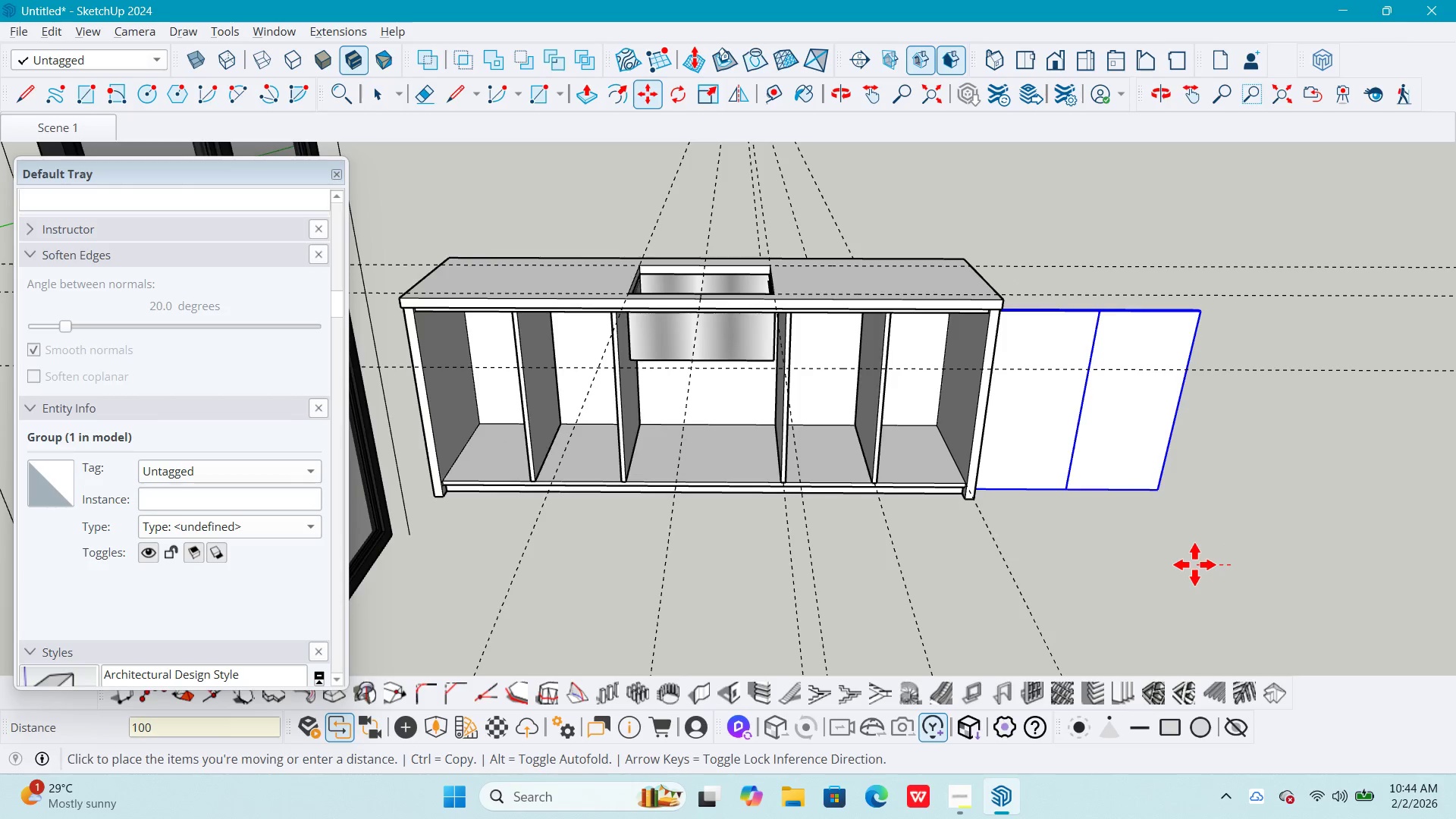 
key(Numpad0)
 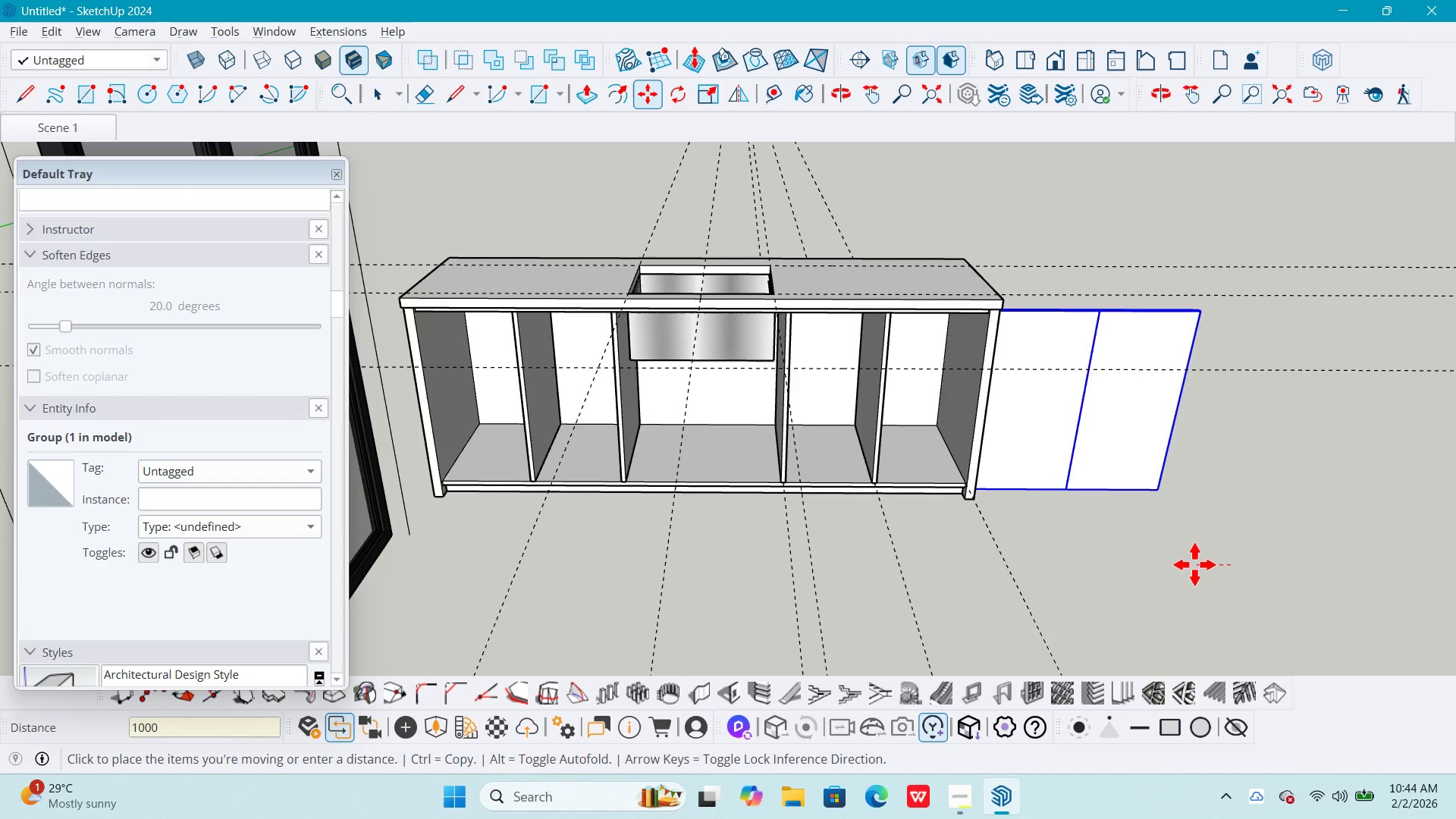 
key(NumpadEnter)
 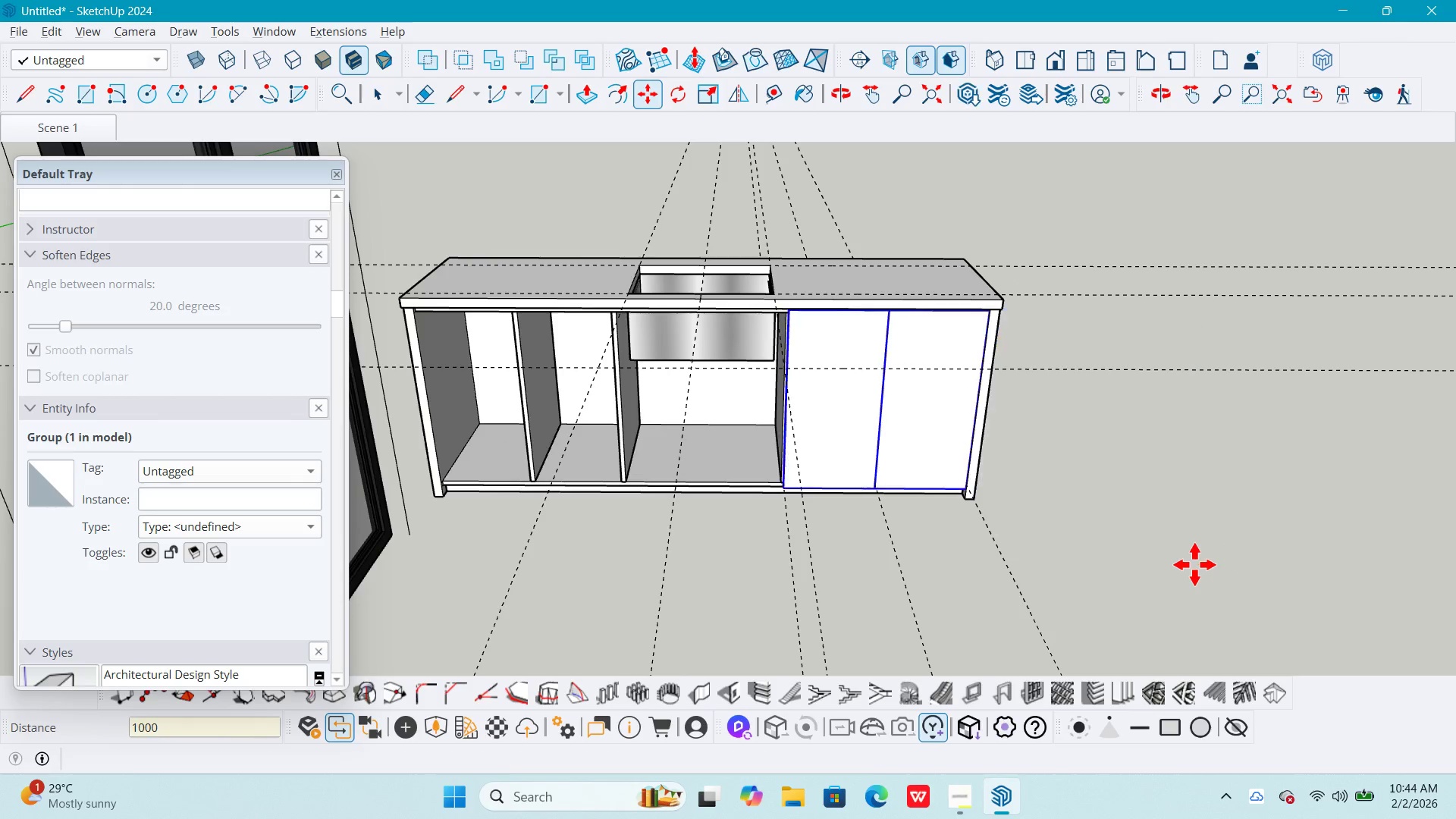 
key(Space)
 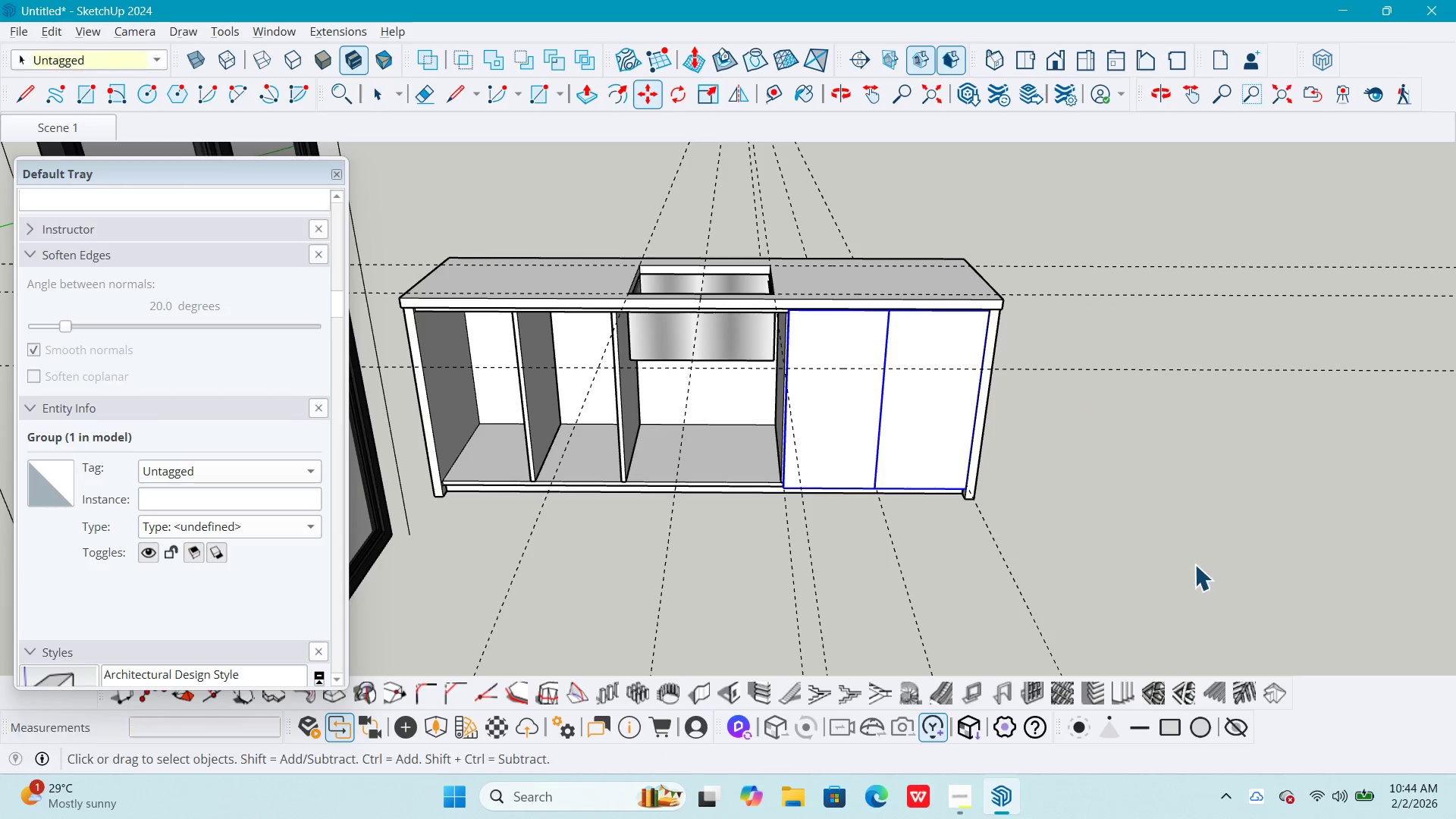 
key(Escape)
 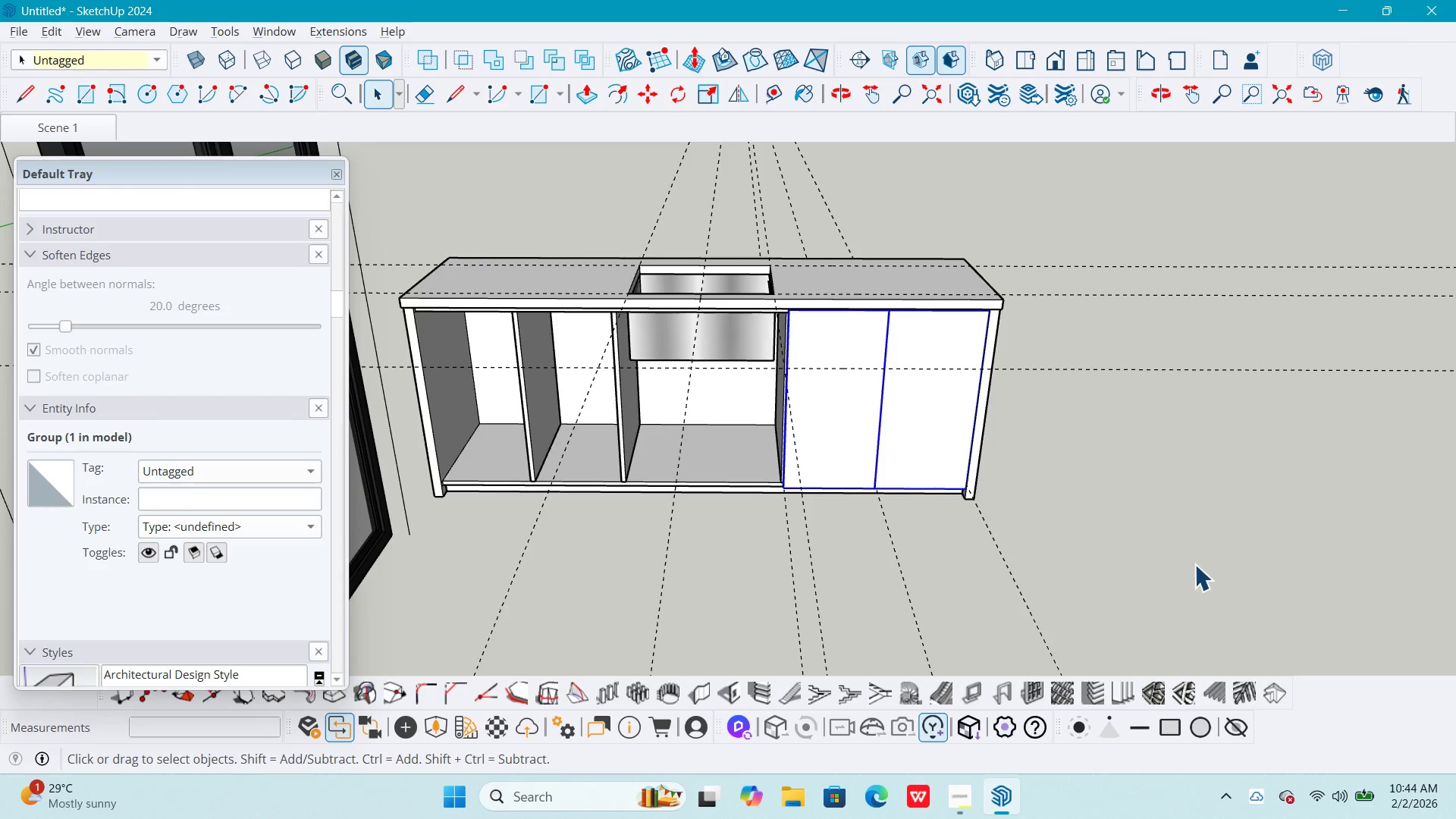 
key(Escape)
 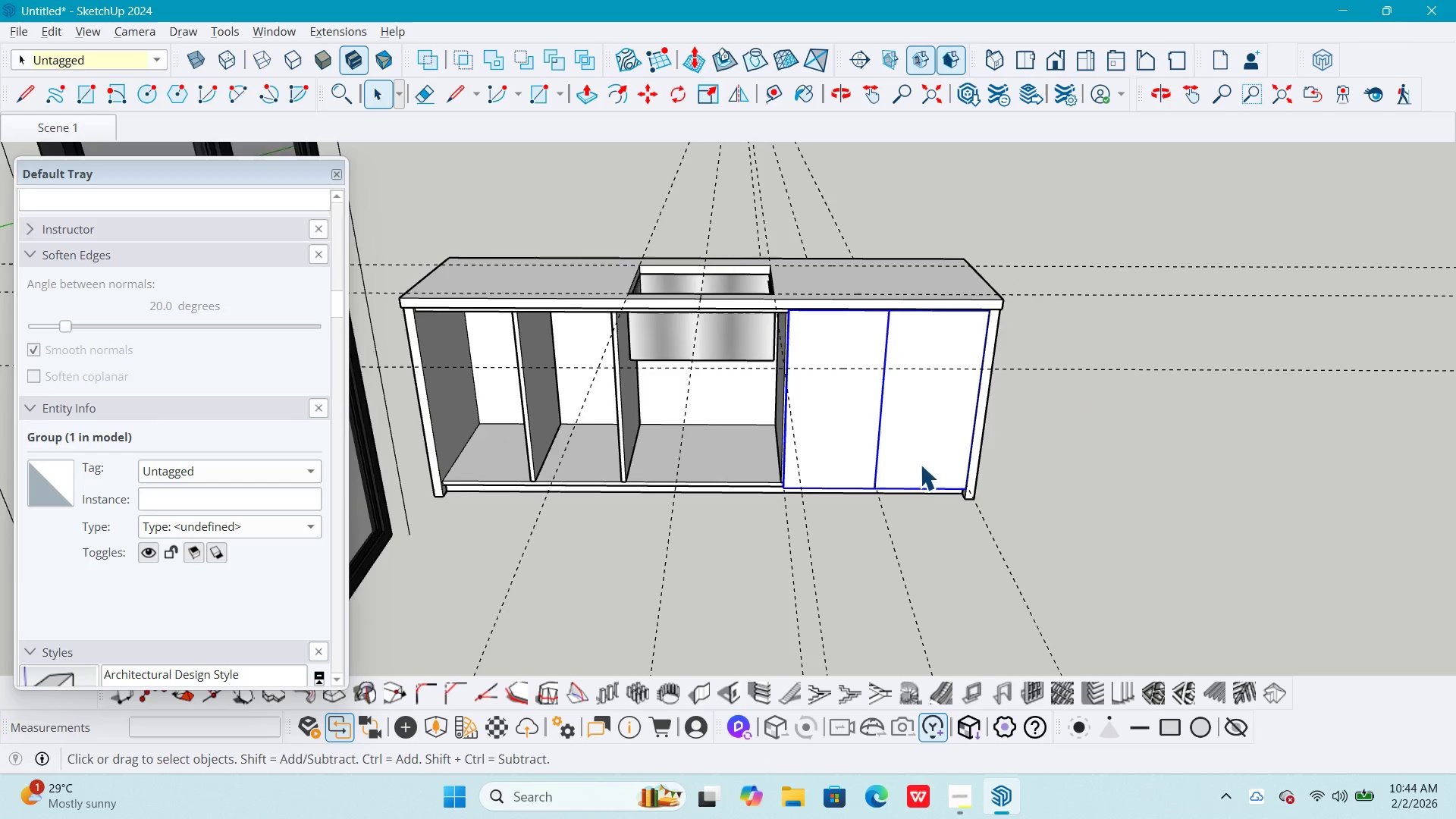 
scroll: coordinate [833, 344], scroll_direction: none, amount: 0.0
 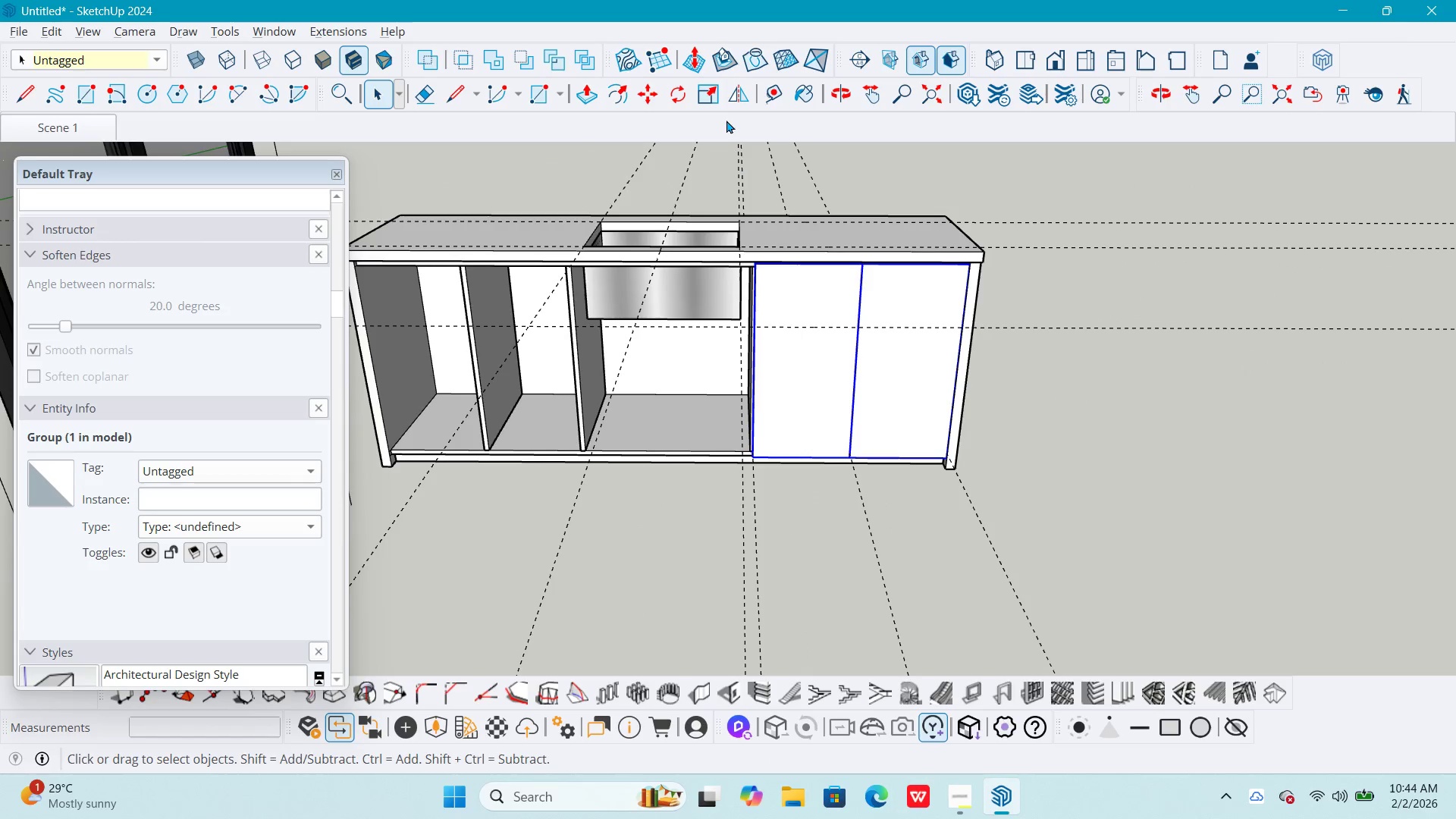 
left_click([732, 102])
 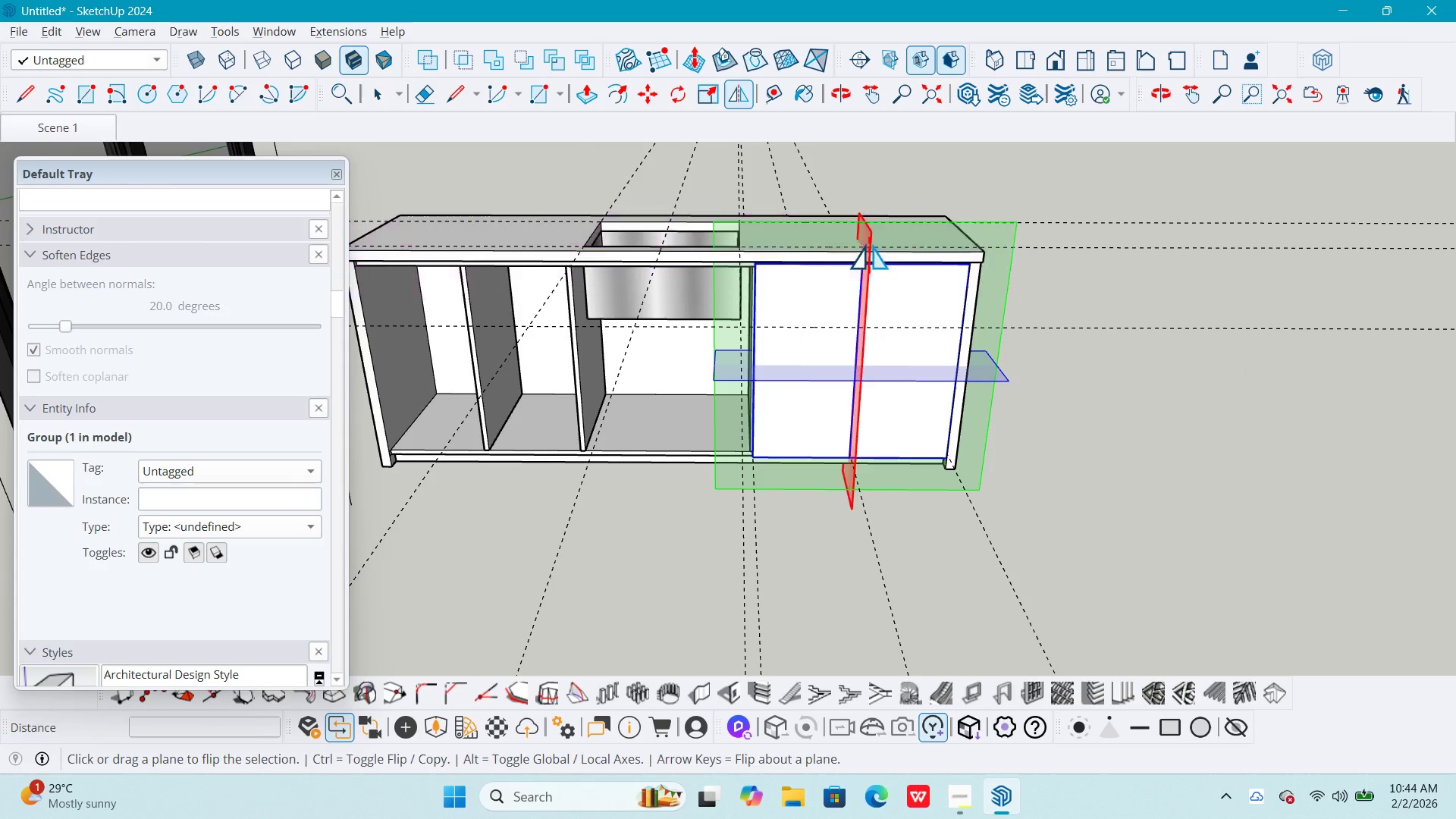 
left_click_drag(start_coordinate=[871, 239], to_coordinate=[662, 250])
 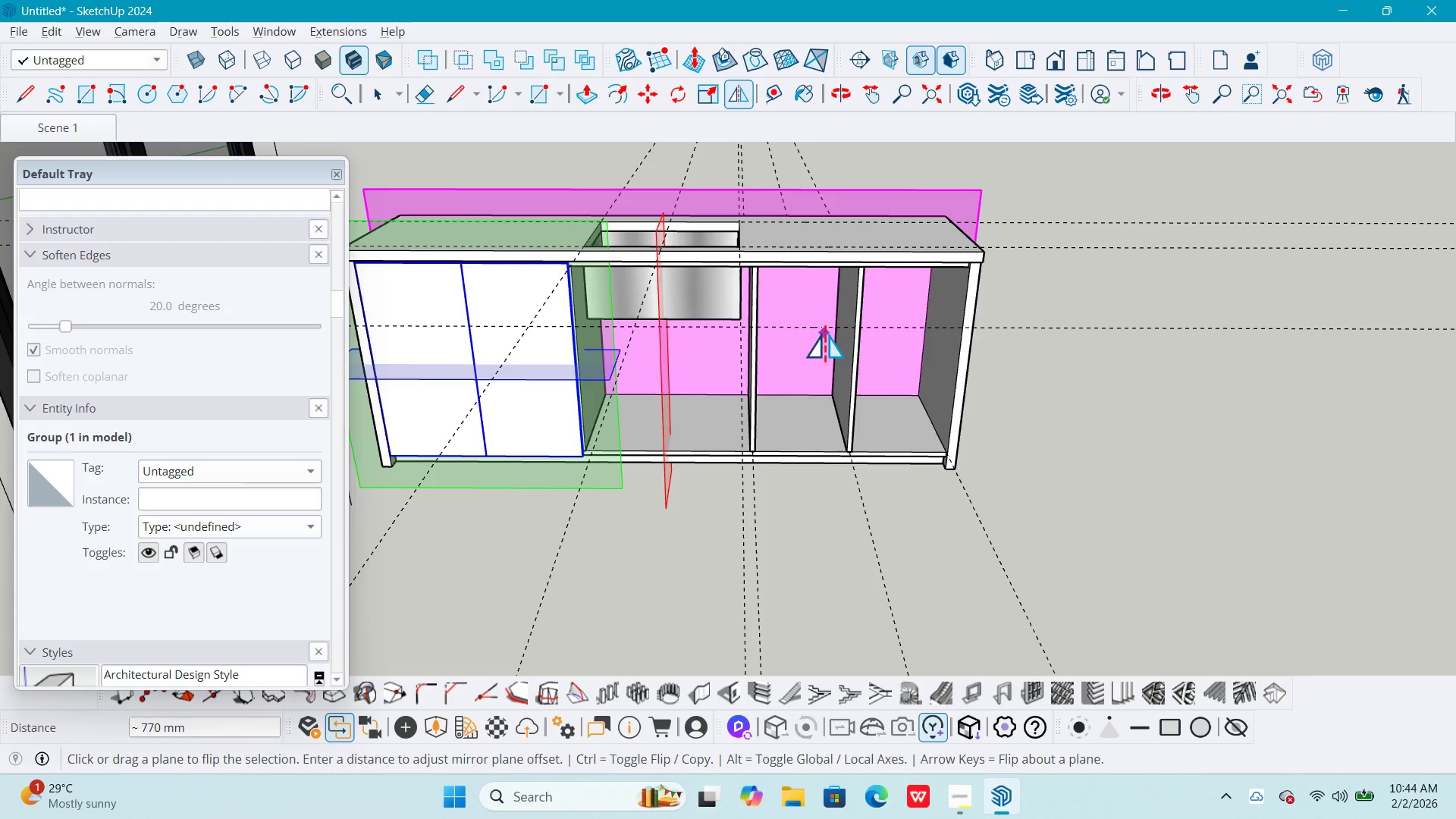 
key(Control+ControlLeft)
 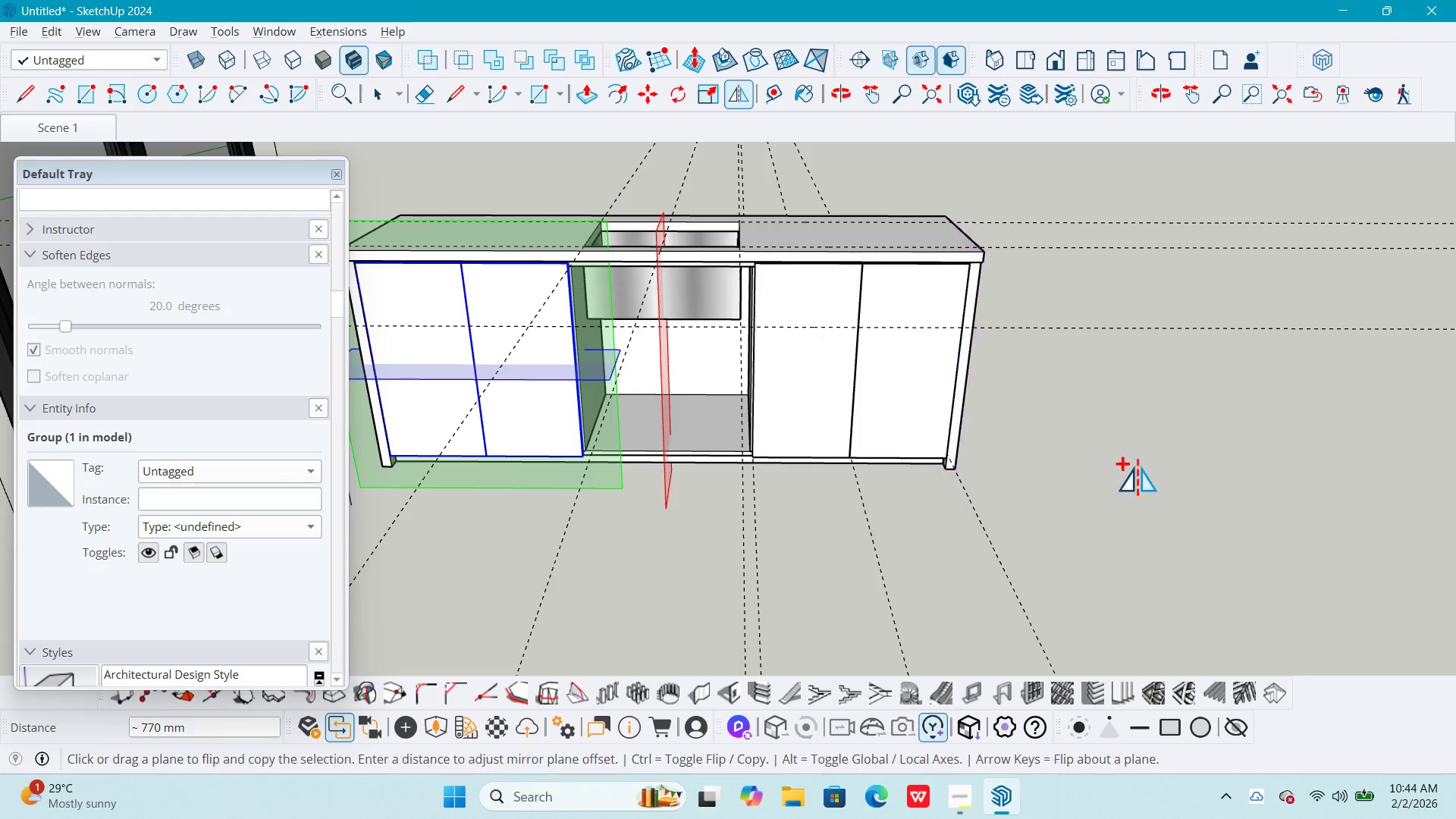 
key(Space)
 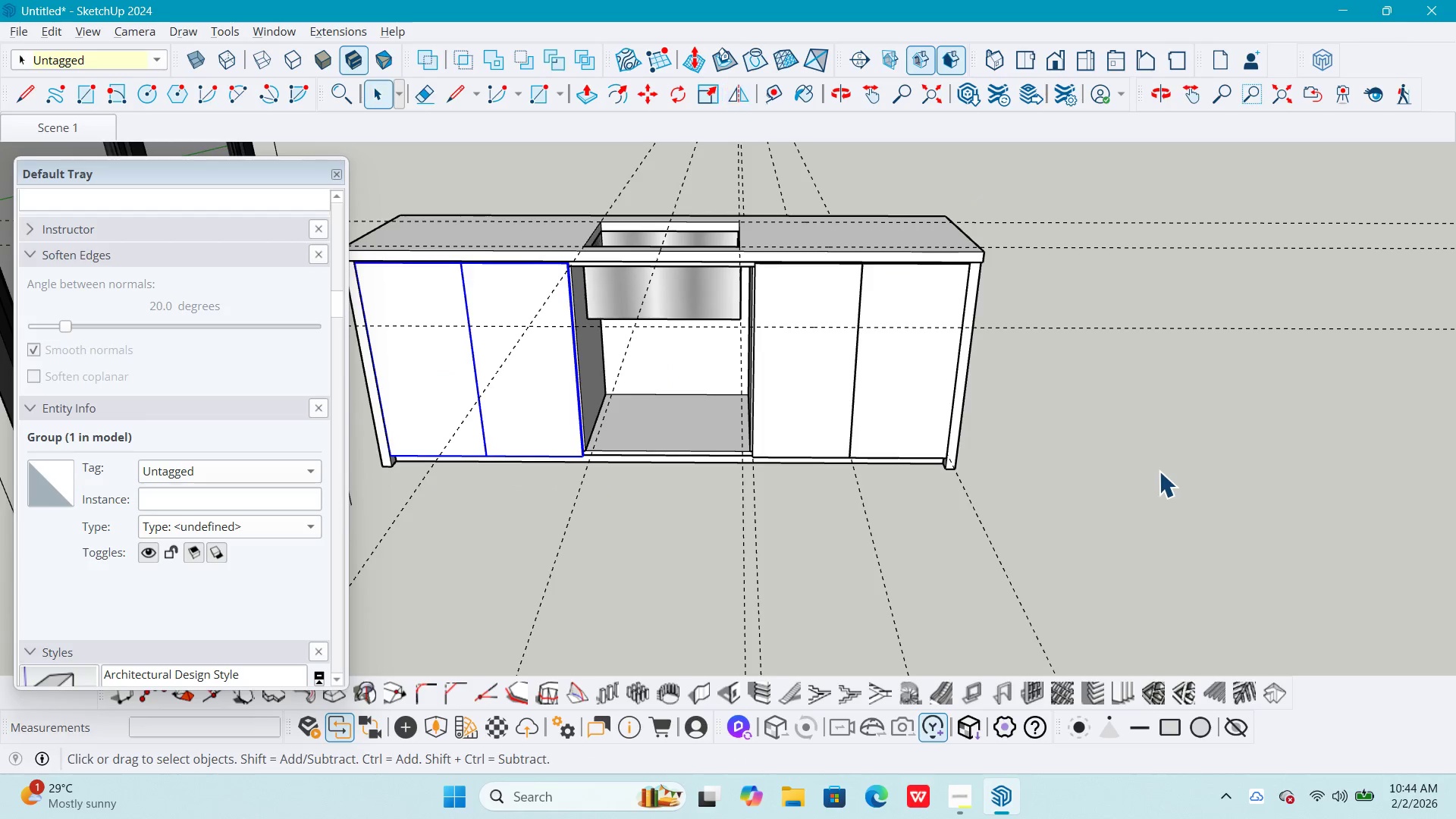 
key(Escape)
 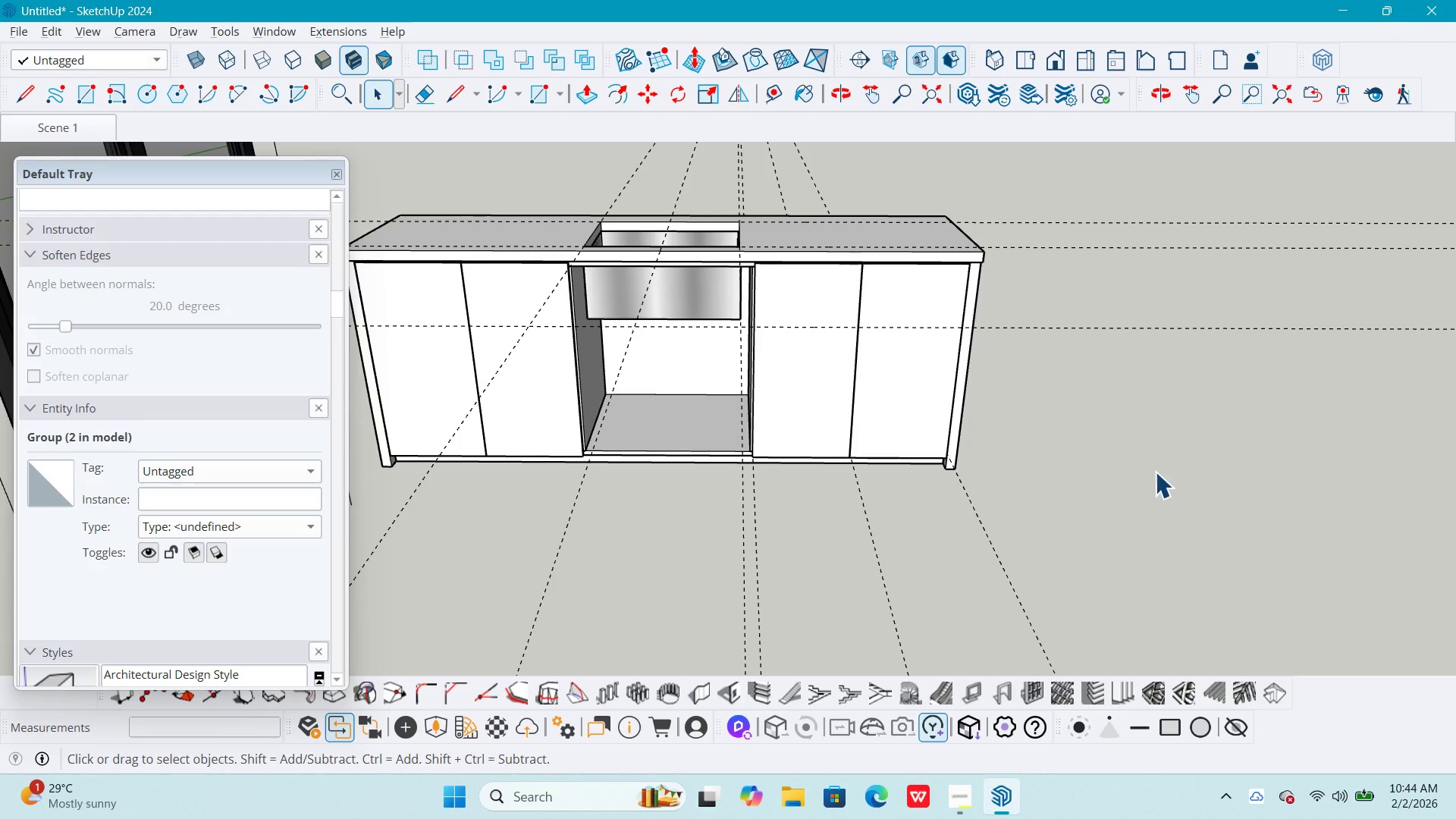 
key(Escape)
 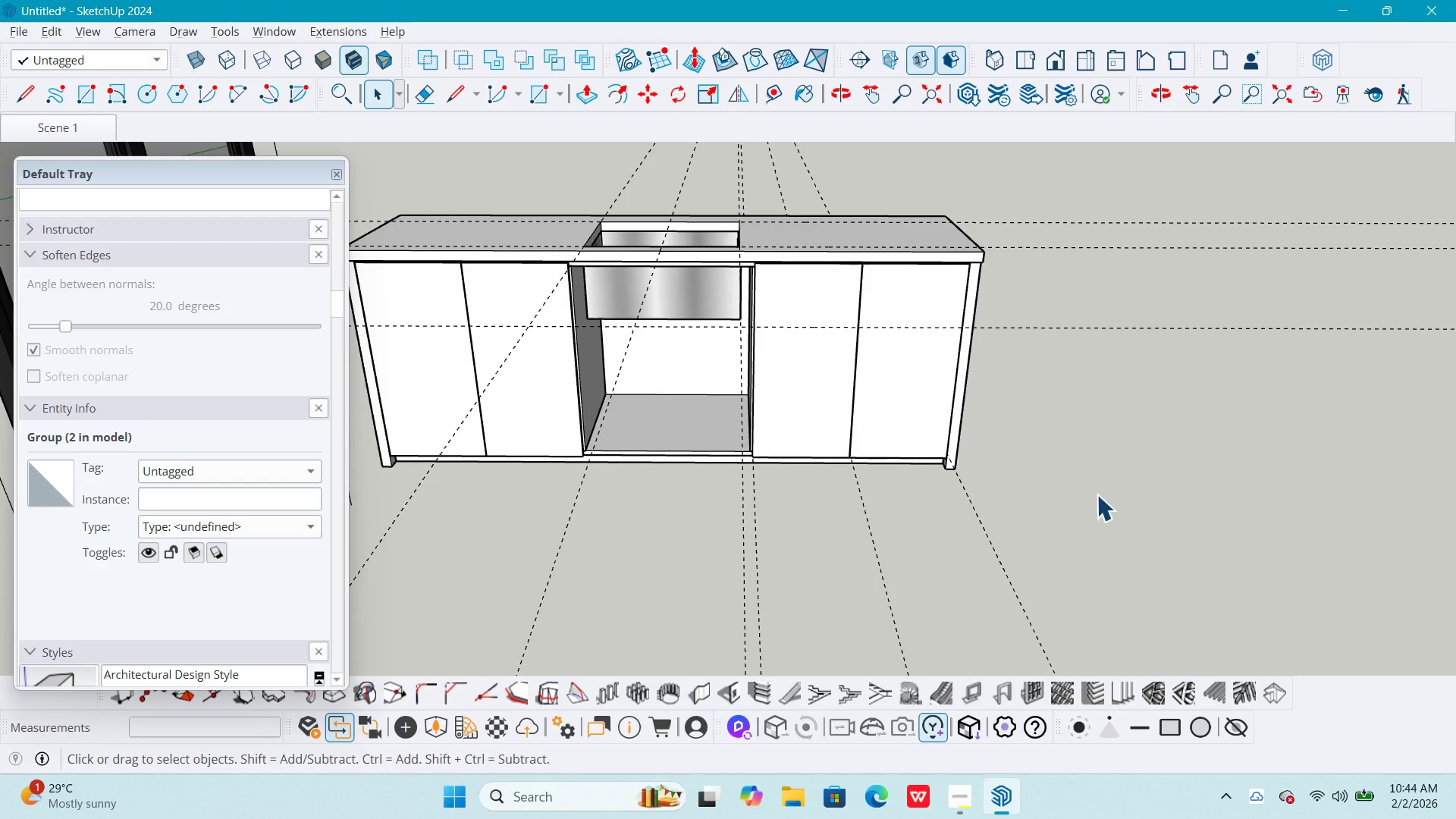 
key(Escape)
 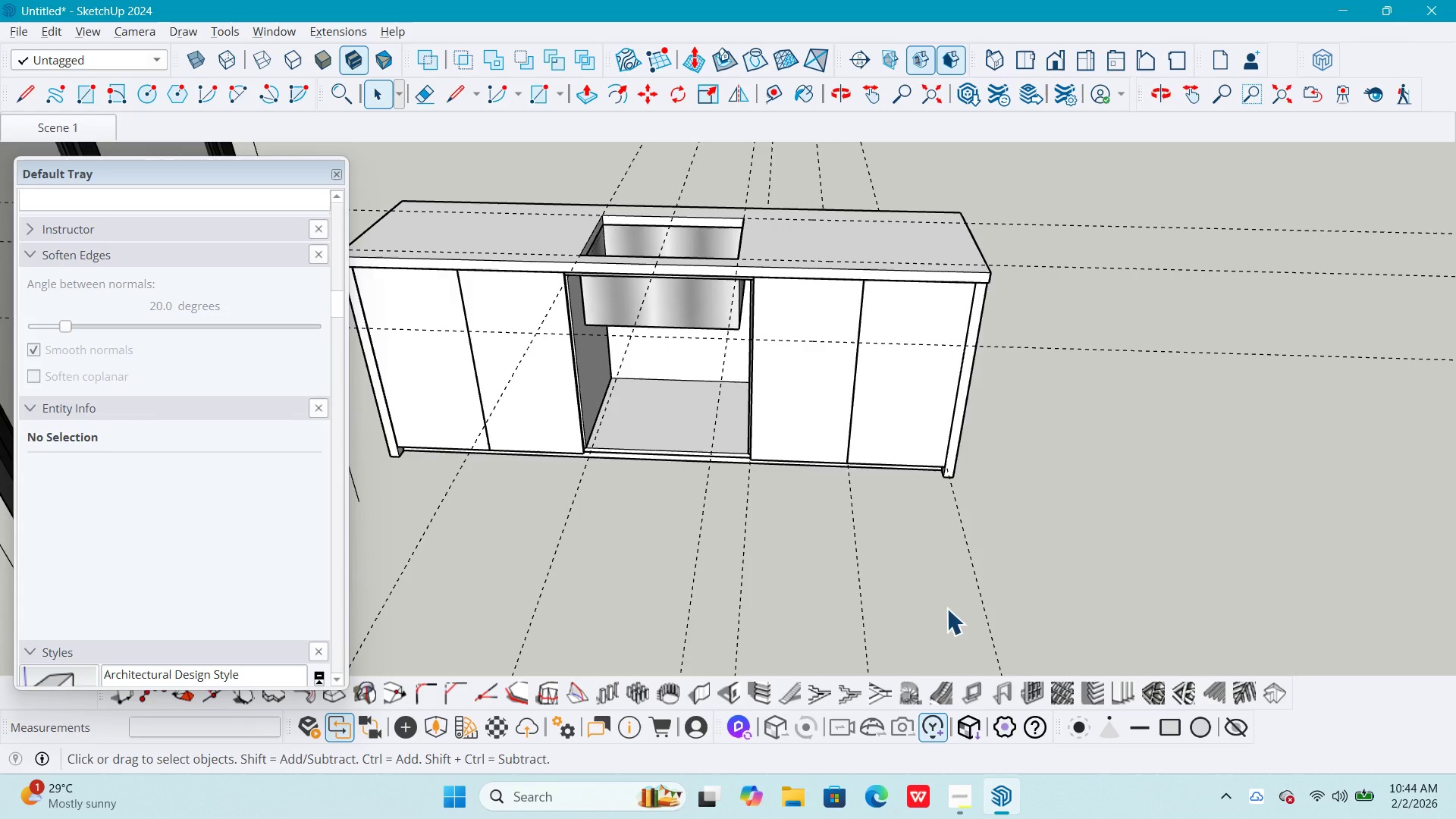 
scroll: coordinate [764, 567], scroll_direction: down, amount: 5.0
 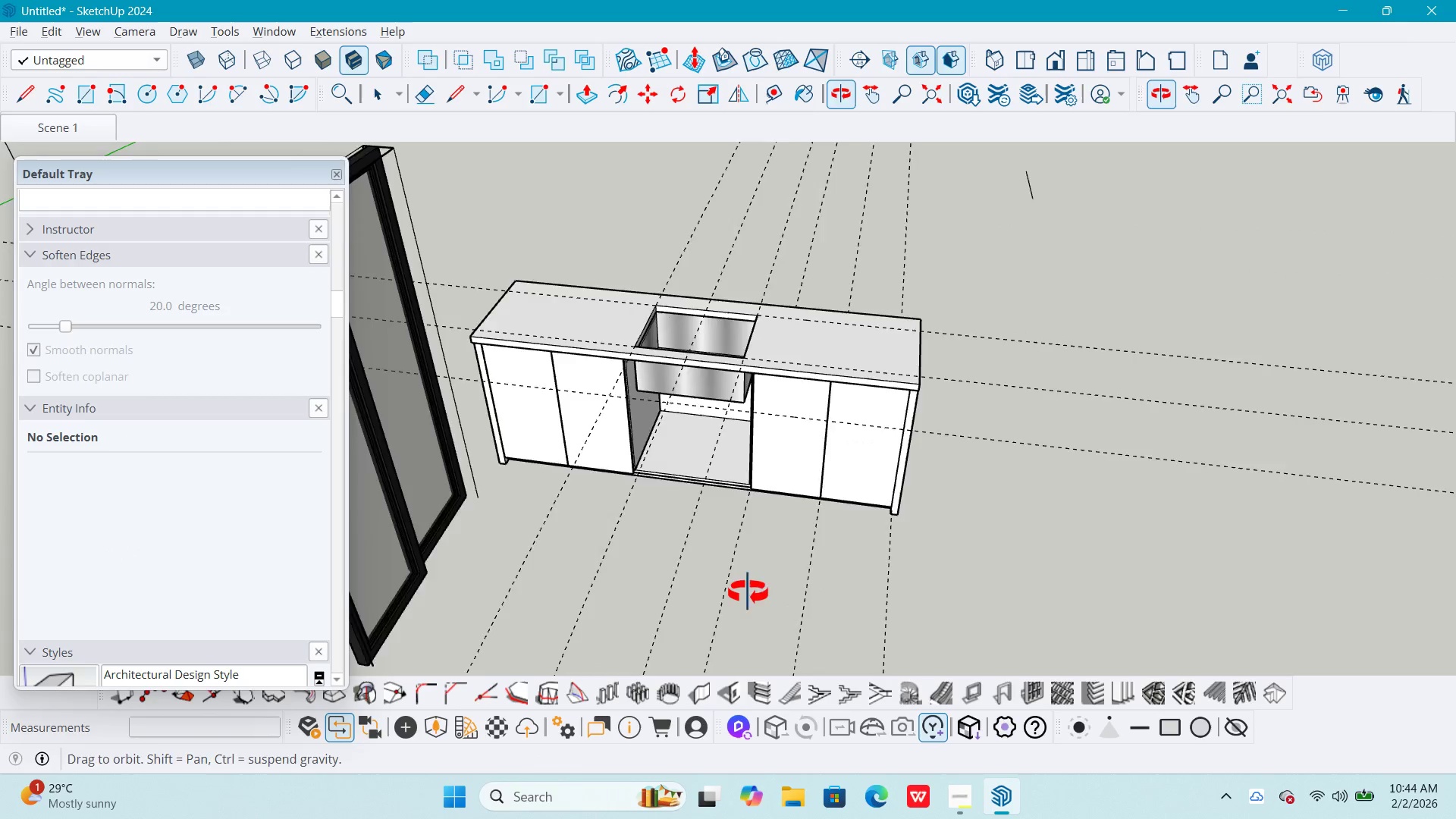 
type(ee )
key(Escape)
type(e)
 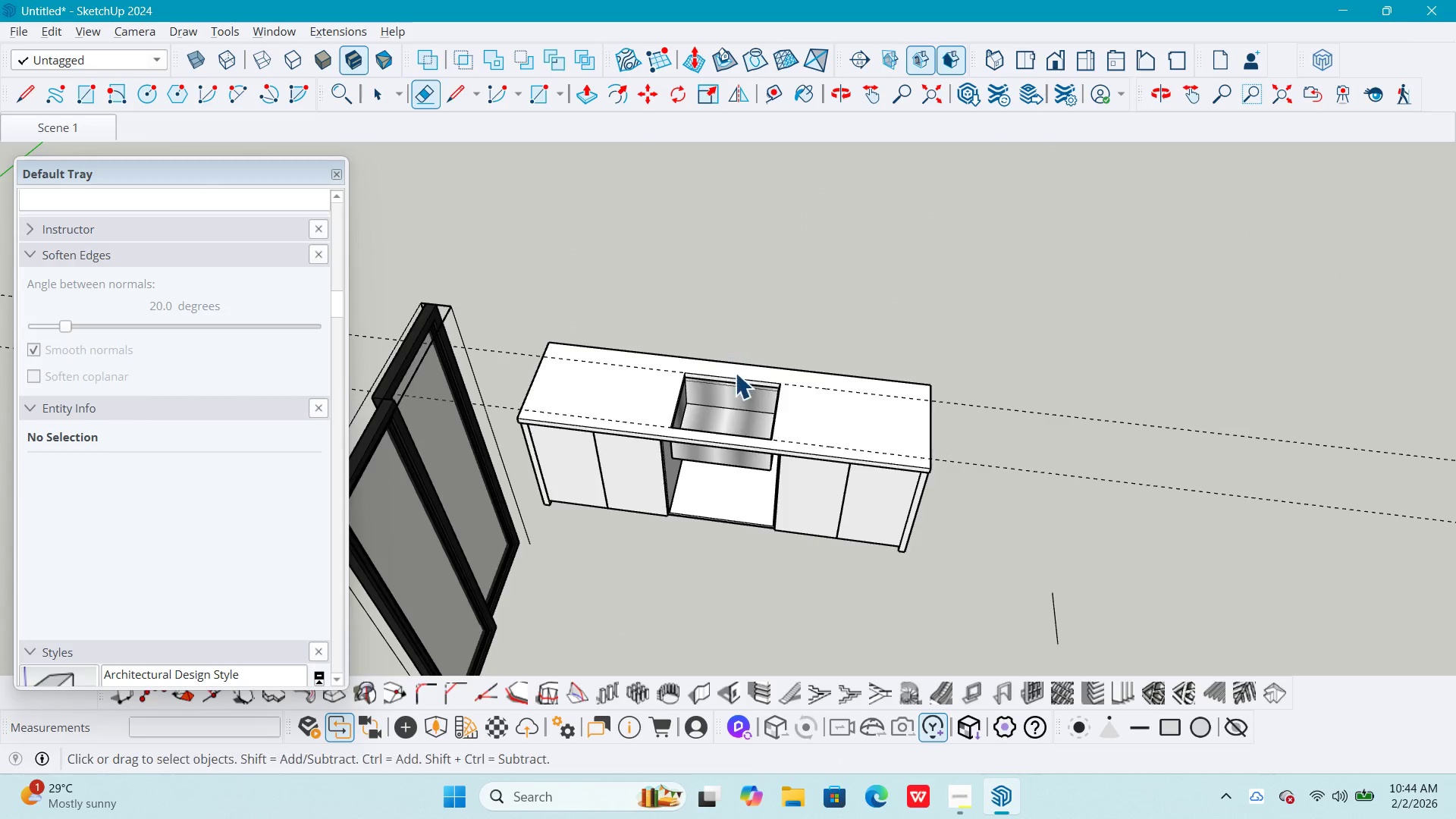 
left_click_drag(start_coordinate=[677, 567], to_coordinate=[840, 654])
 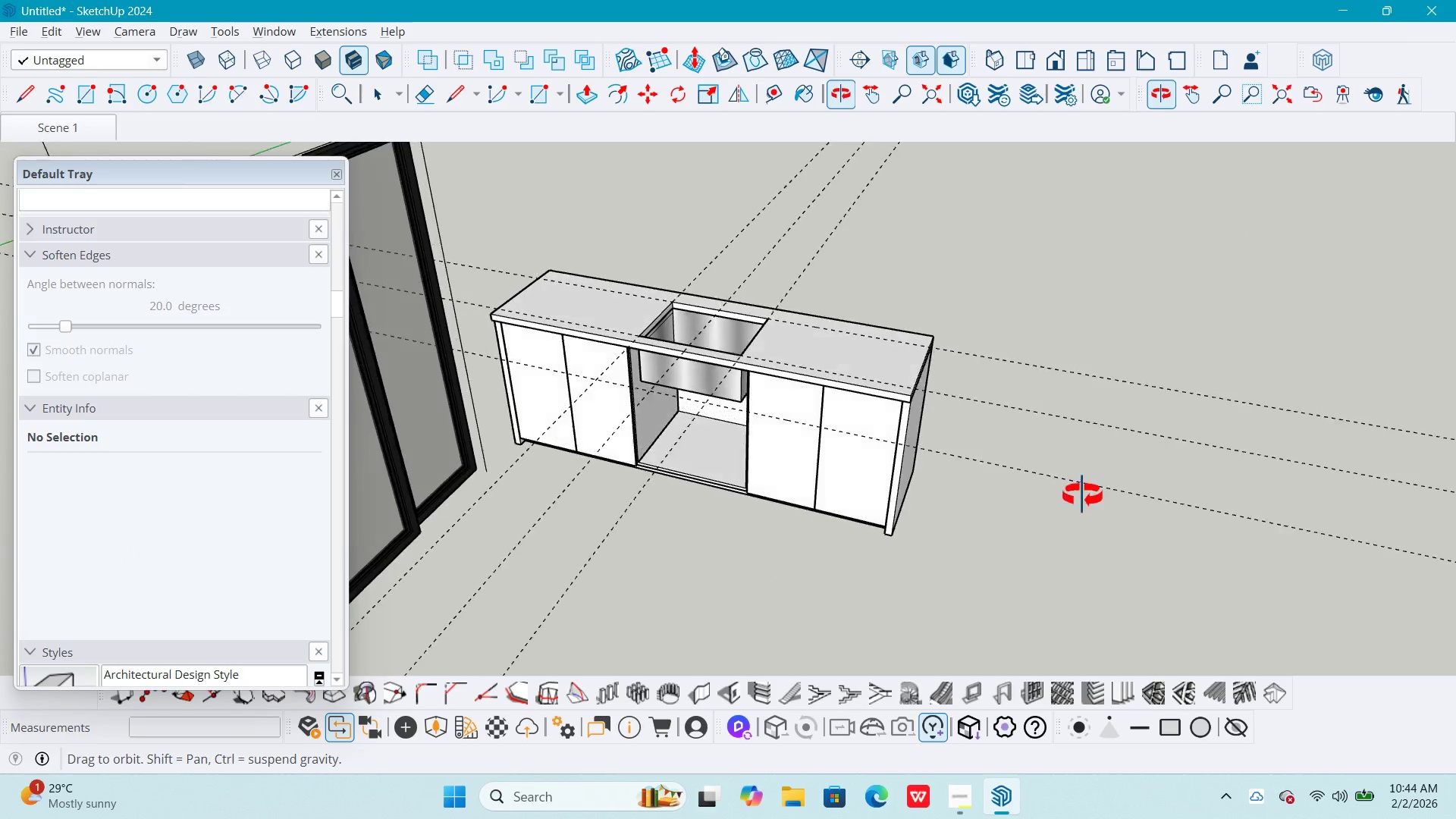 
left_click_drag(start_coordinate=[1093, 439], to_coordinate=[1078, 500])
 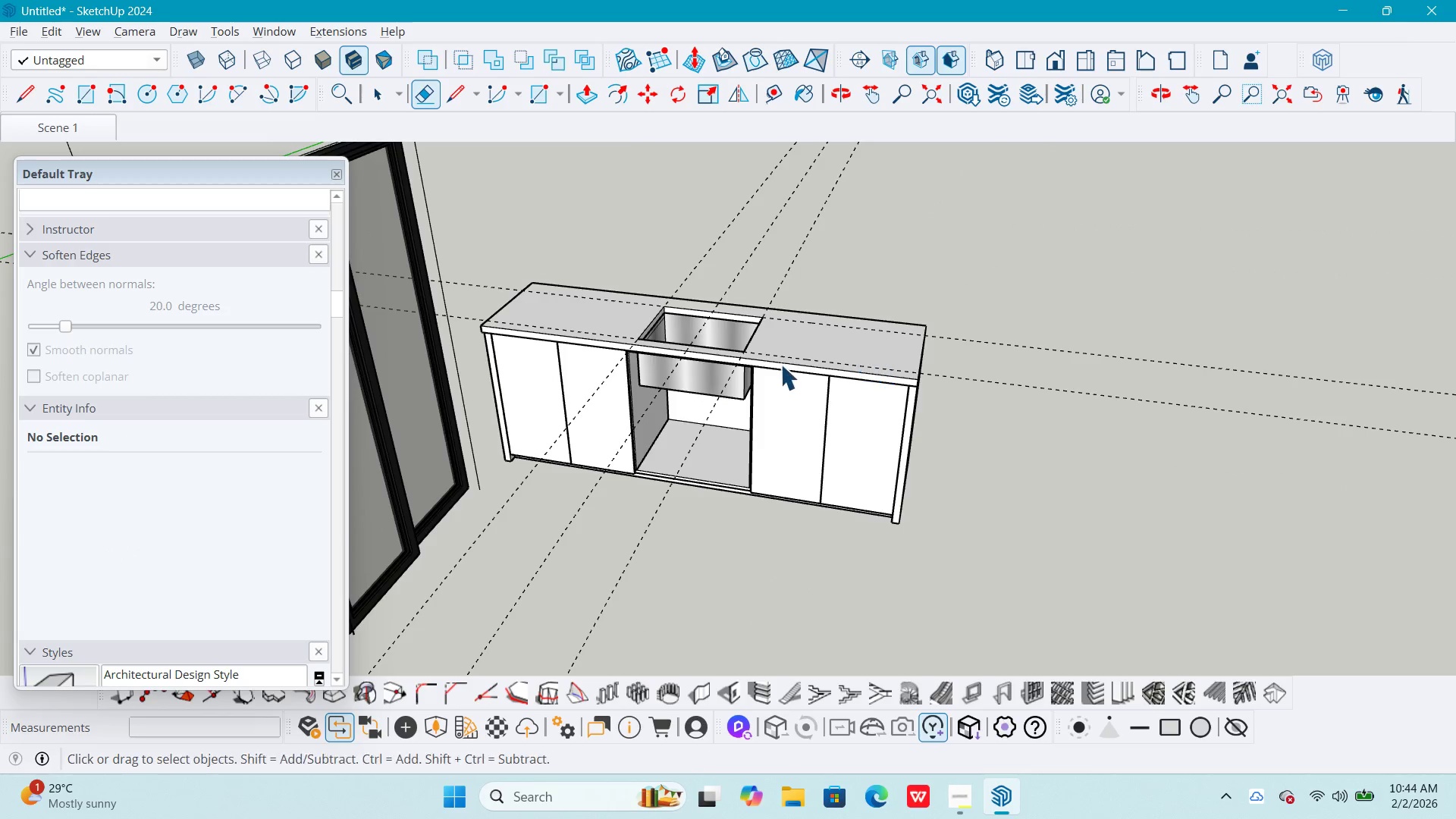 
left_click_drag(start_coordinate=[854, 284], to_coordinate=[632, 250])
 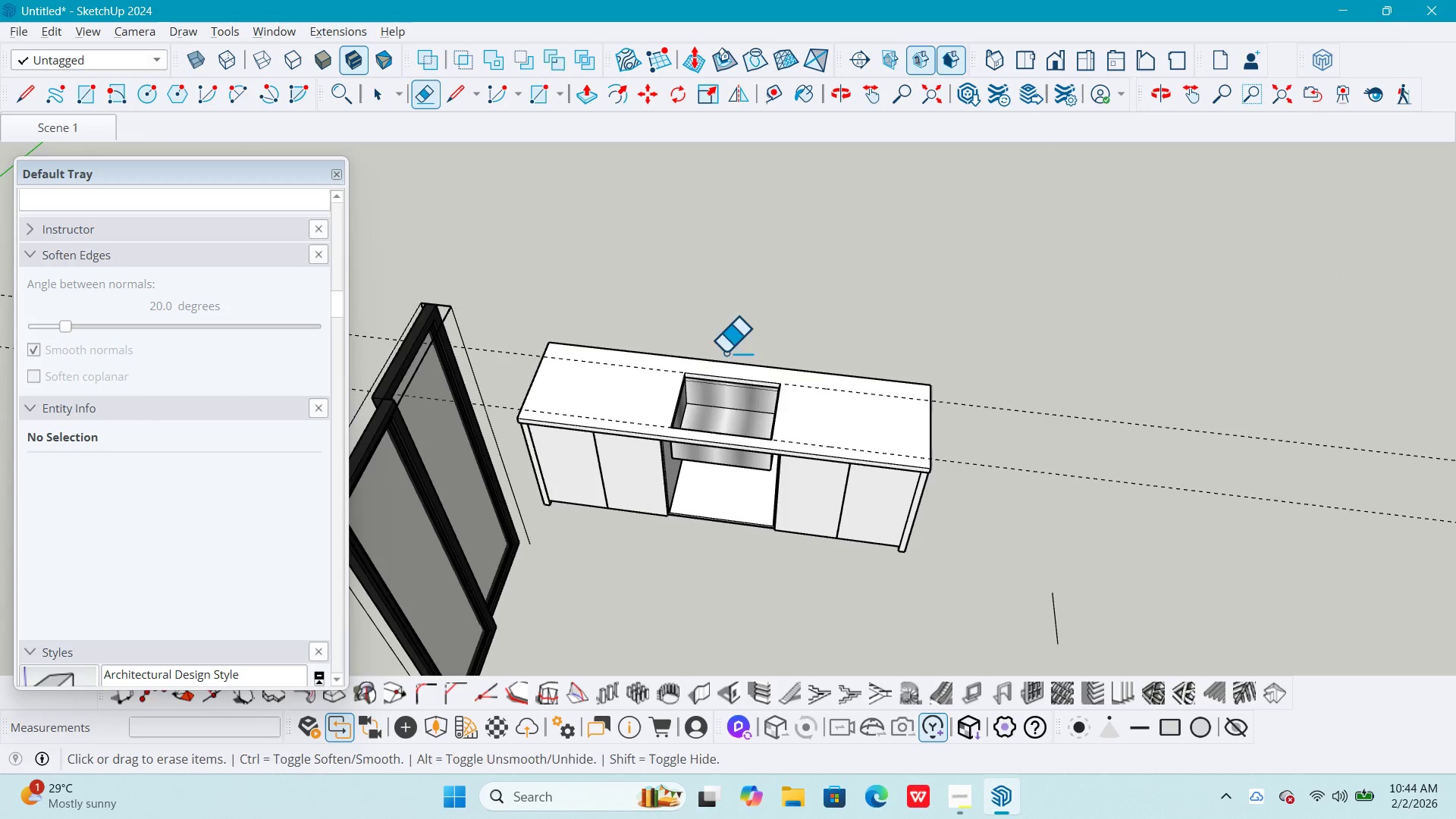 
scroll: coordinate [824, 517], scroll_direction: down, amount: 1.0
 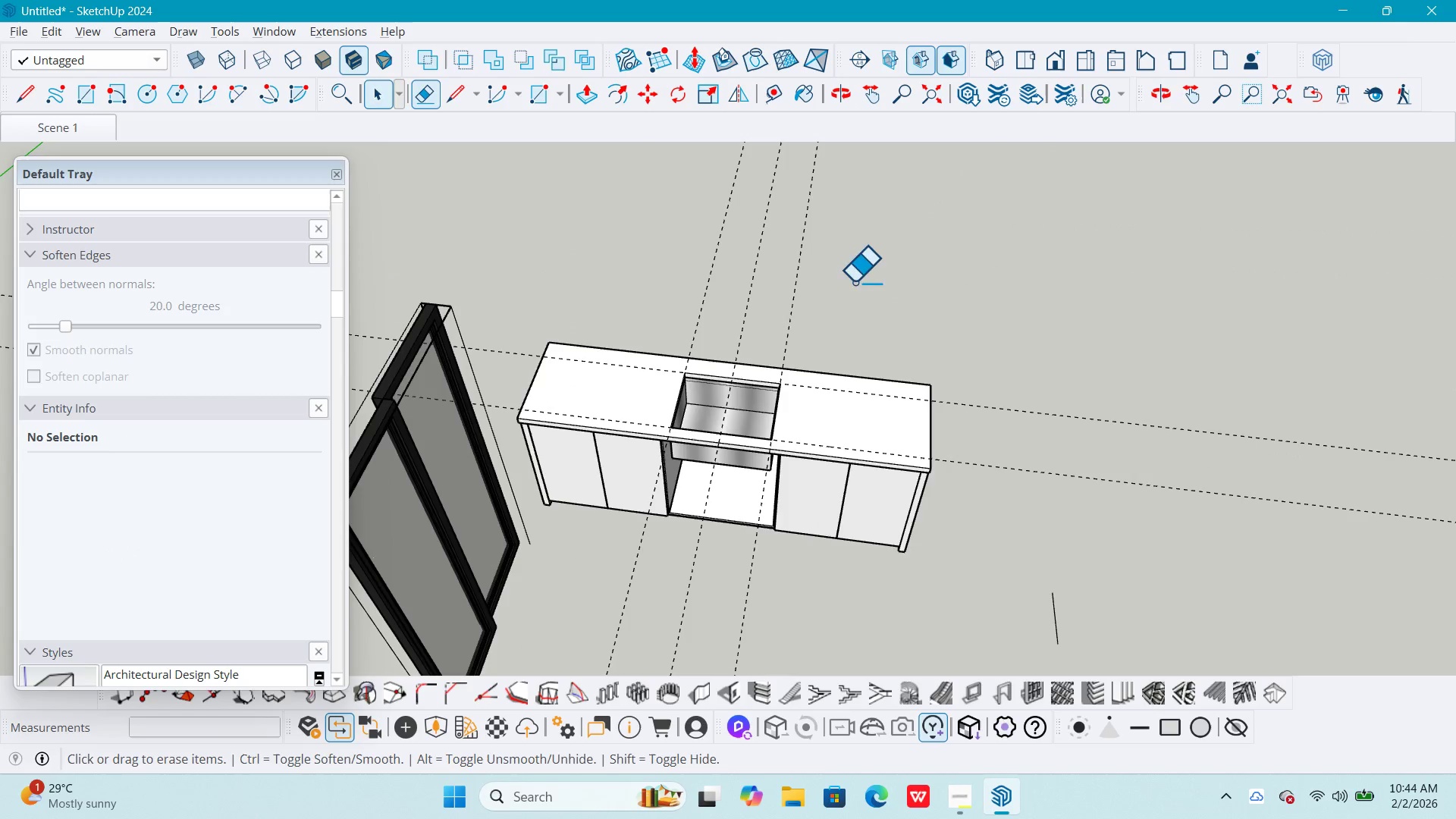 
key(Space)
 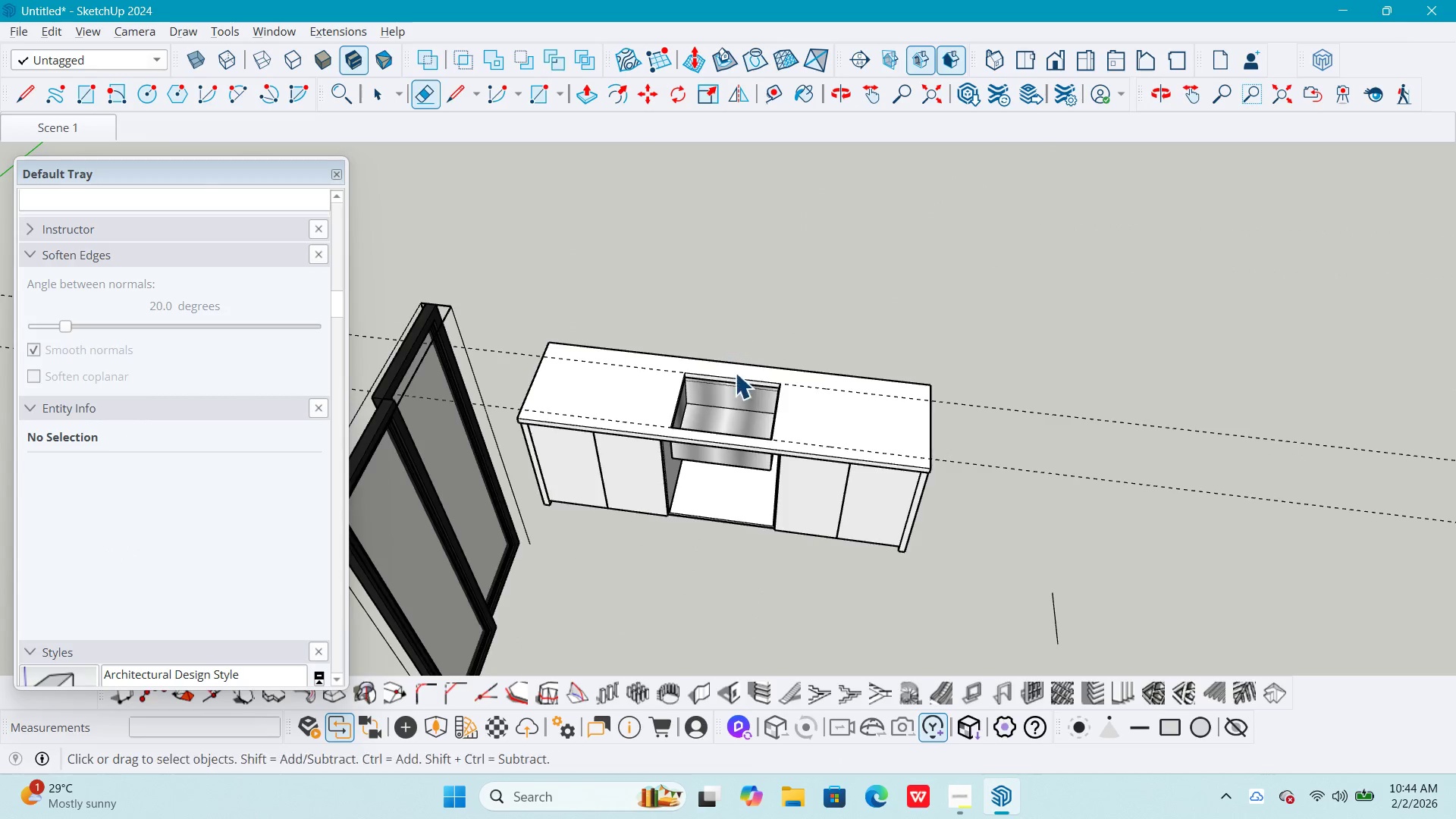 
scroll: coordinate [883, 482], scroll_direction: up, amount: 10.0
 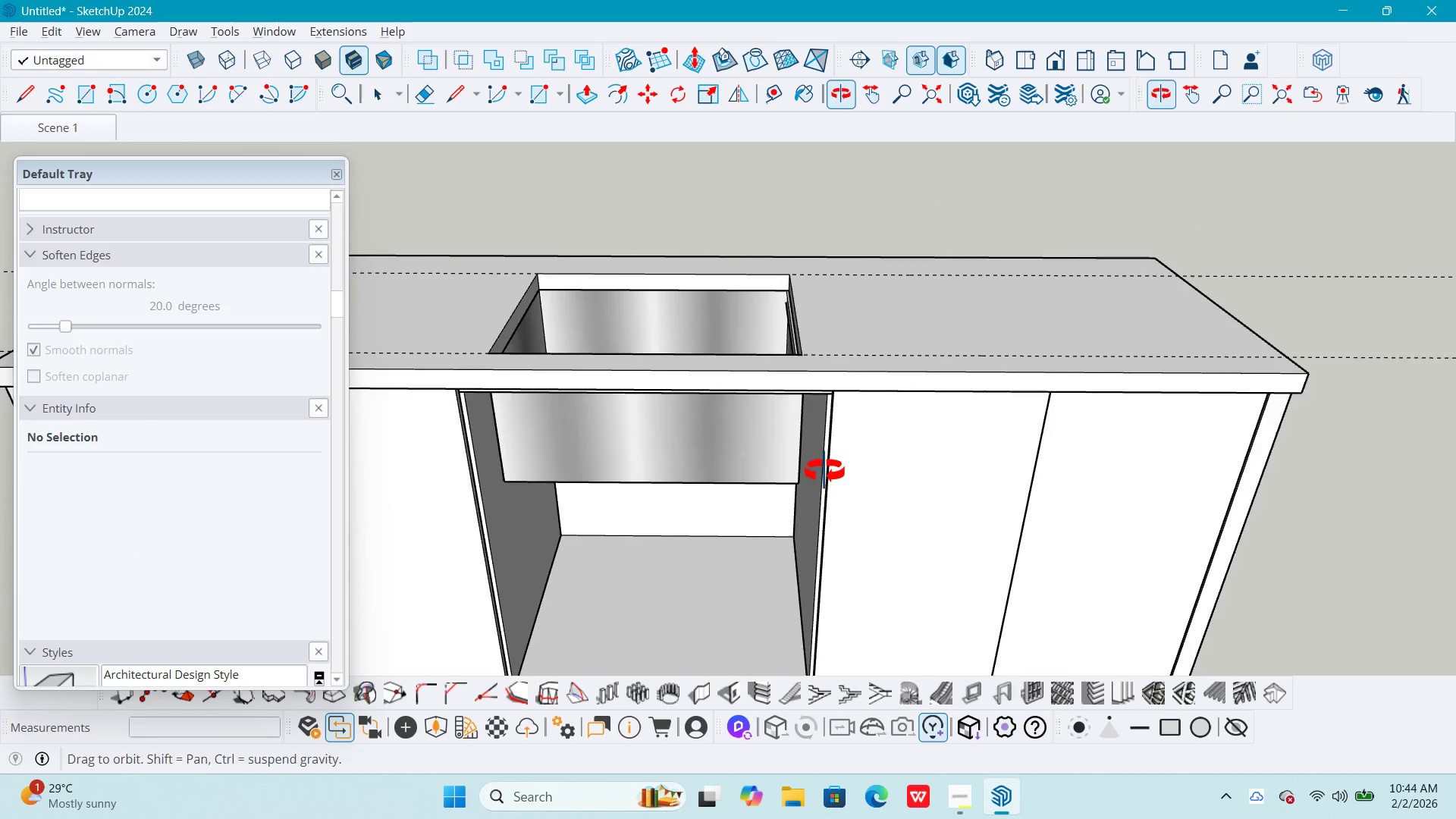 
key(Shift+ShiftLeft)
 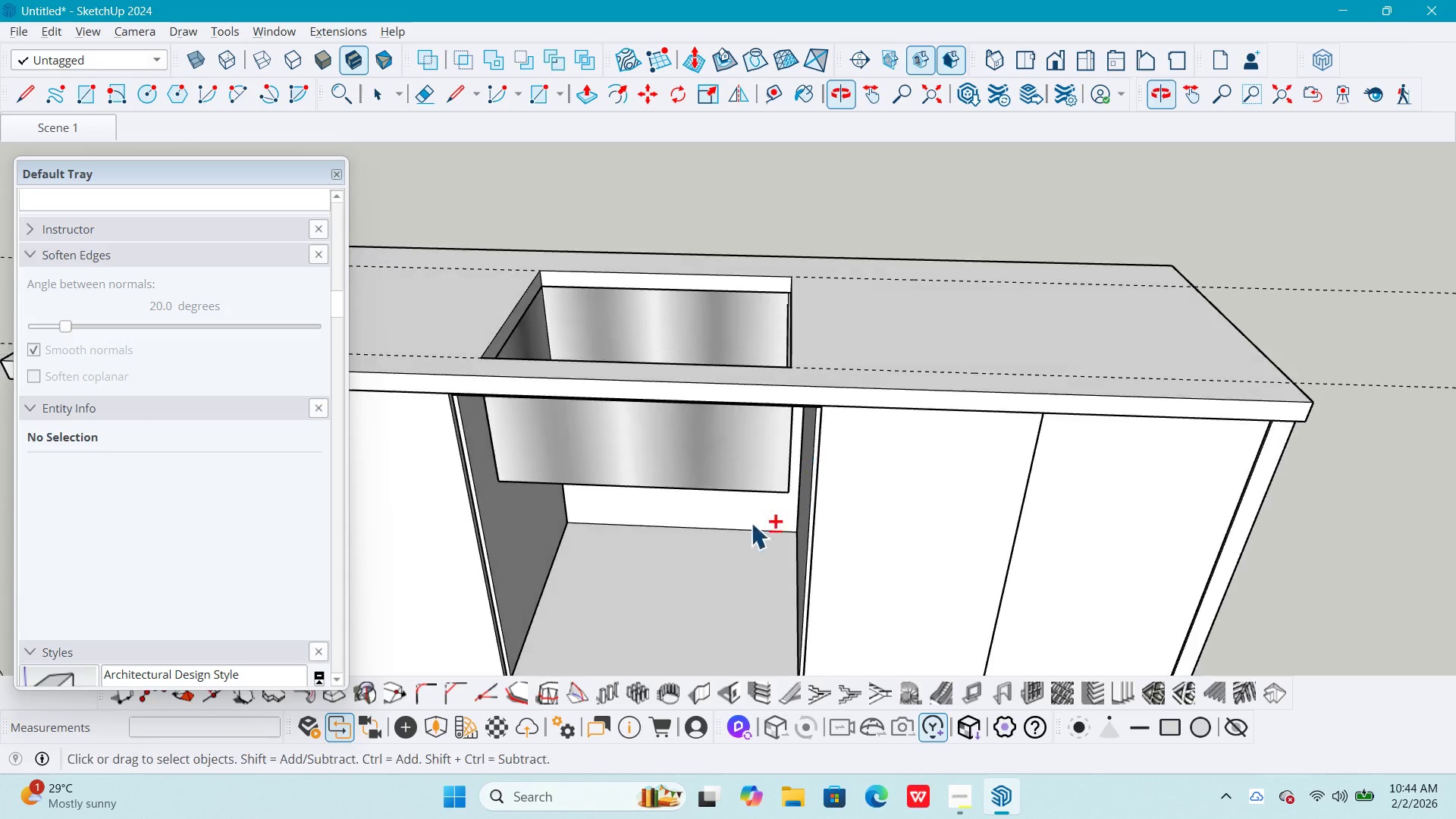 
scroll: coordinate [742, 513], scroll_direction: up, amount: 4.0
 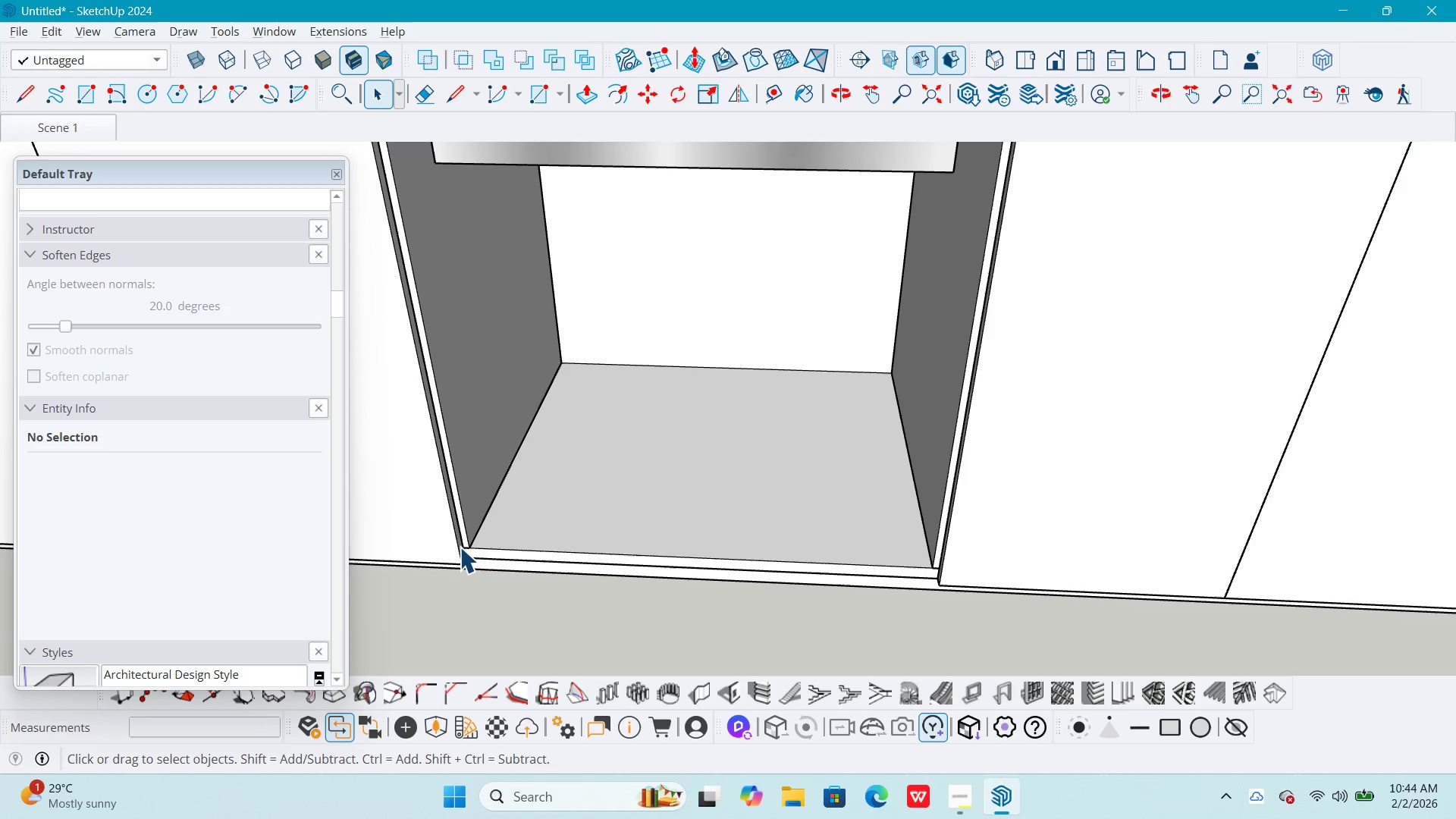 
key(R)
 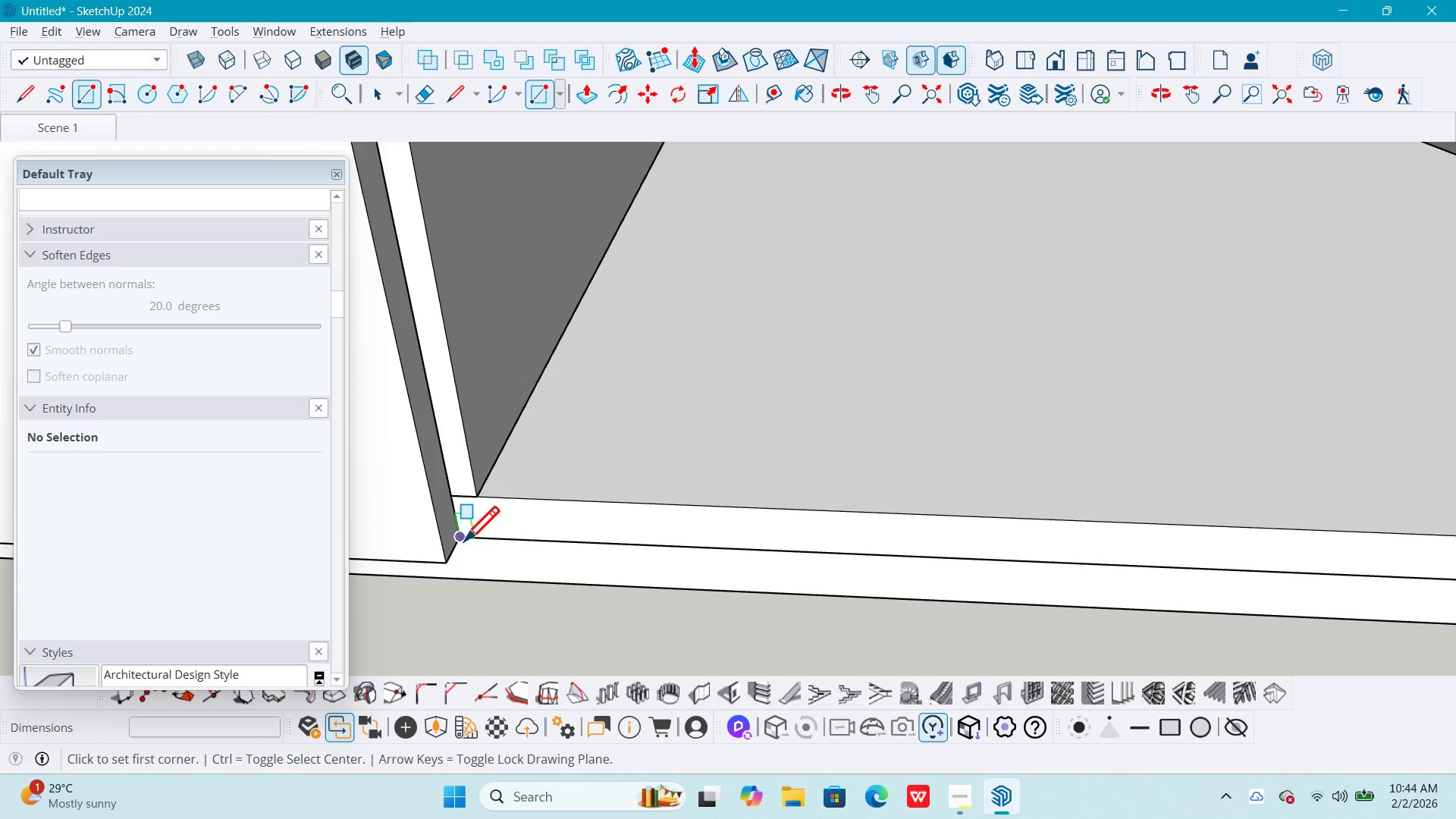 
scroll: coordinate [471, 559], scroll_direction: up, amount: 13.0
 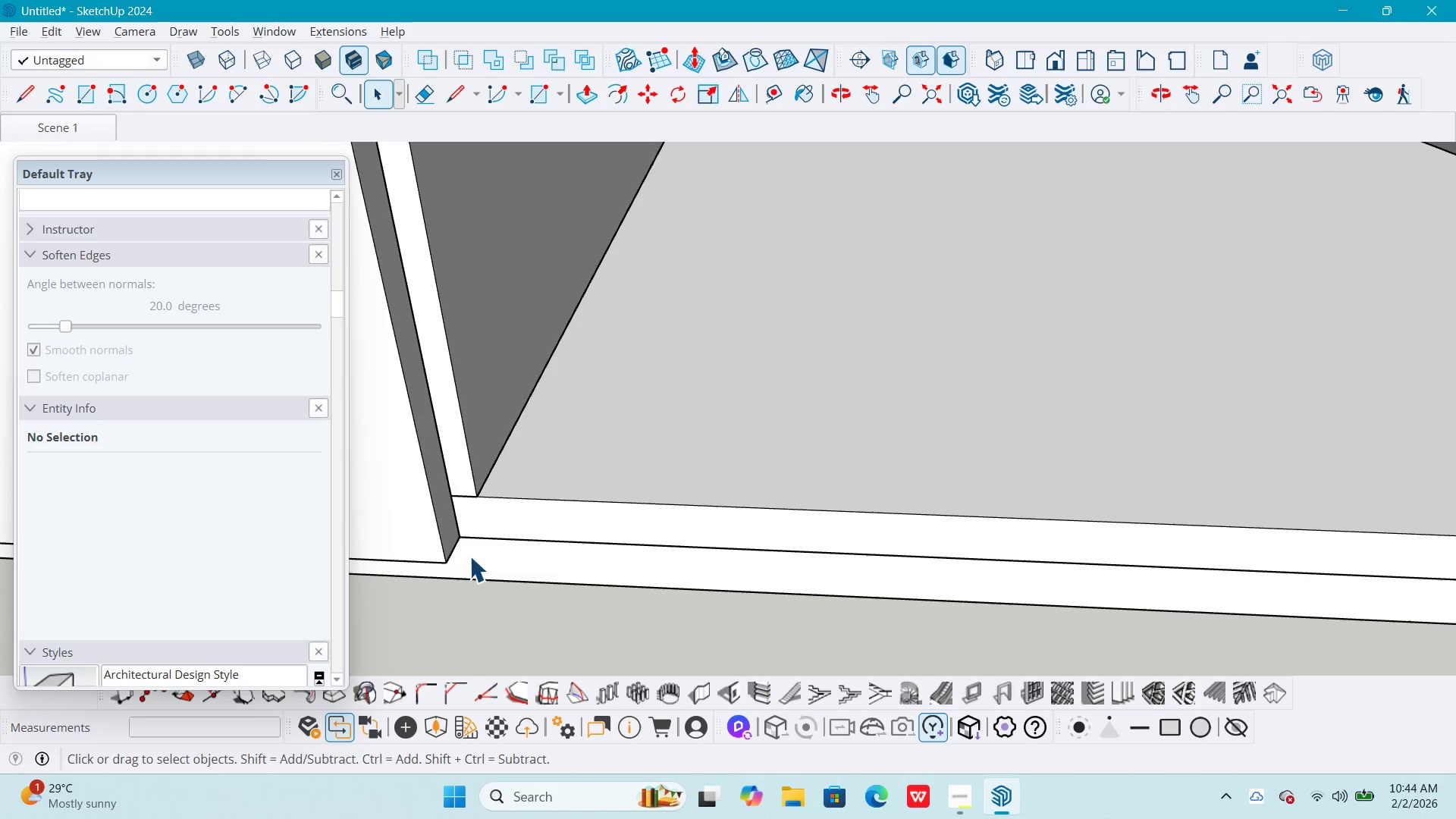 
left_click([464, 541])
 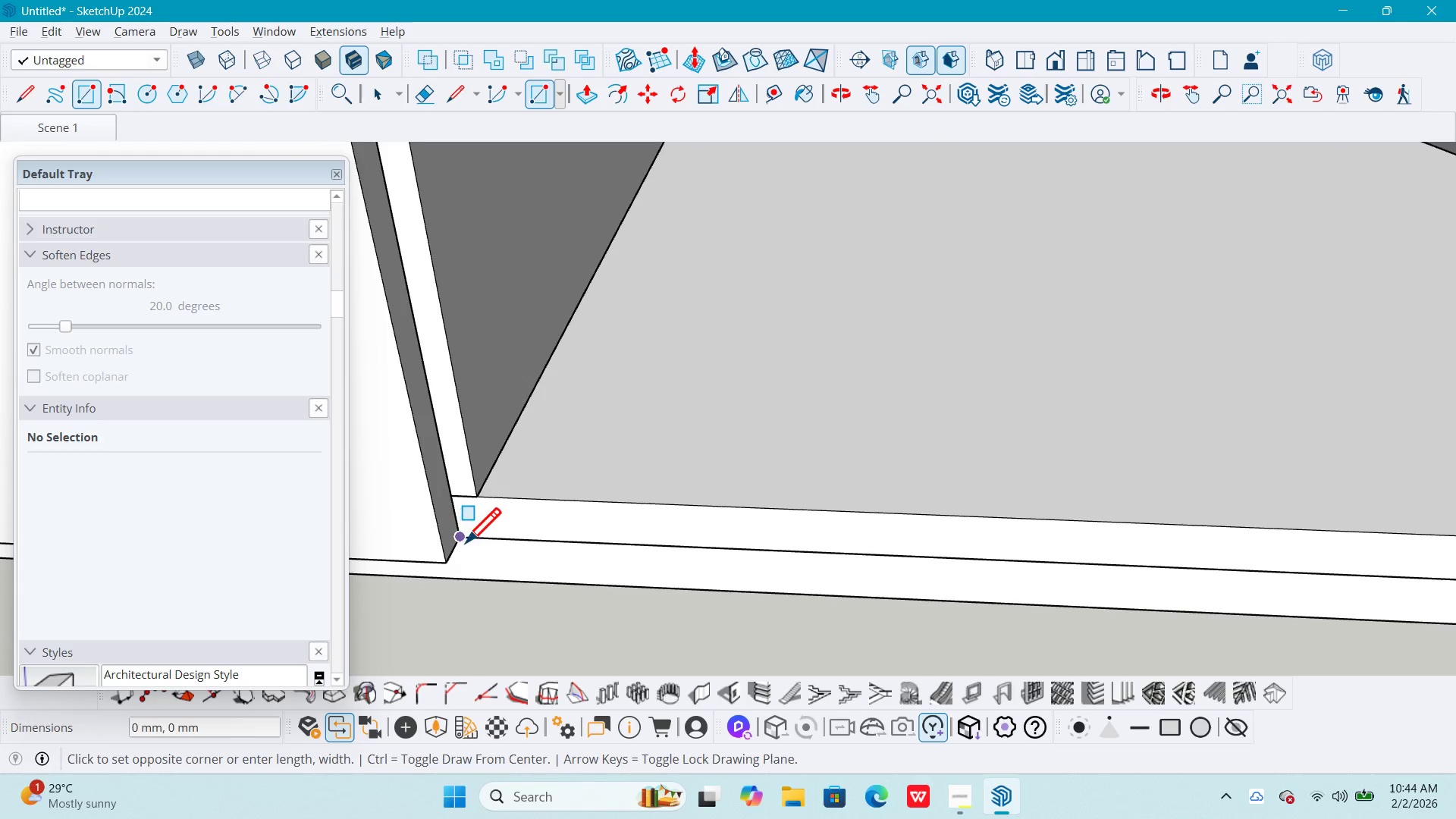 
scroll: coordinate [535, 479], scroll_direction: down, amount: 22.0
 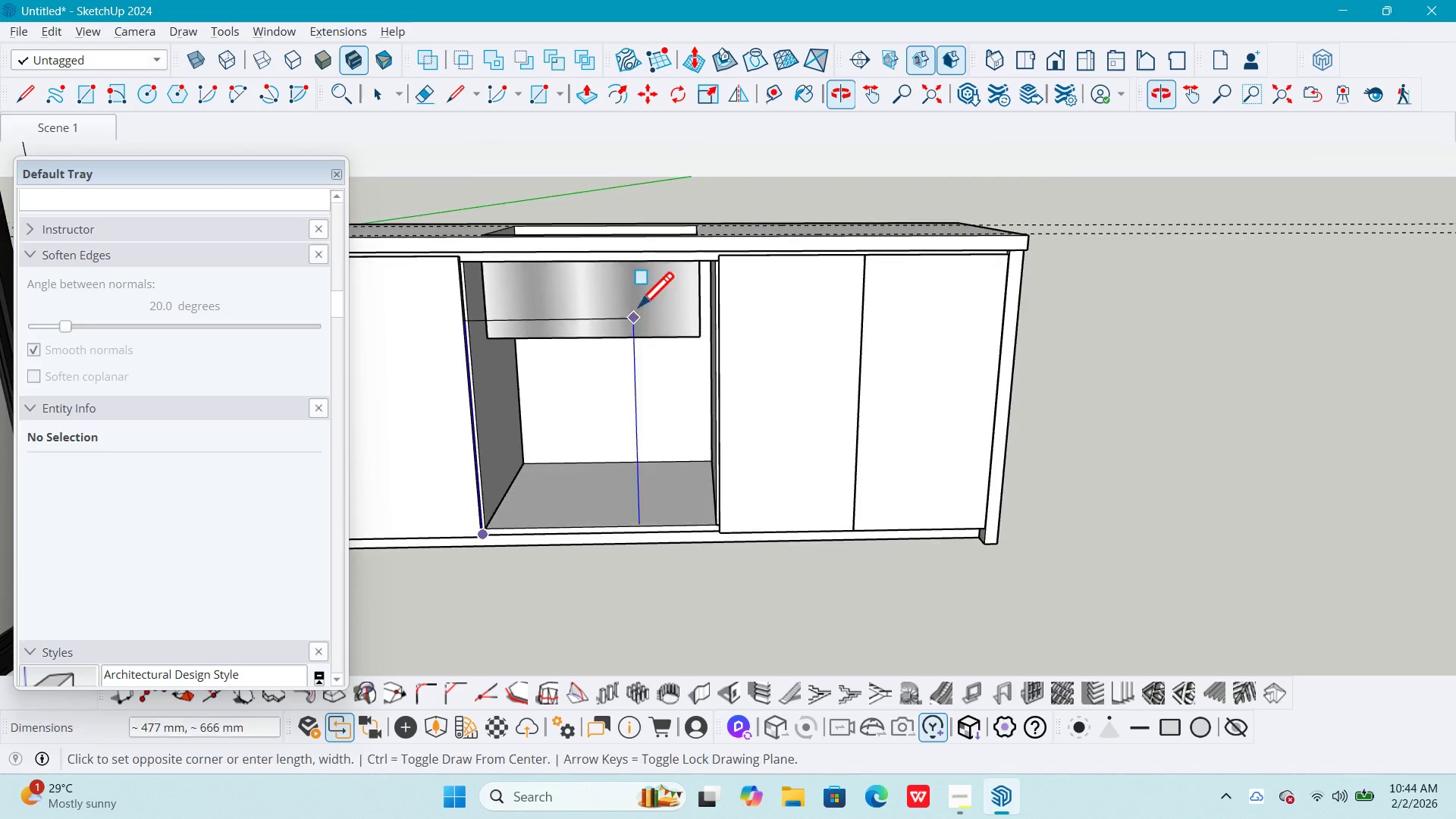 
scroll: coordinate [604, 264], scroll_direction: up, amount: 2.0
 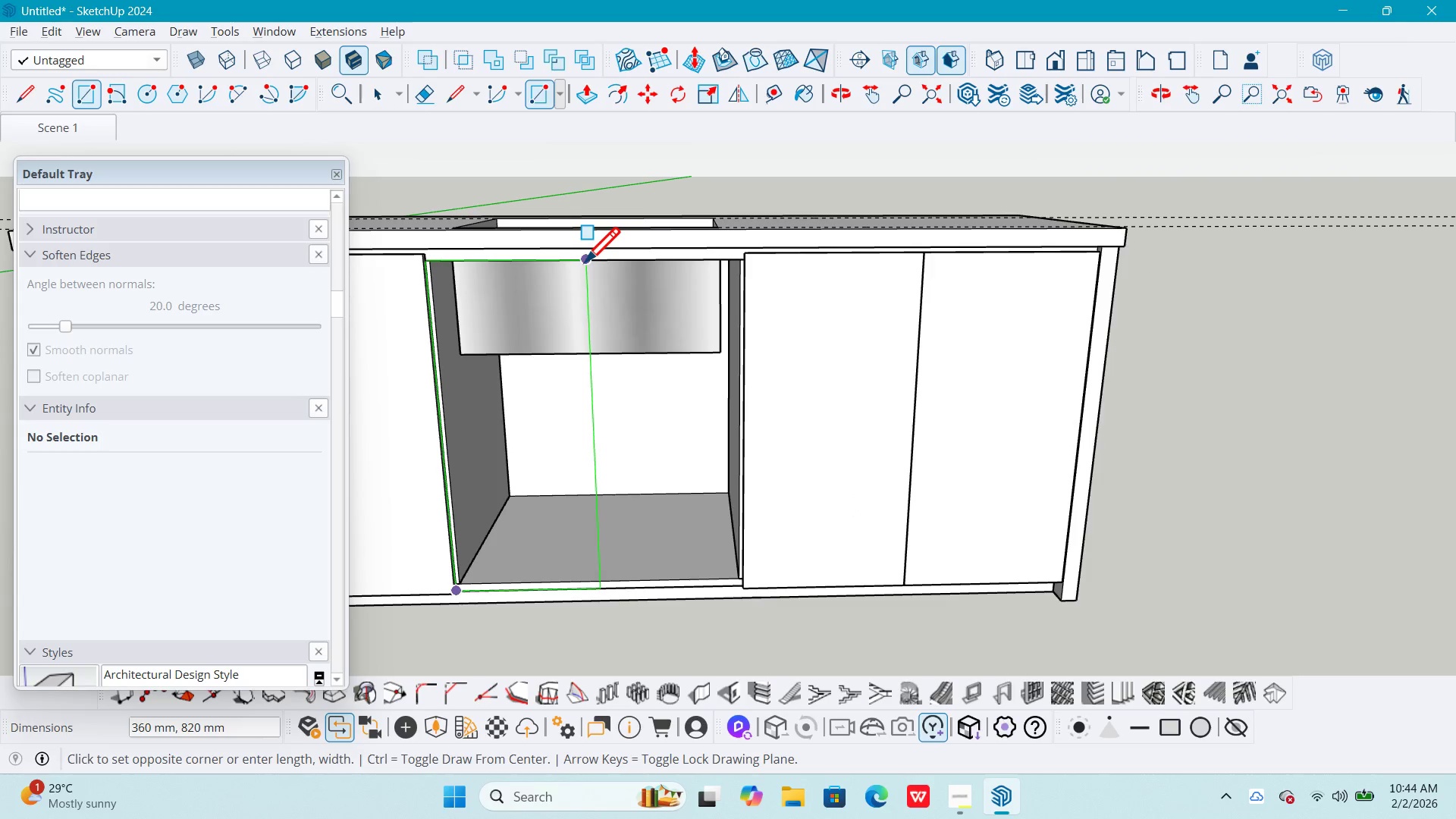 
left_click([585, 260])
 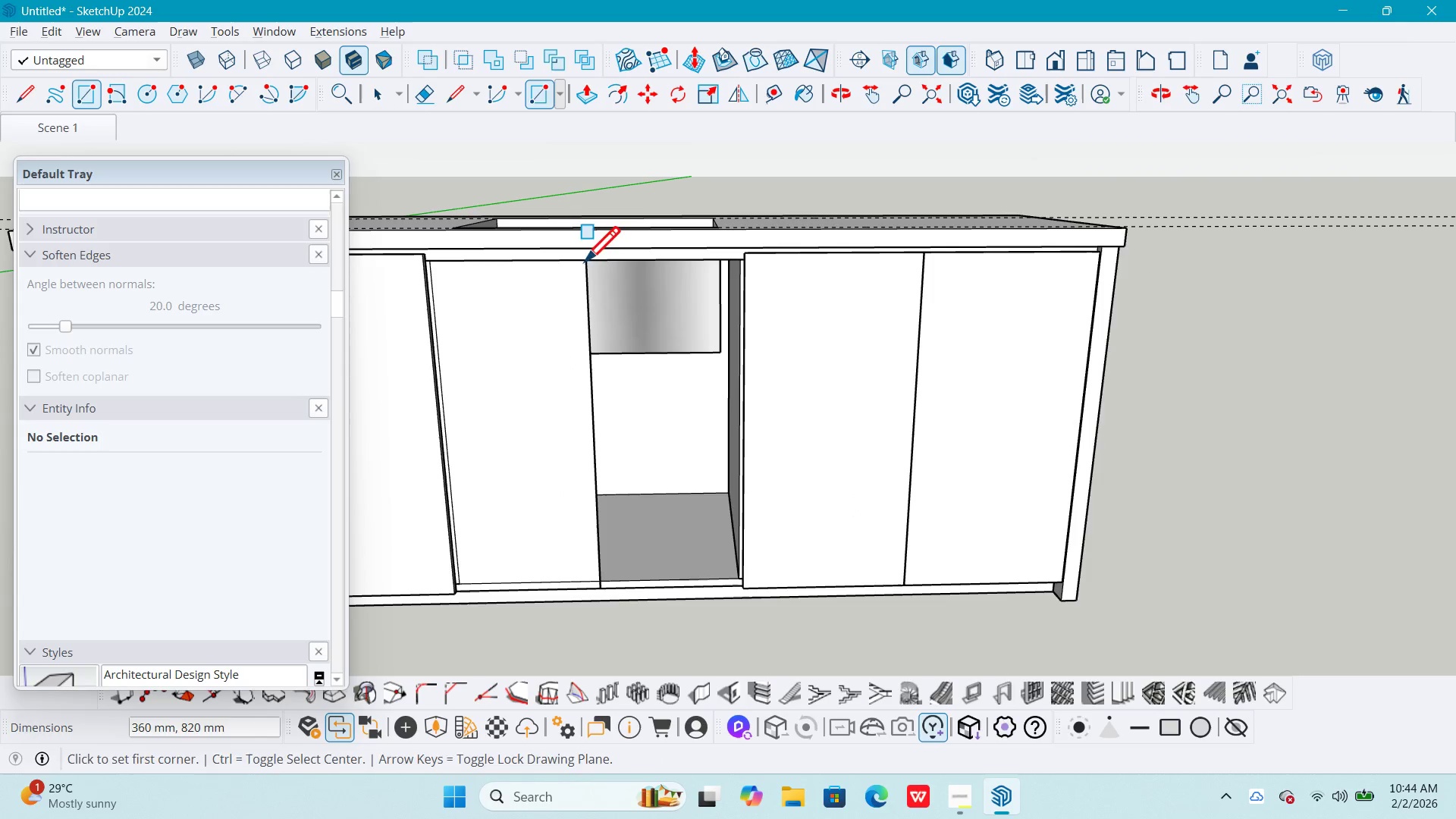 
key(Space)
 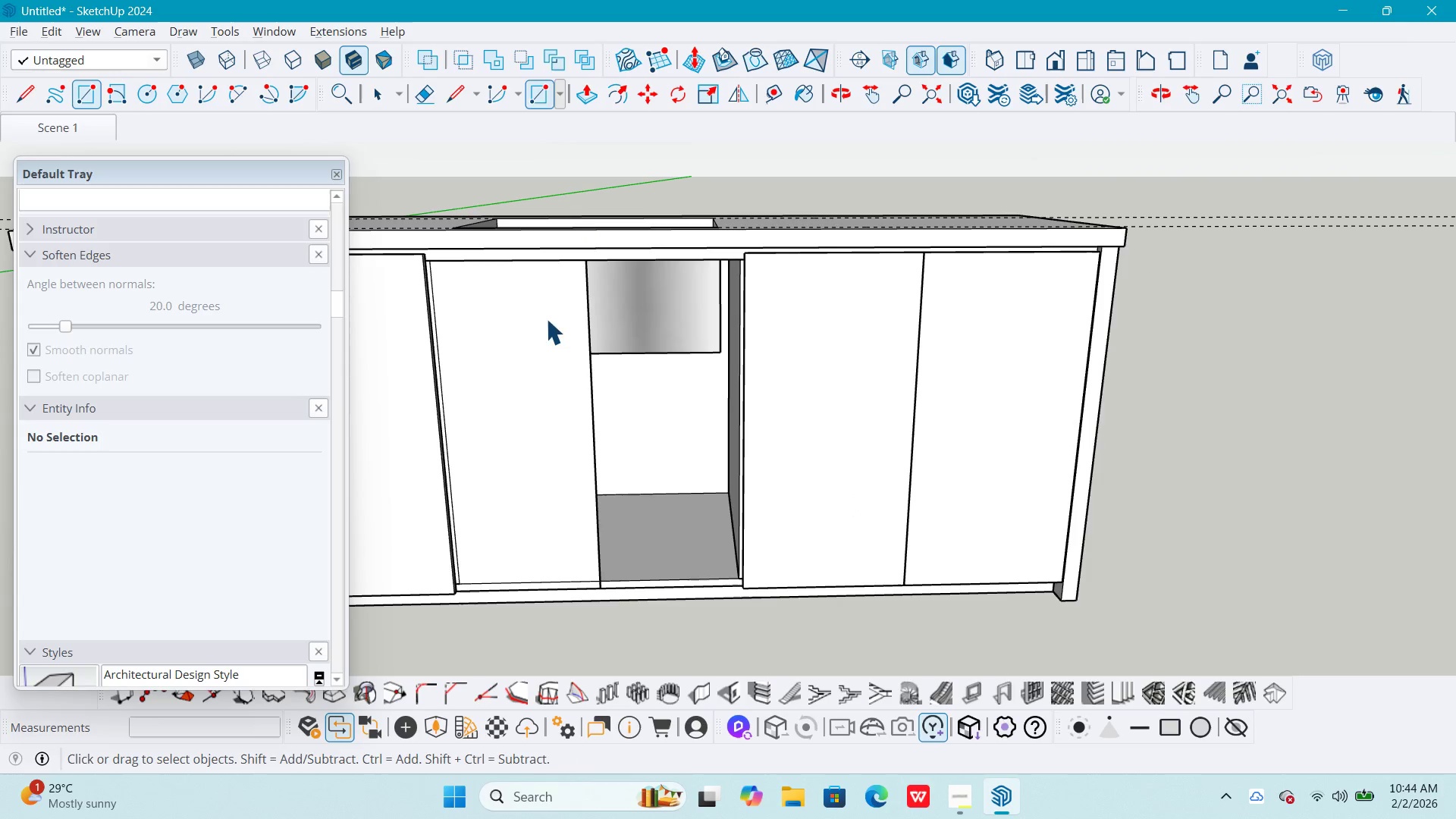 
double_click([546, 320])
 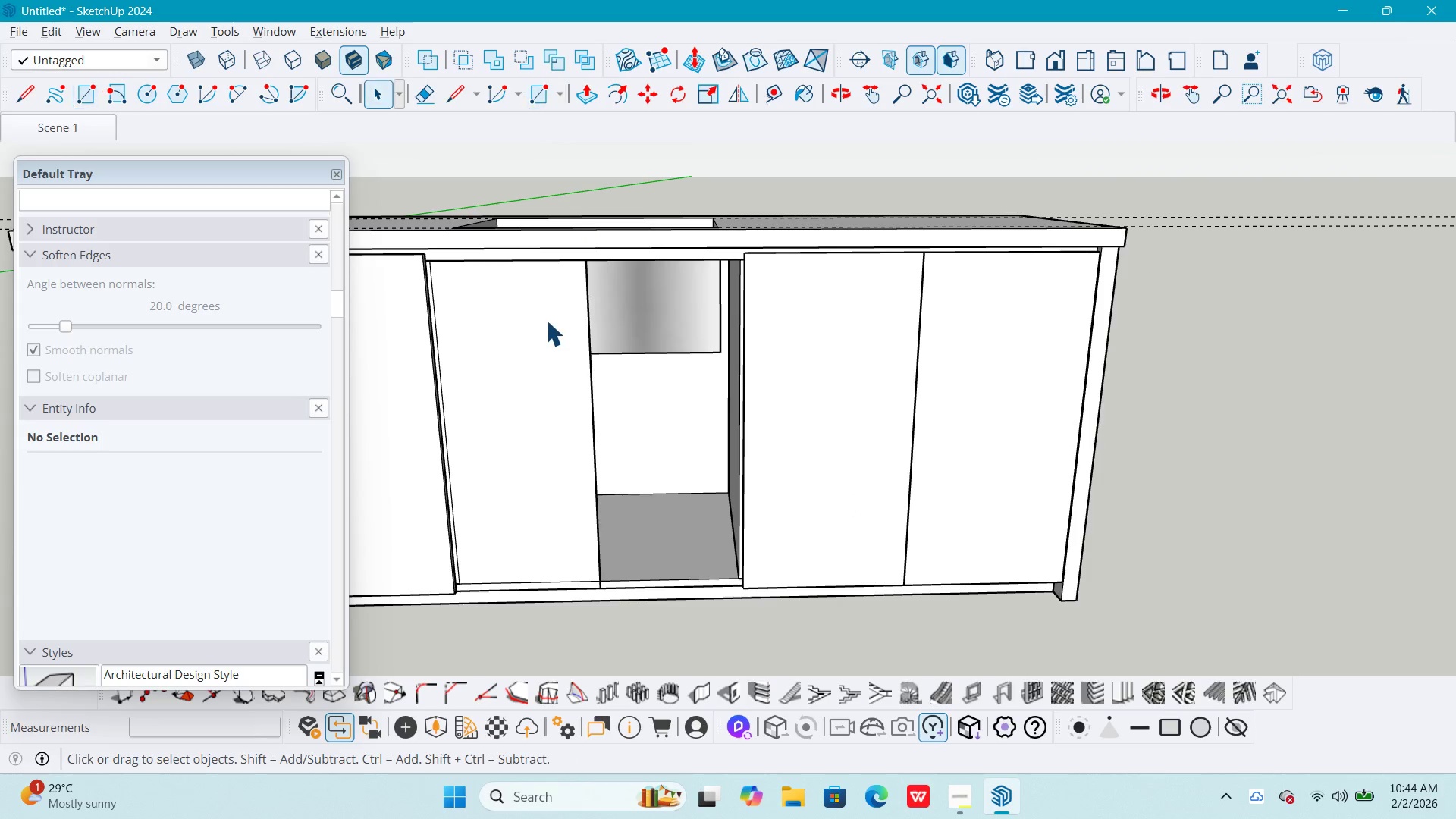 
triple_click([546, 320])
 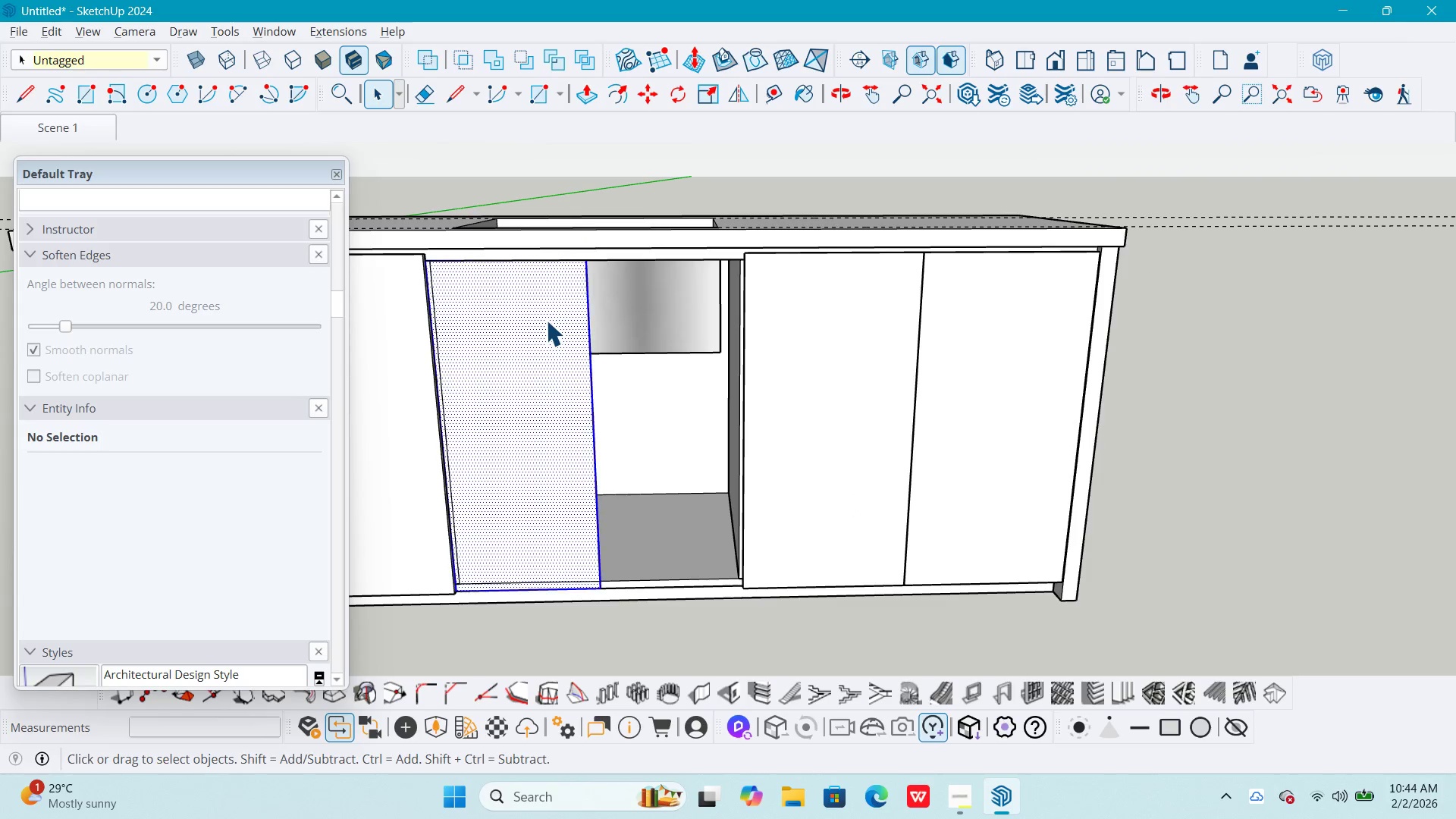 
right_click([546, 320])
 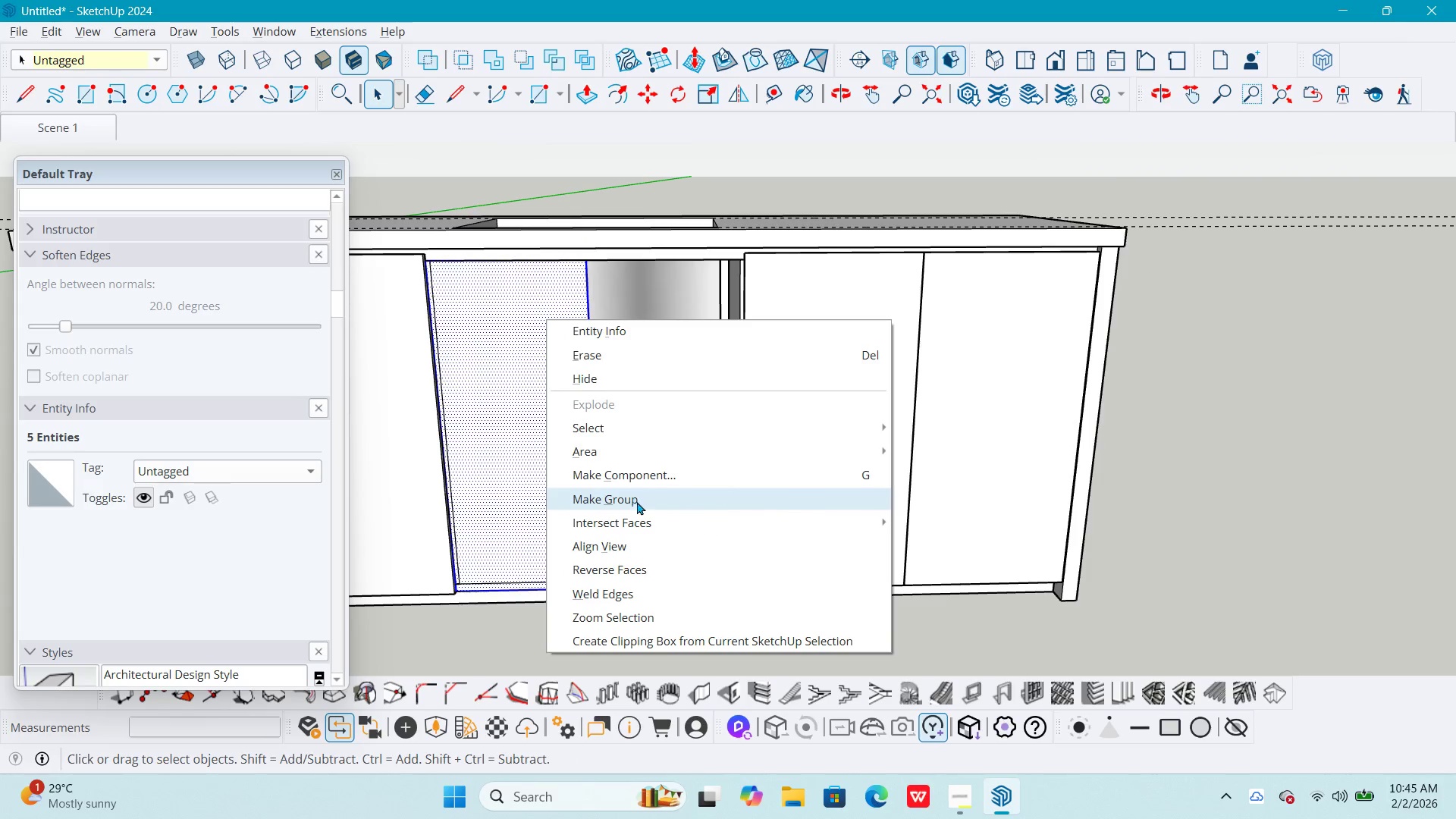 
double_click([564, 388])
 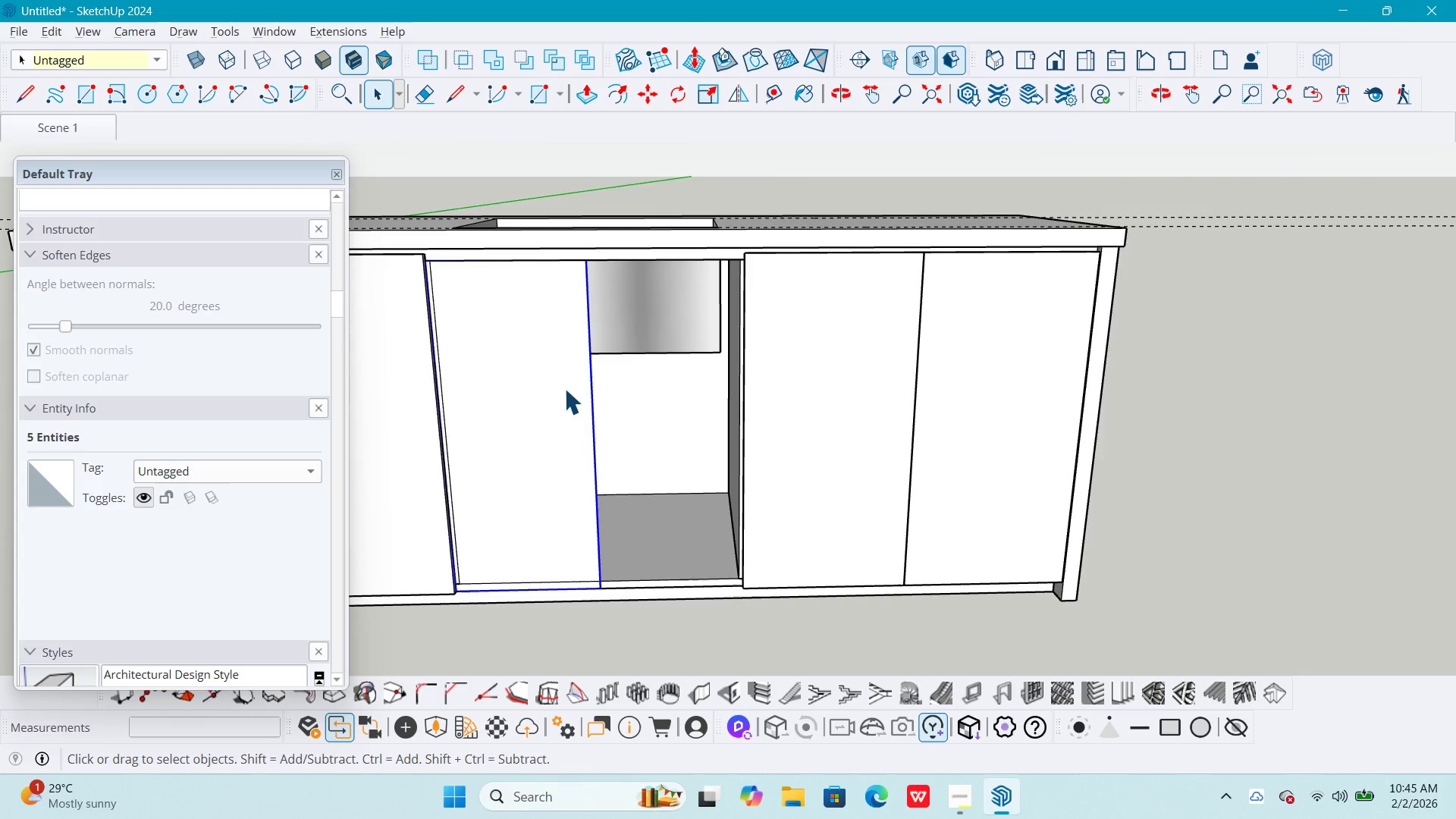 
triple_click([564, 388])
 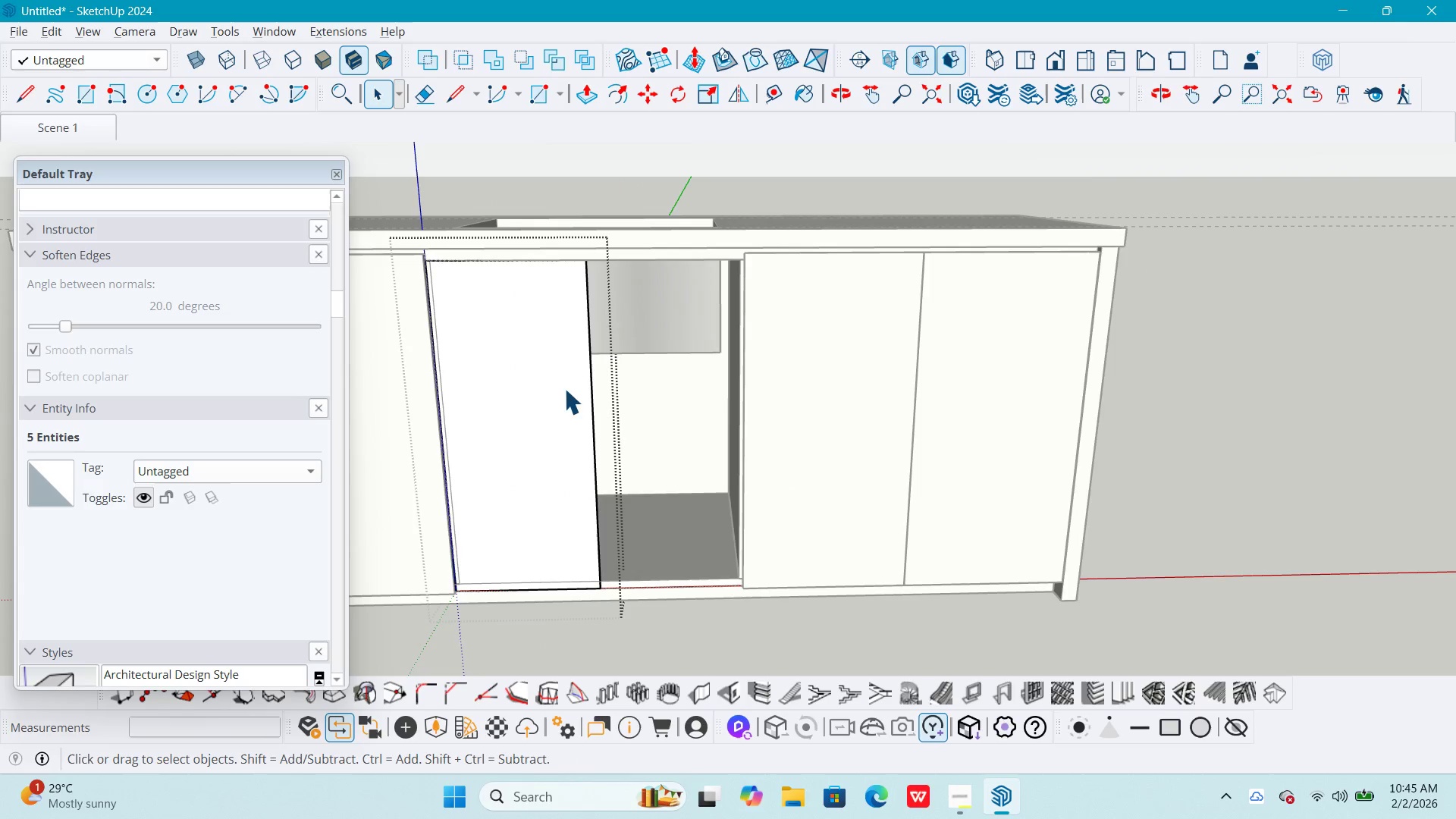 
triple_click([564, 388])
 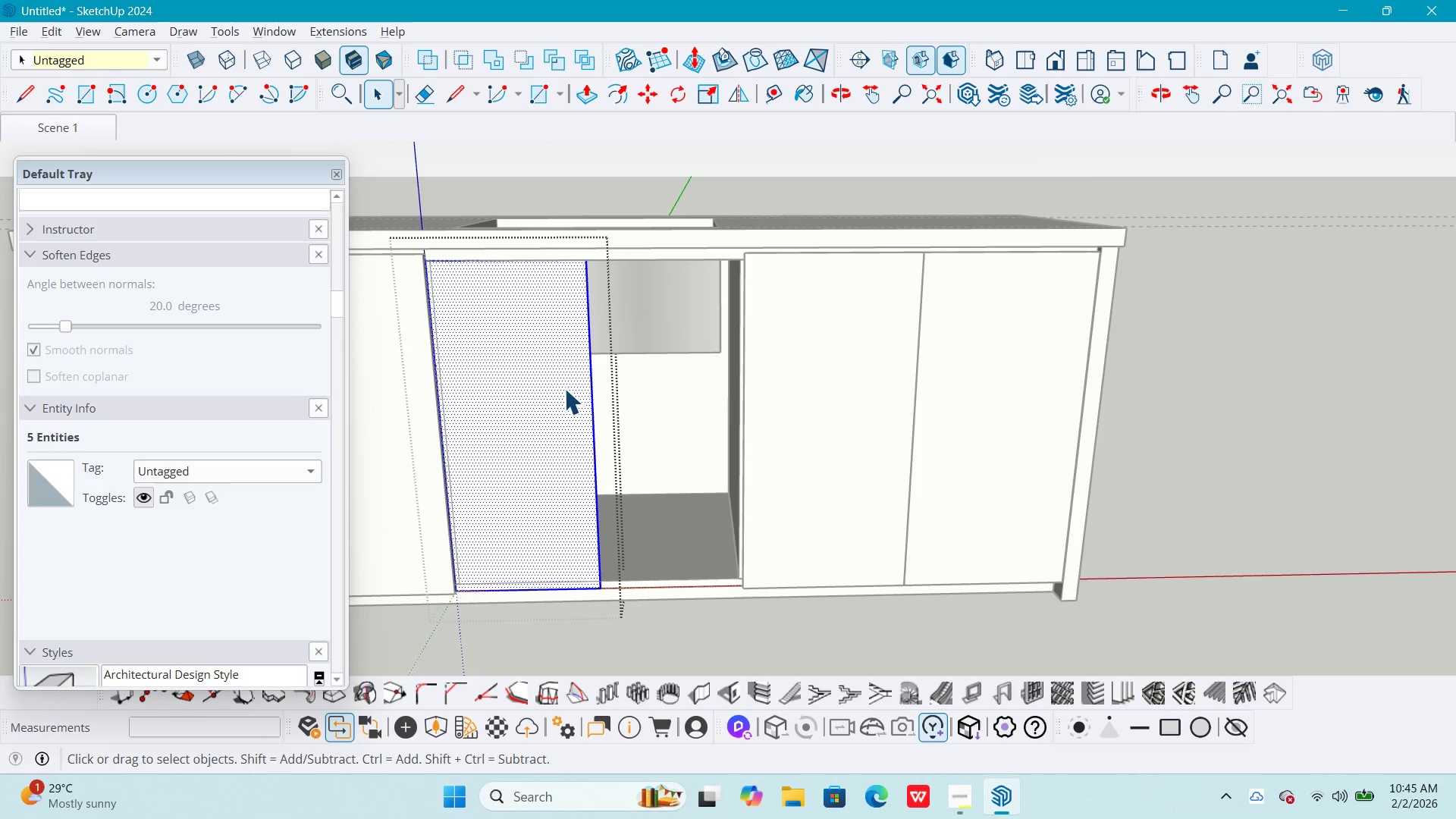 
key(P)
 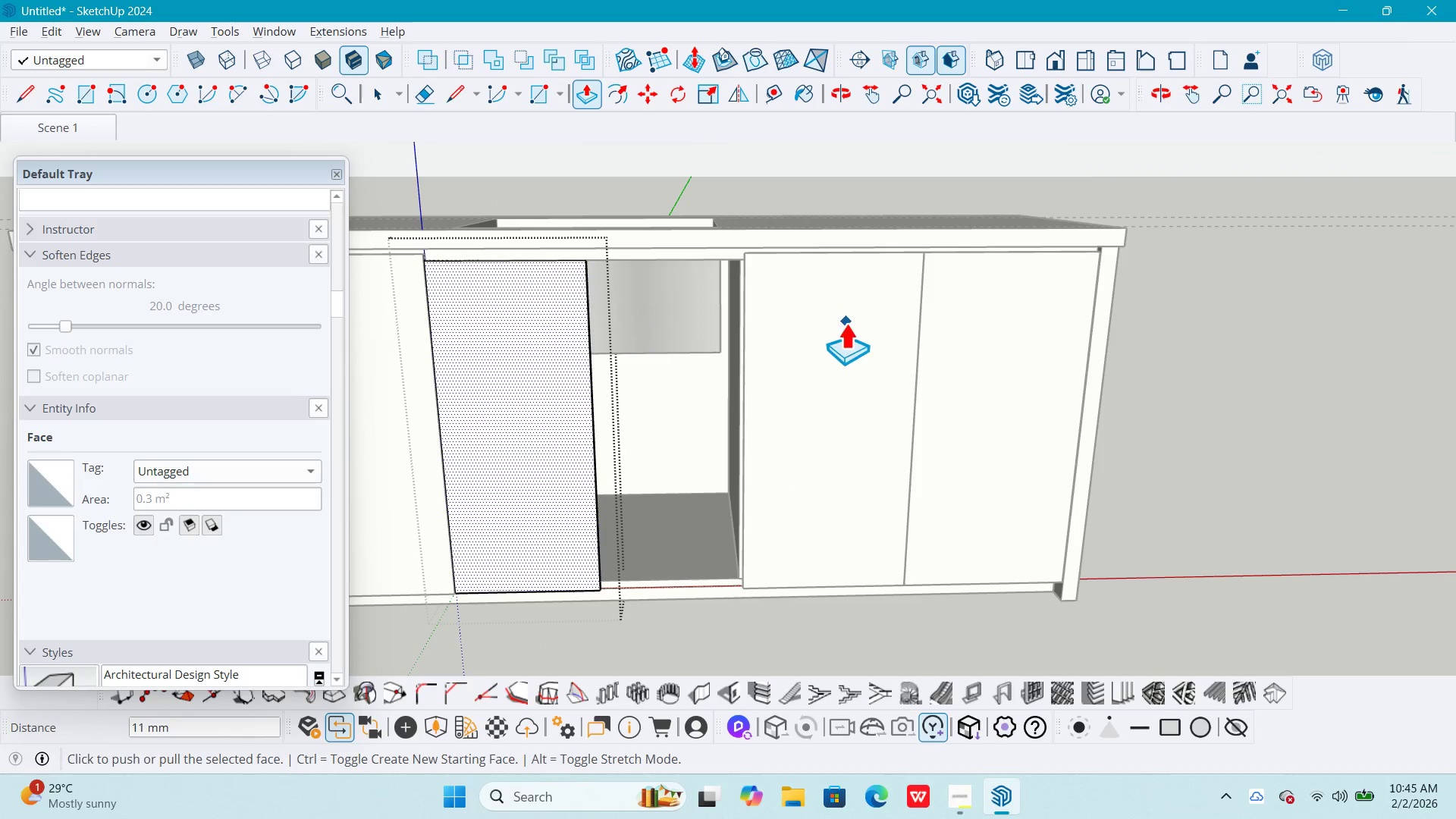 
left_click([846, 323])
 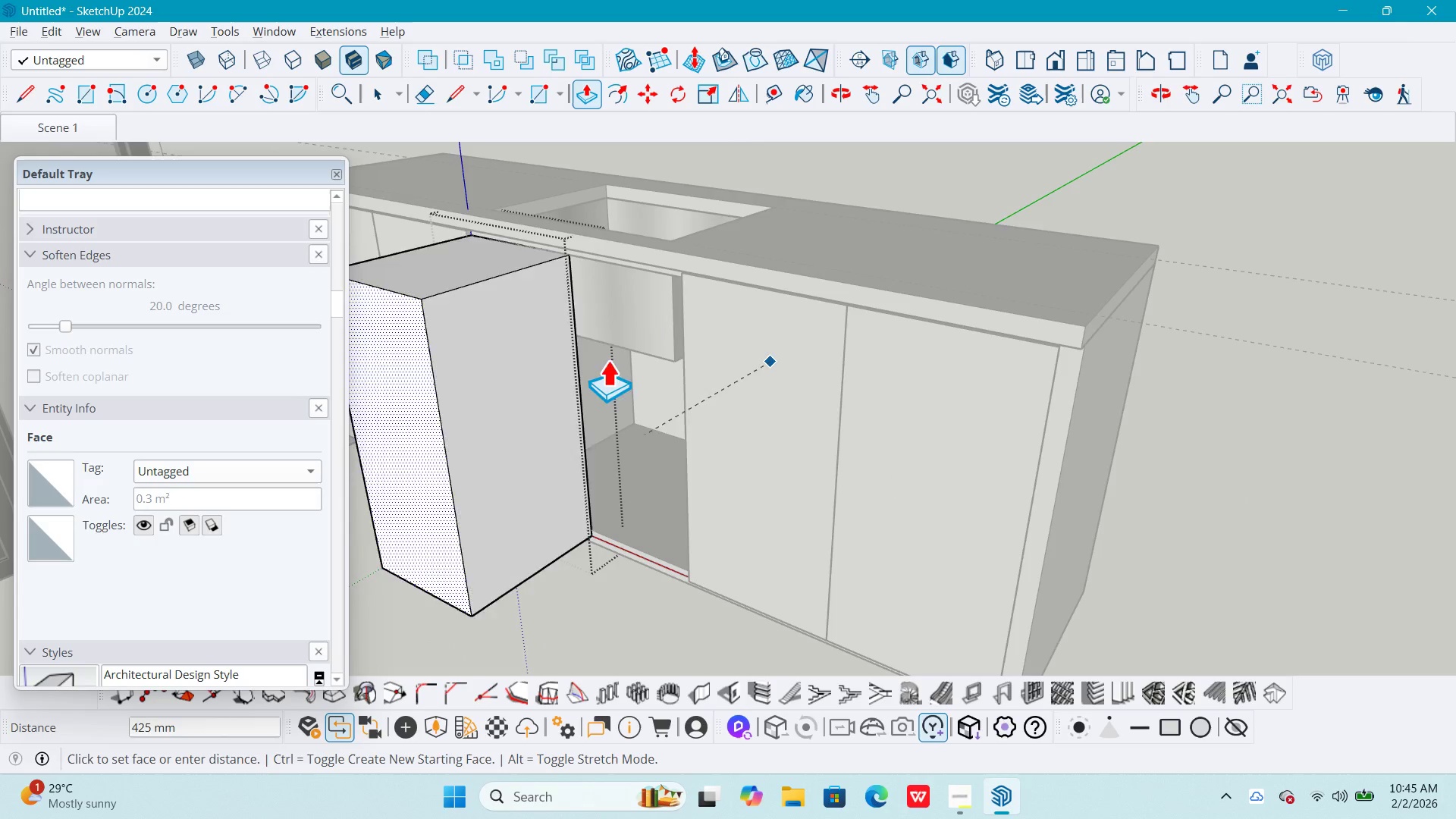 
scroll: coordinate [576, 274], scroll_direction: up, amount: 4.0
 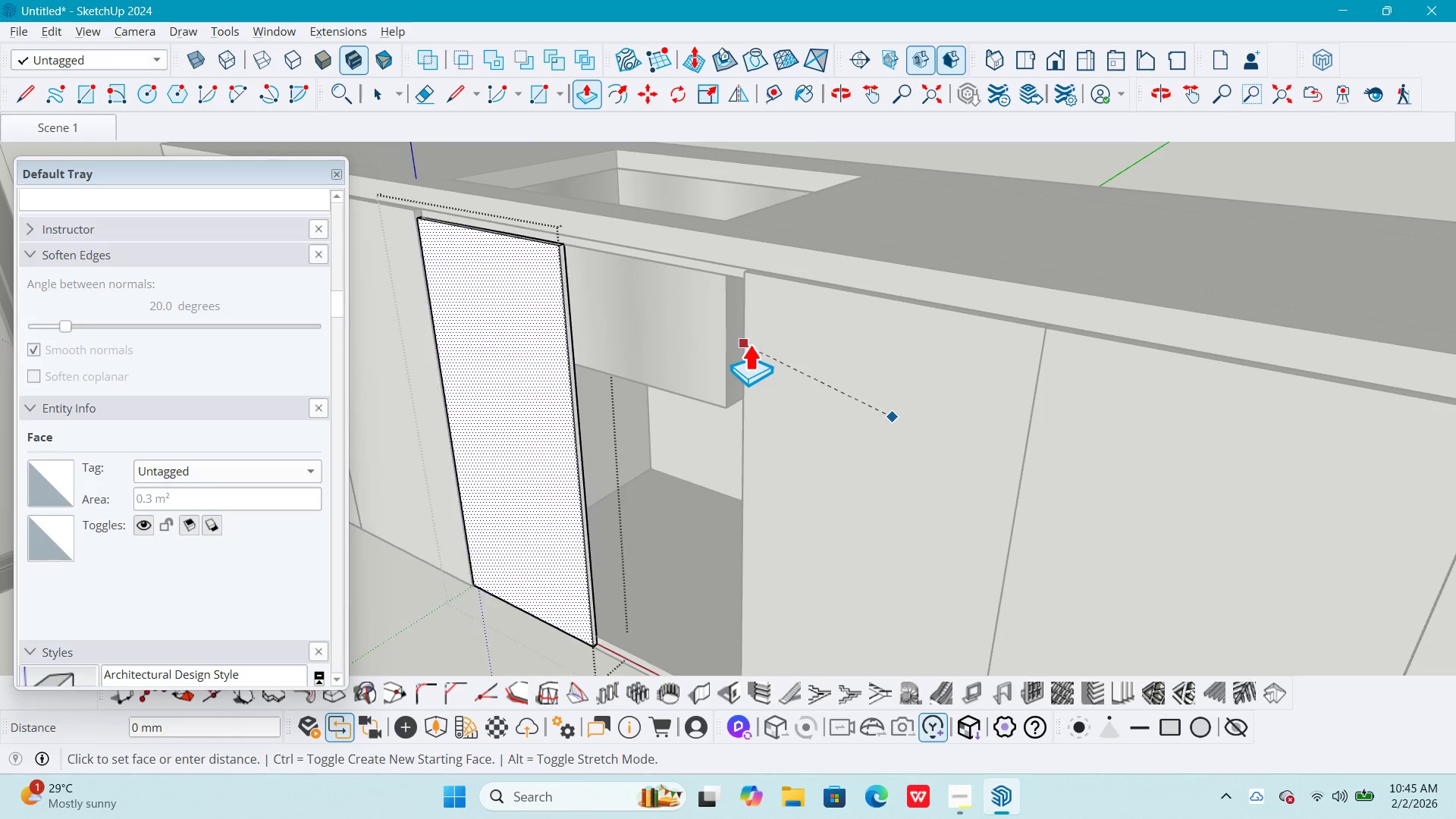 
left_click([748, 344])
 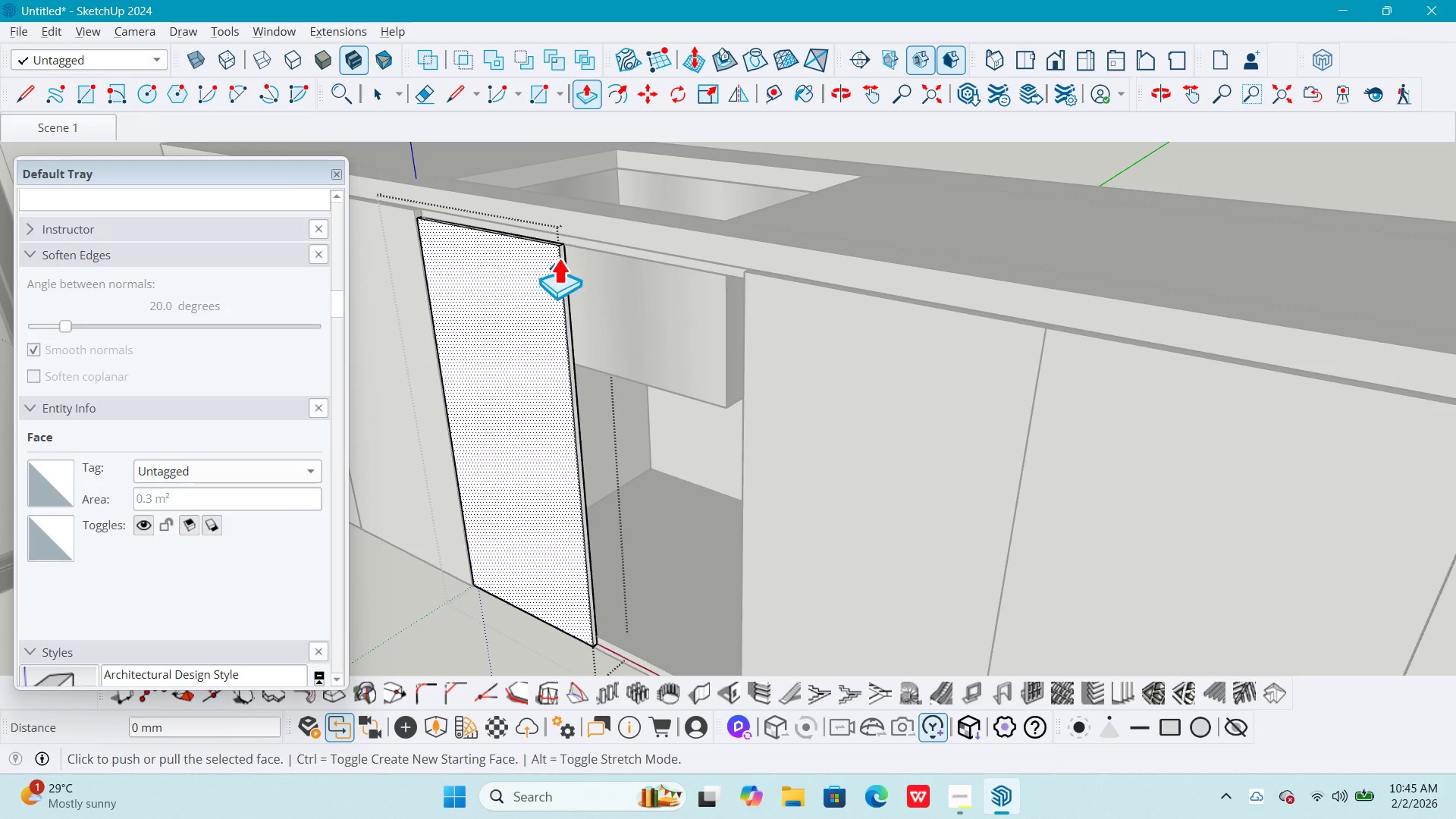 
key(Space)
 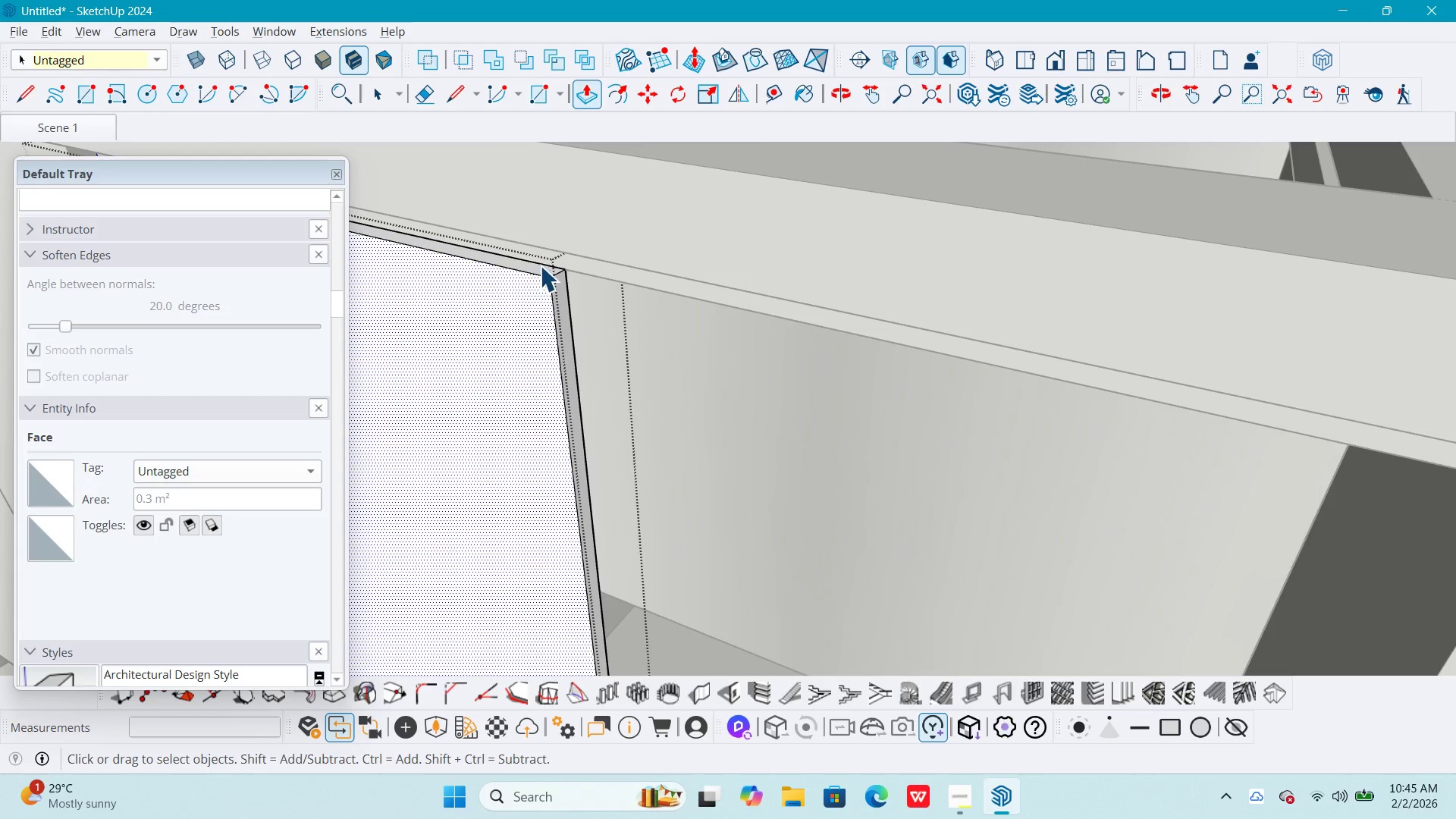 
scroll: coordinate [562, 273], scroll_direction: up, amount: 12.0
 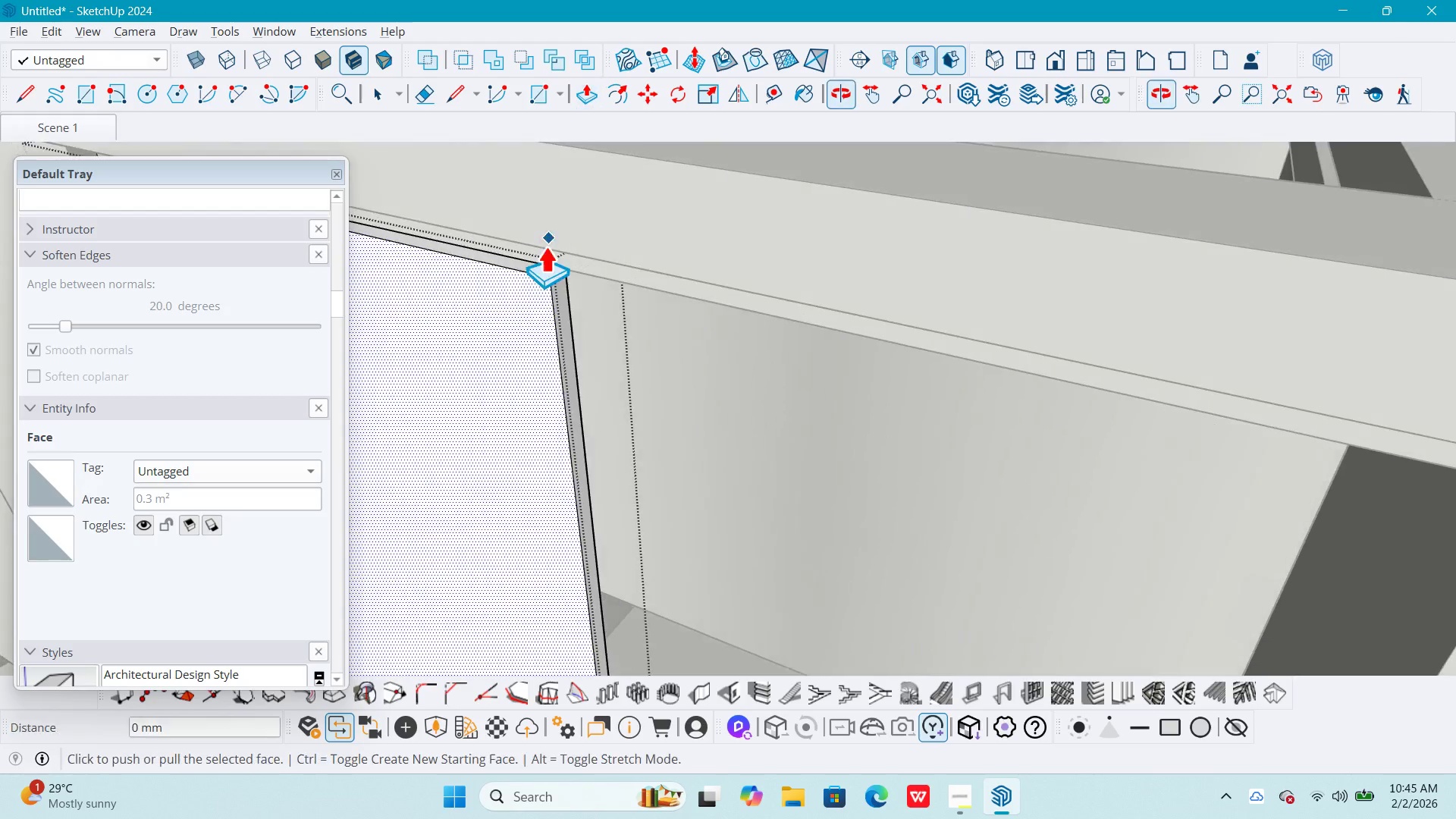 
left_click([540, 268])
 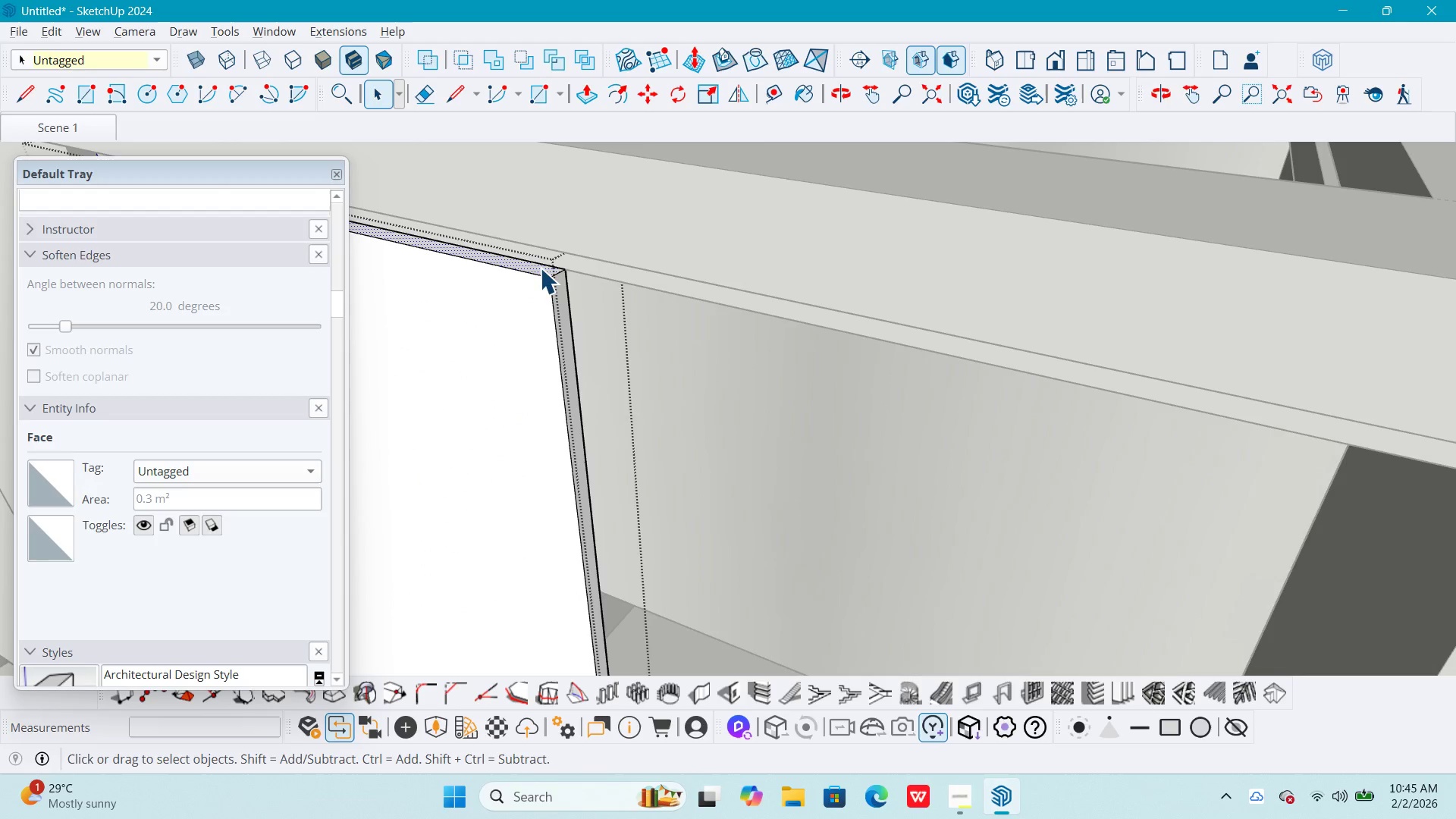 
key(P)
 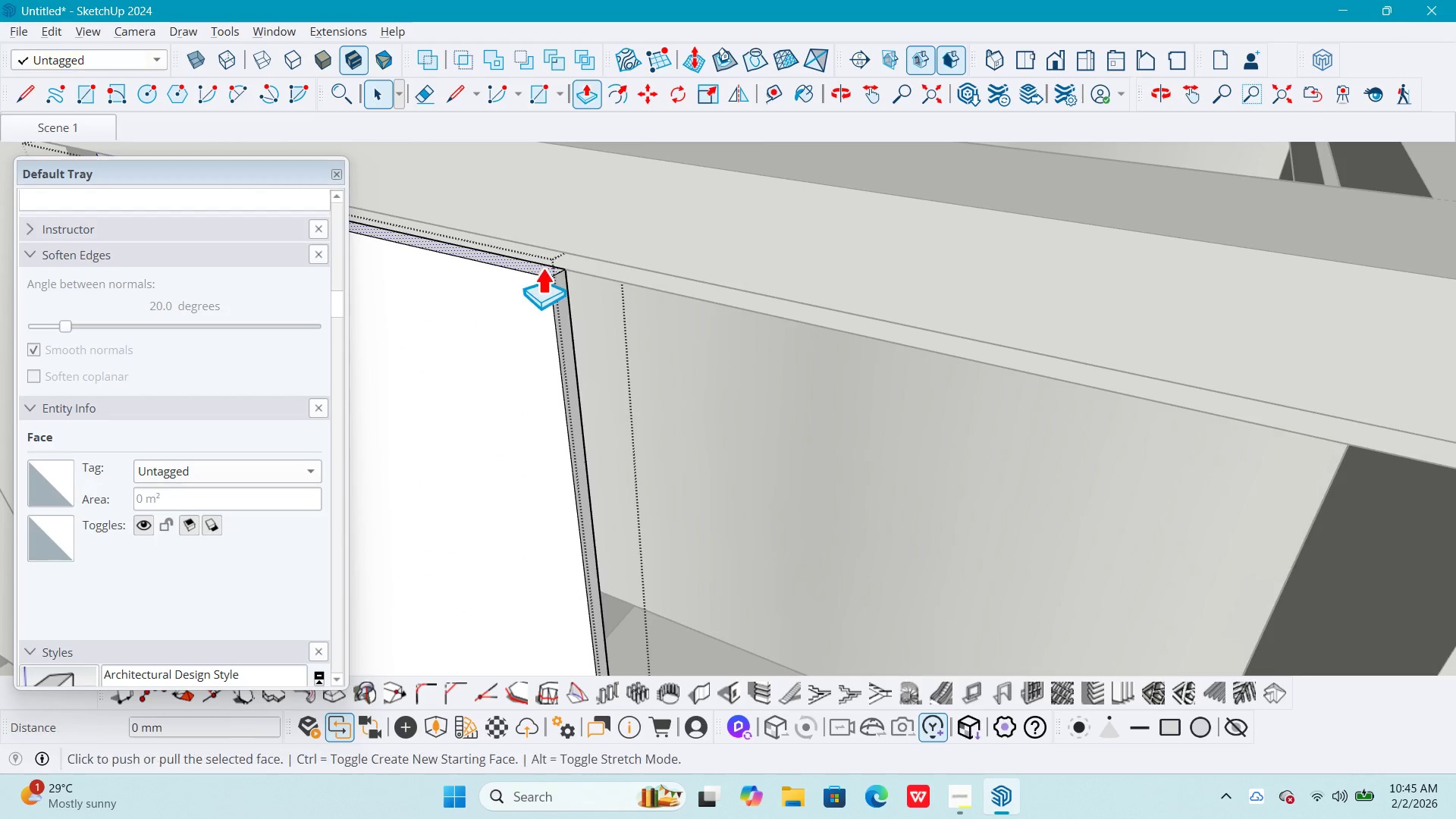 
left_click([542, 268])
 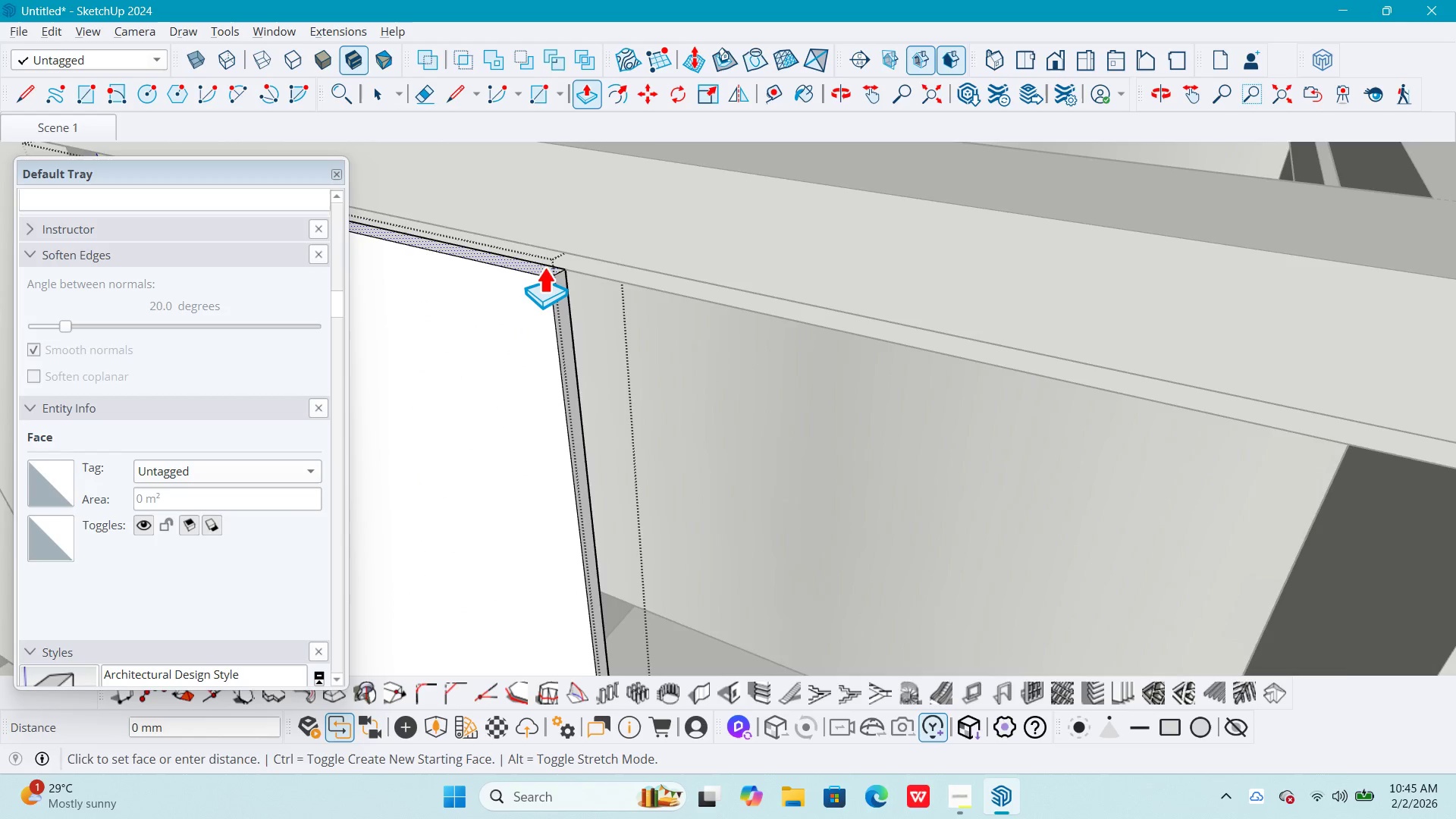 
scroll: coordinate [544, 267], scroll_direction: down, amount: 4.0
 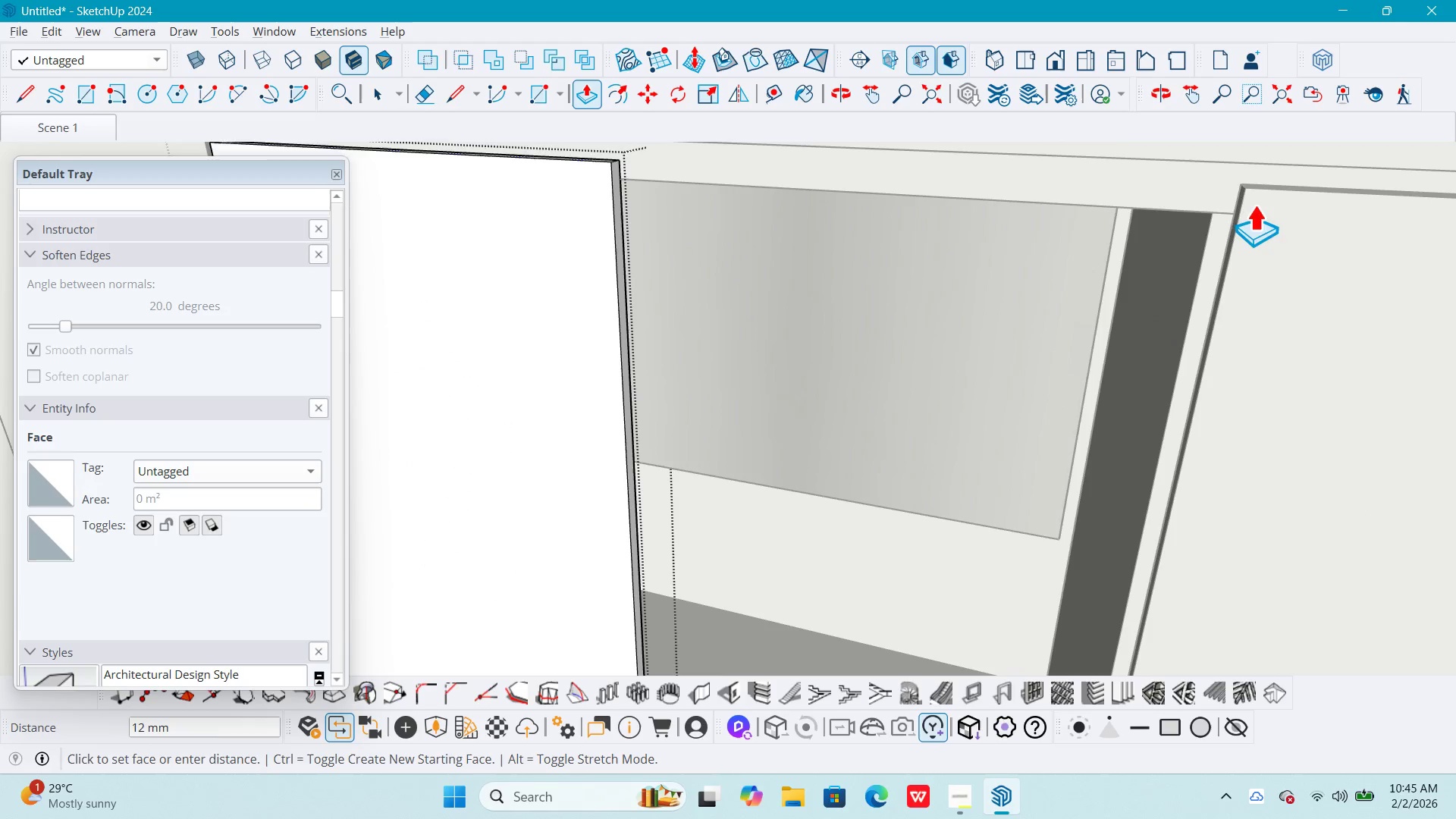 
left_click([1243, 189])
 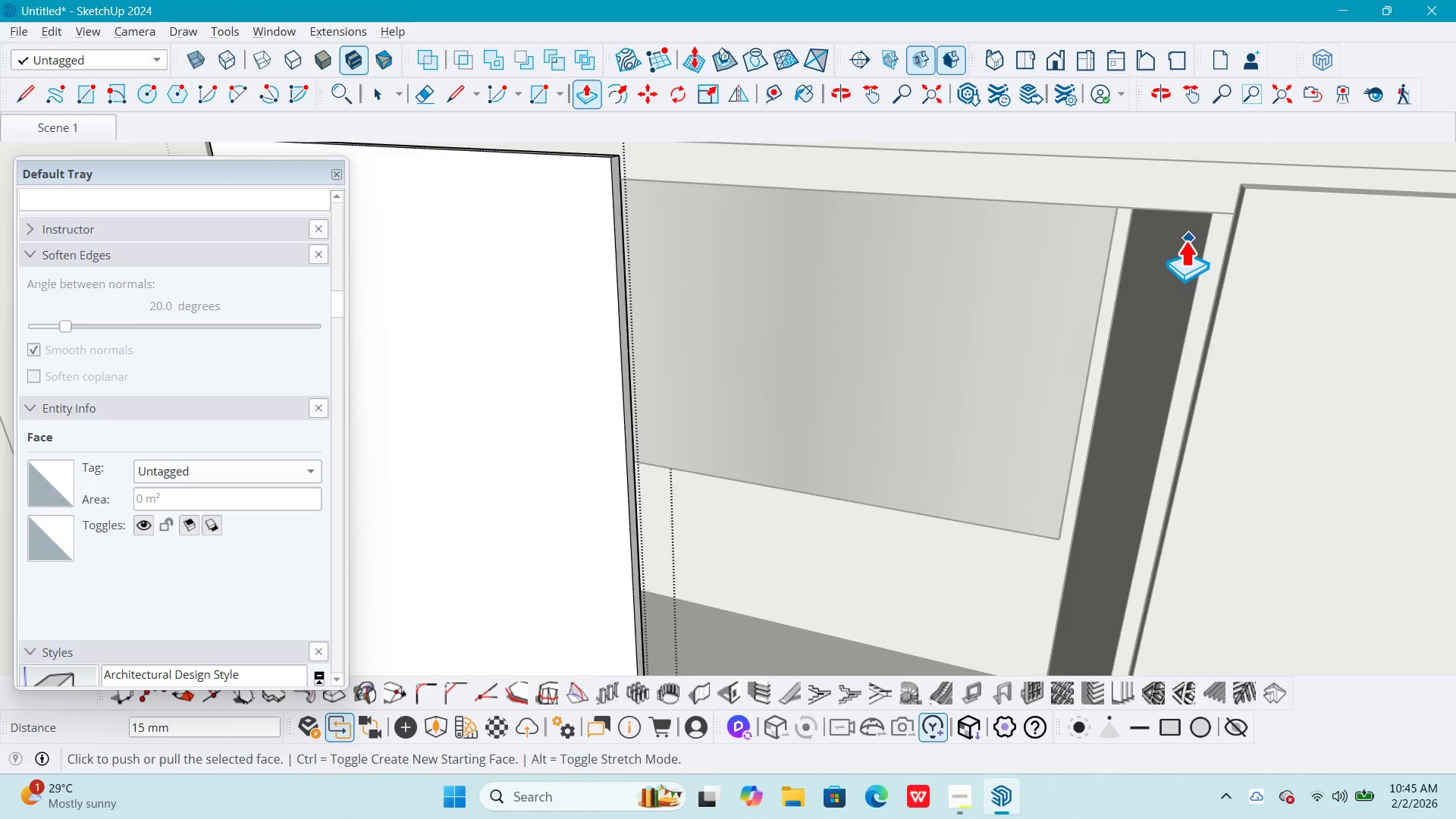 
key(Shift+ShiftLeft)
 